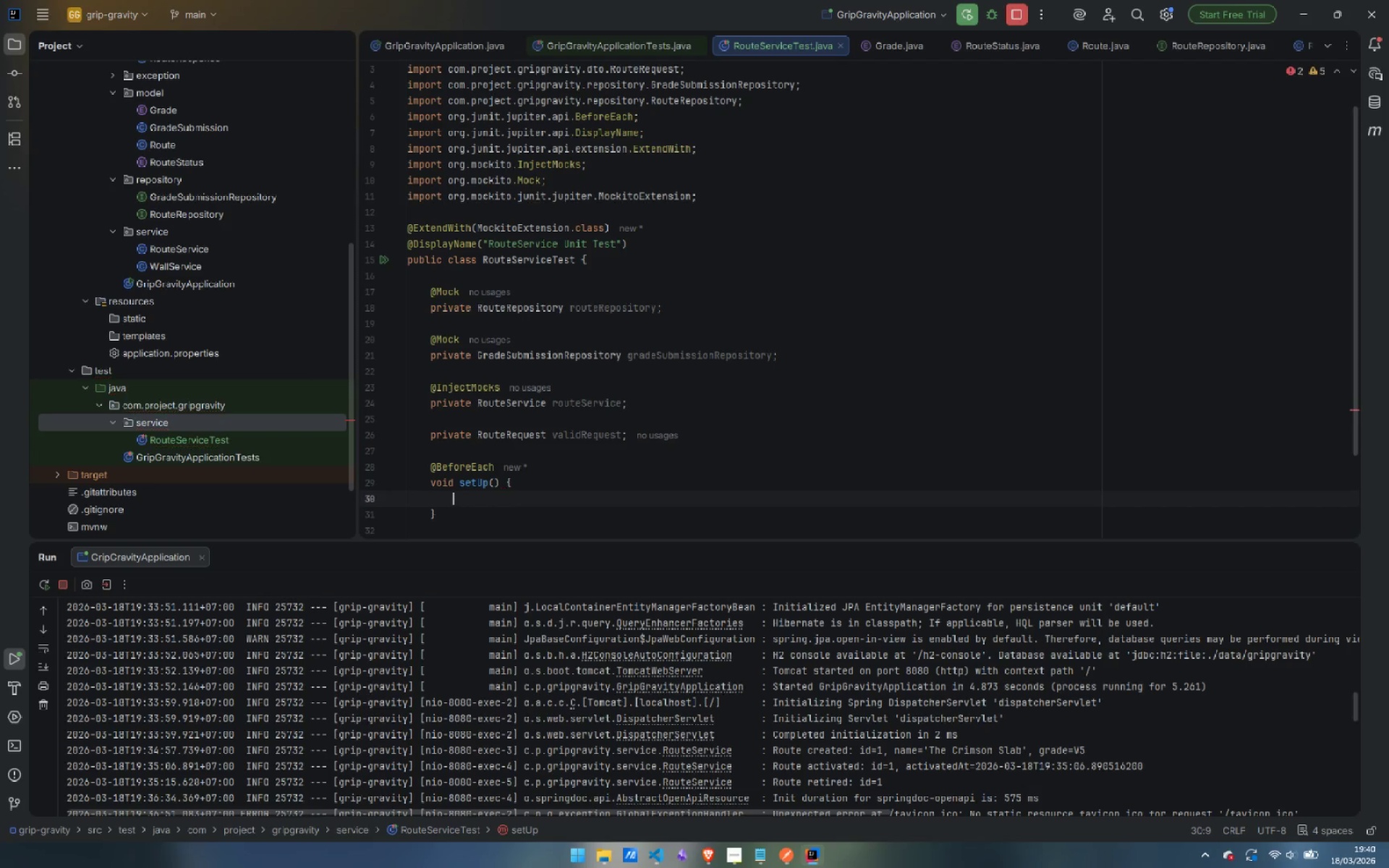 
 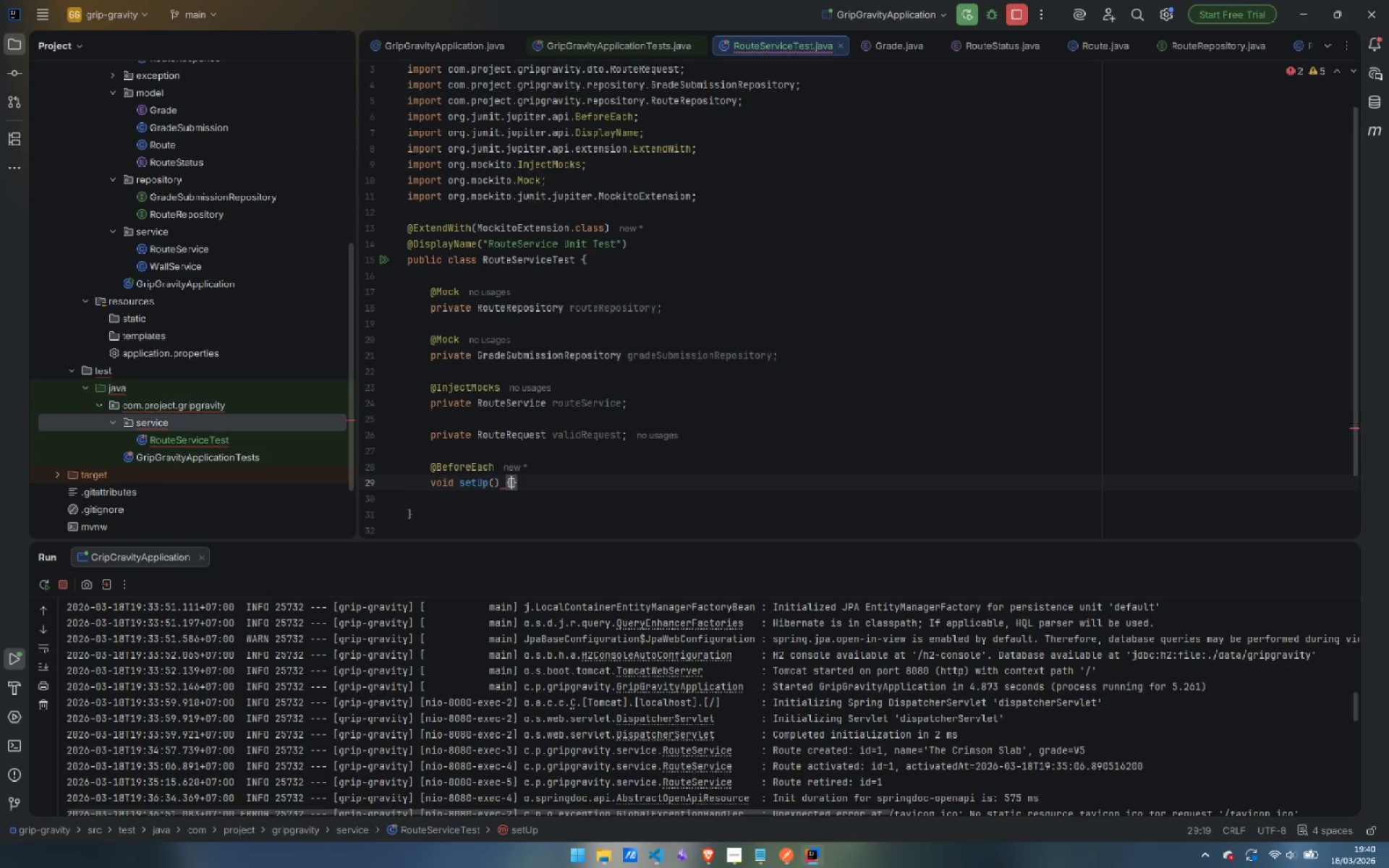 
key(Enter)
 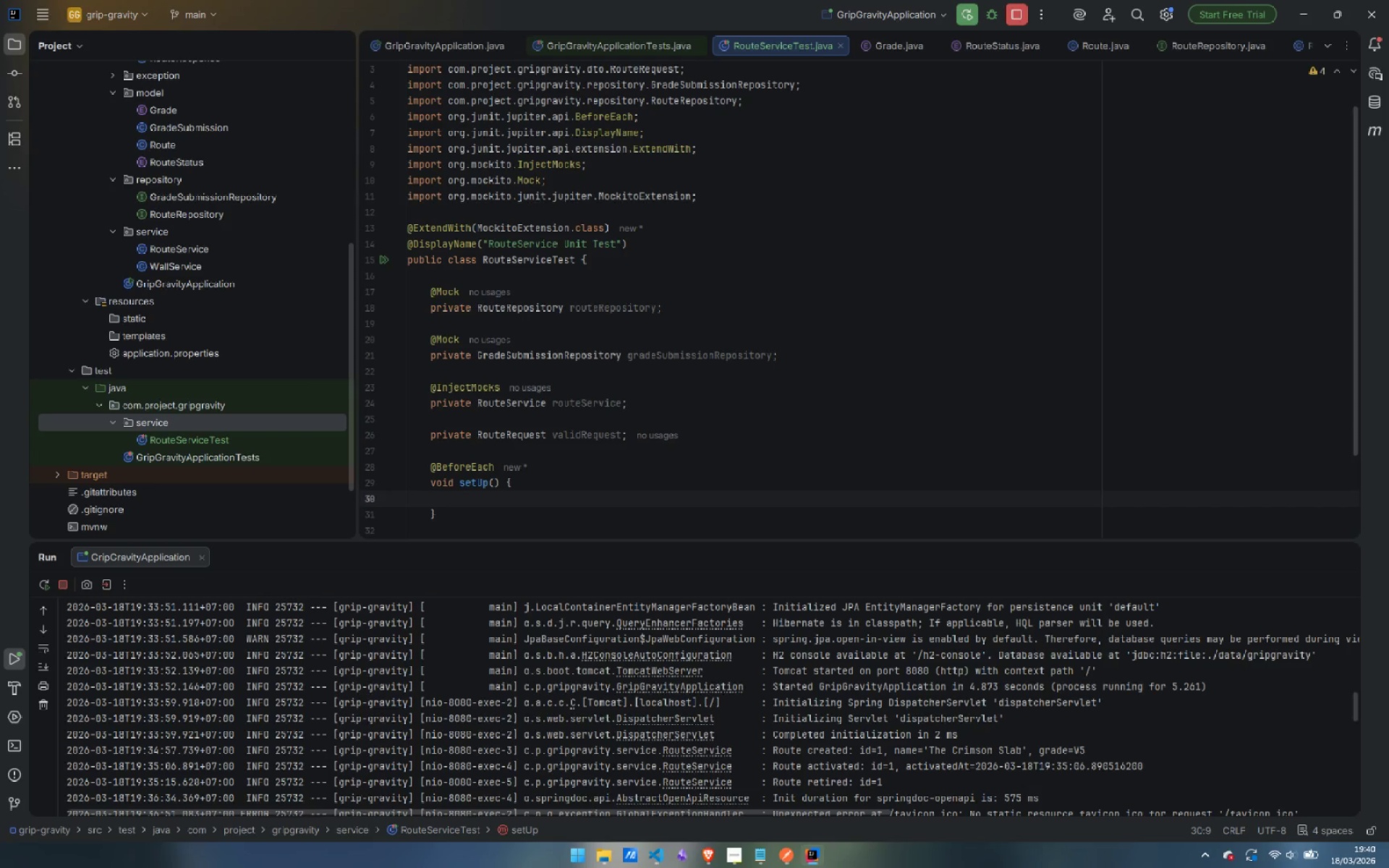 
wait(11.02)
 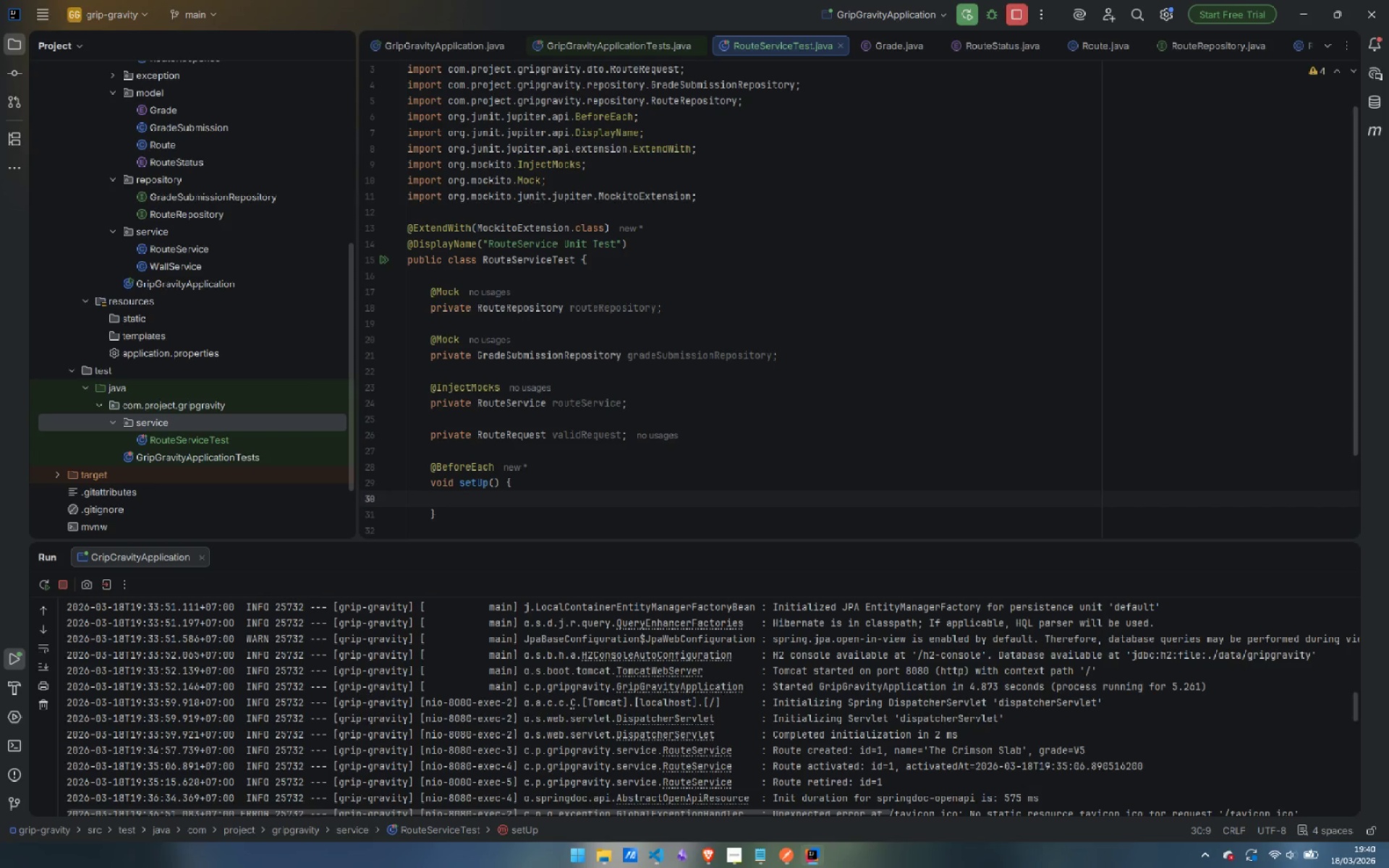 
type(vali)
 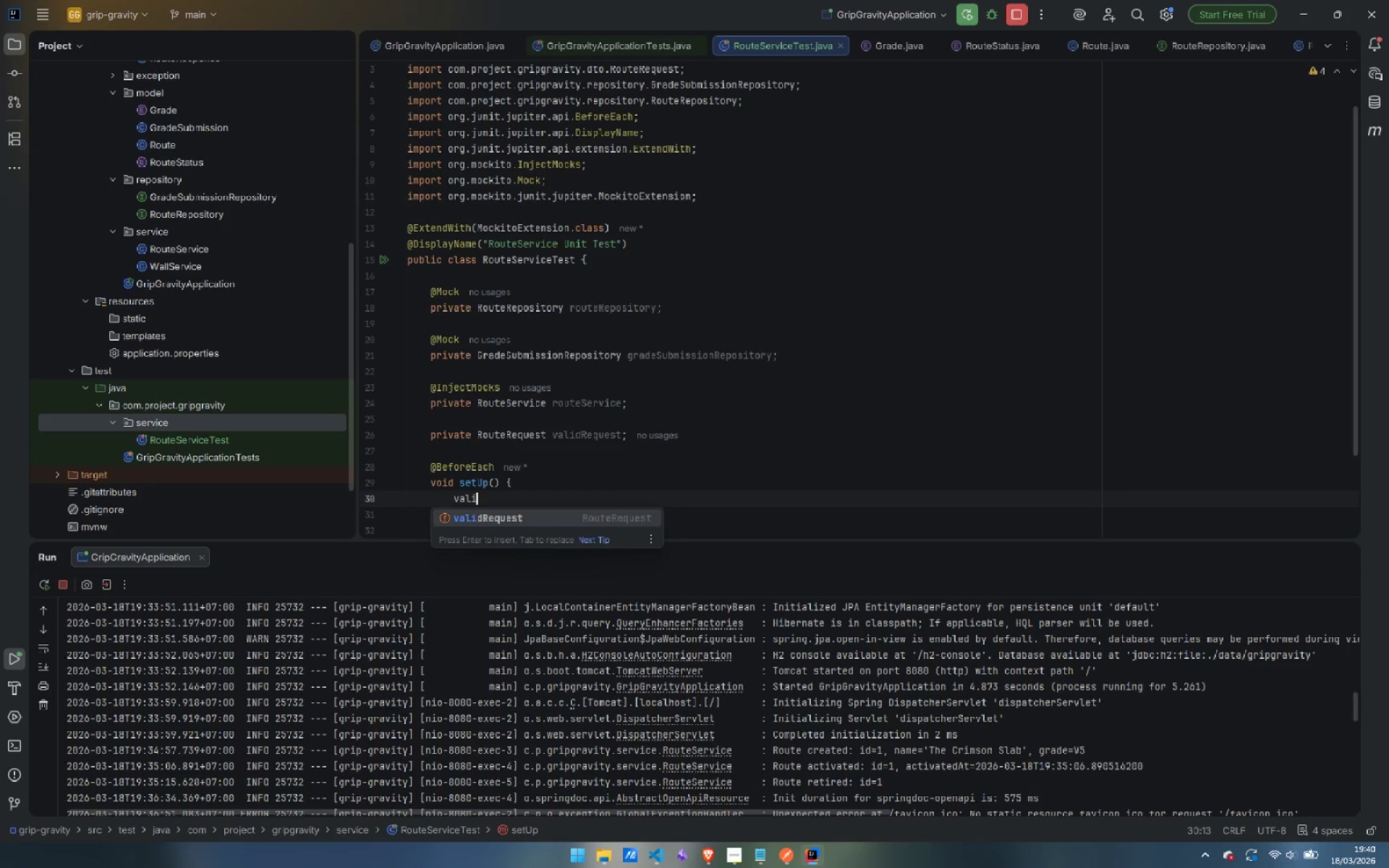 
key(Enter)
 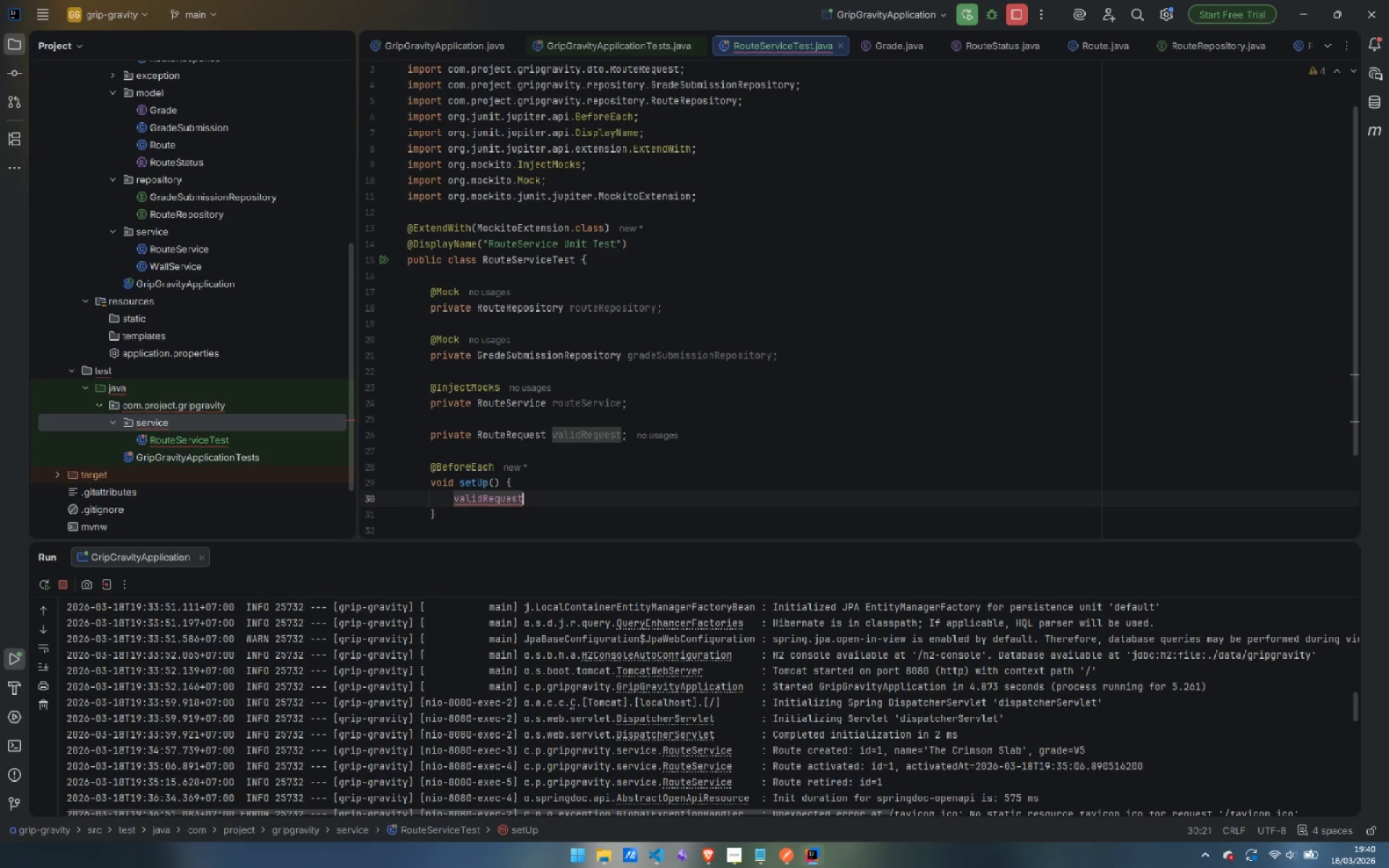 
type( = Route)
 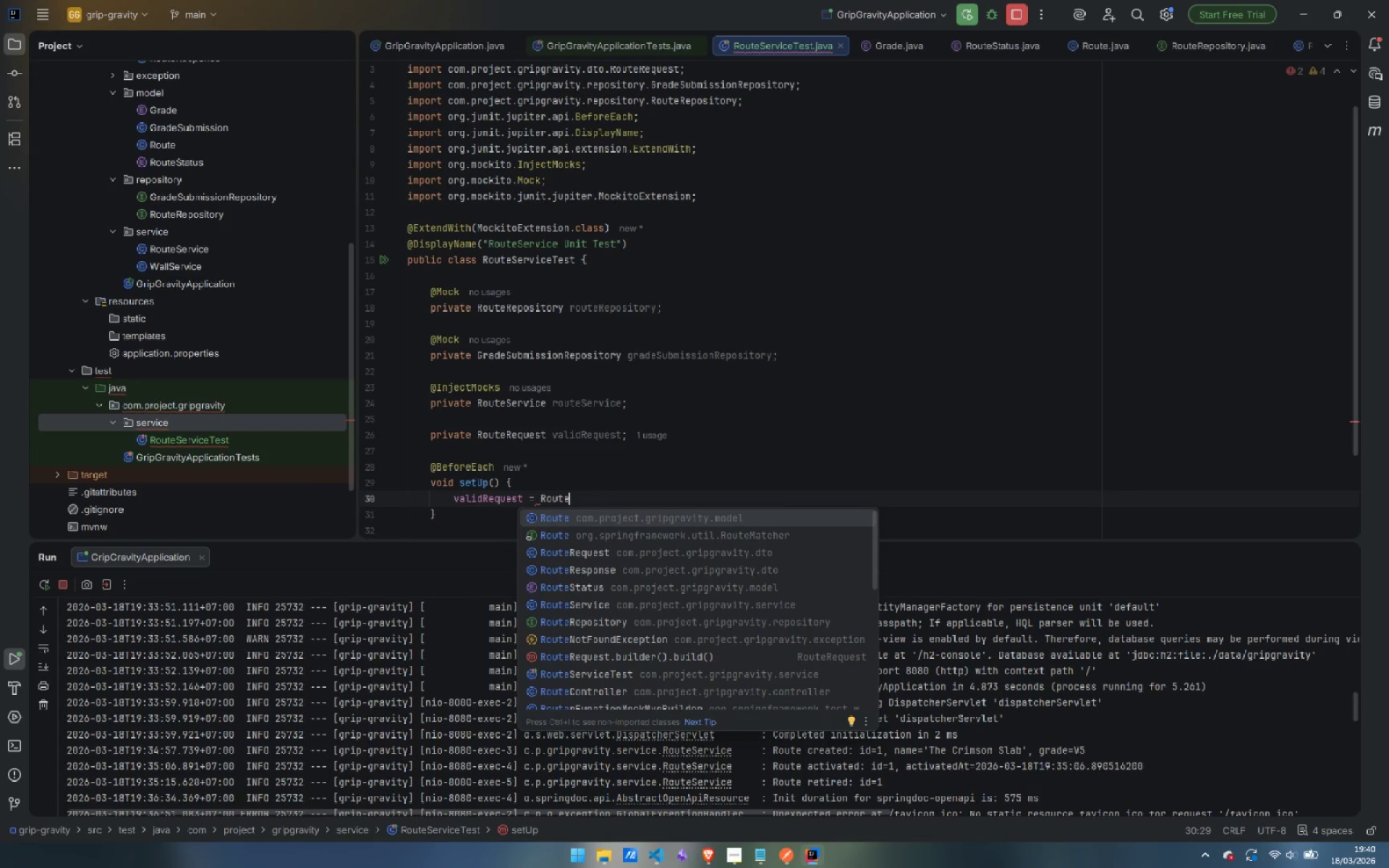 
key(ArrowDown)
 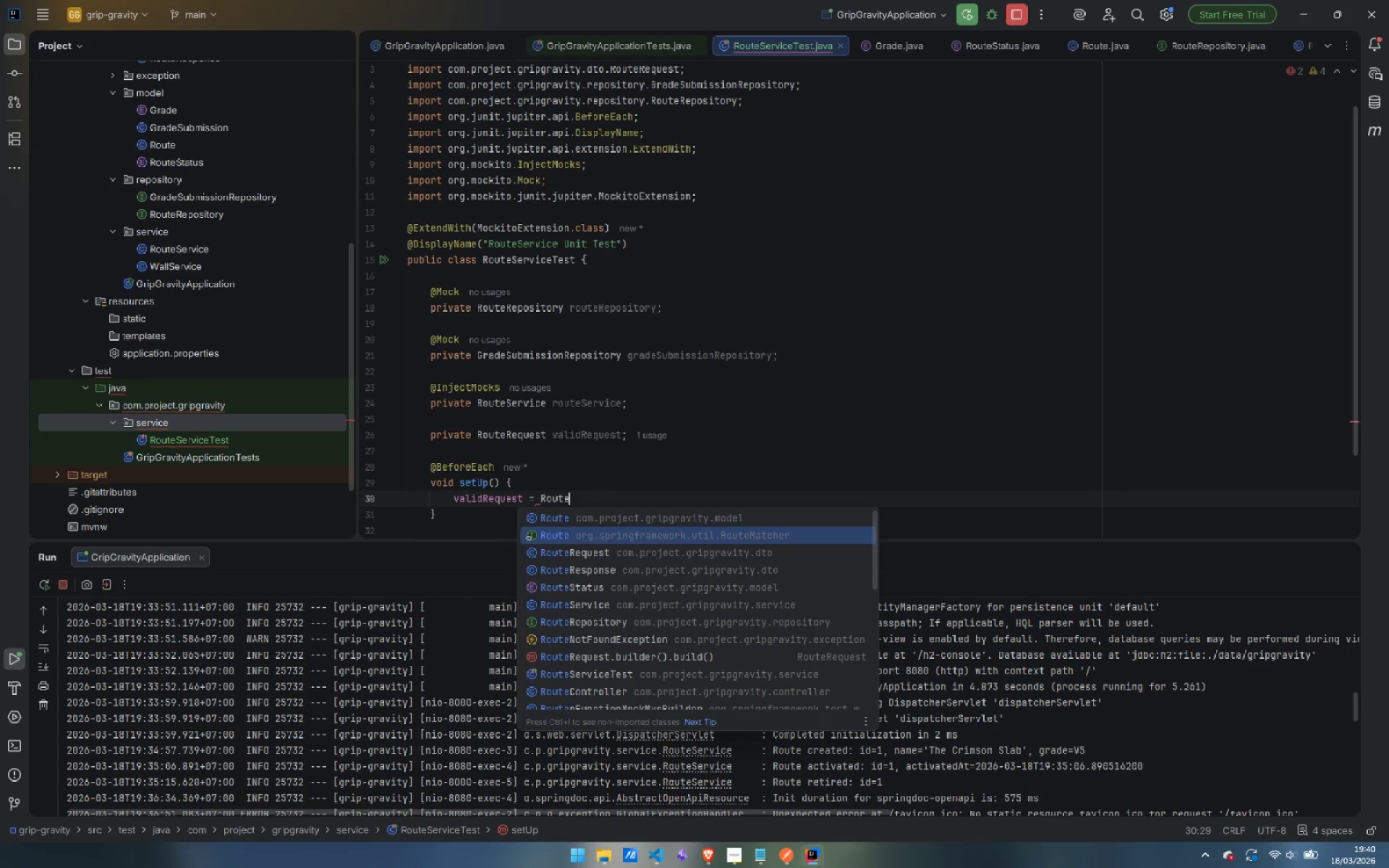 
key(ArrowDown)
 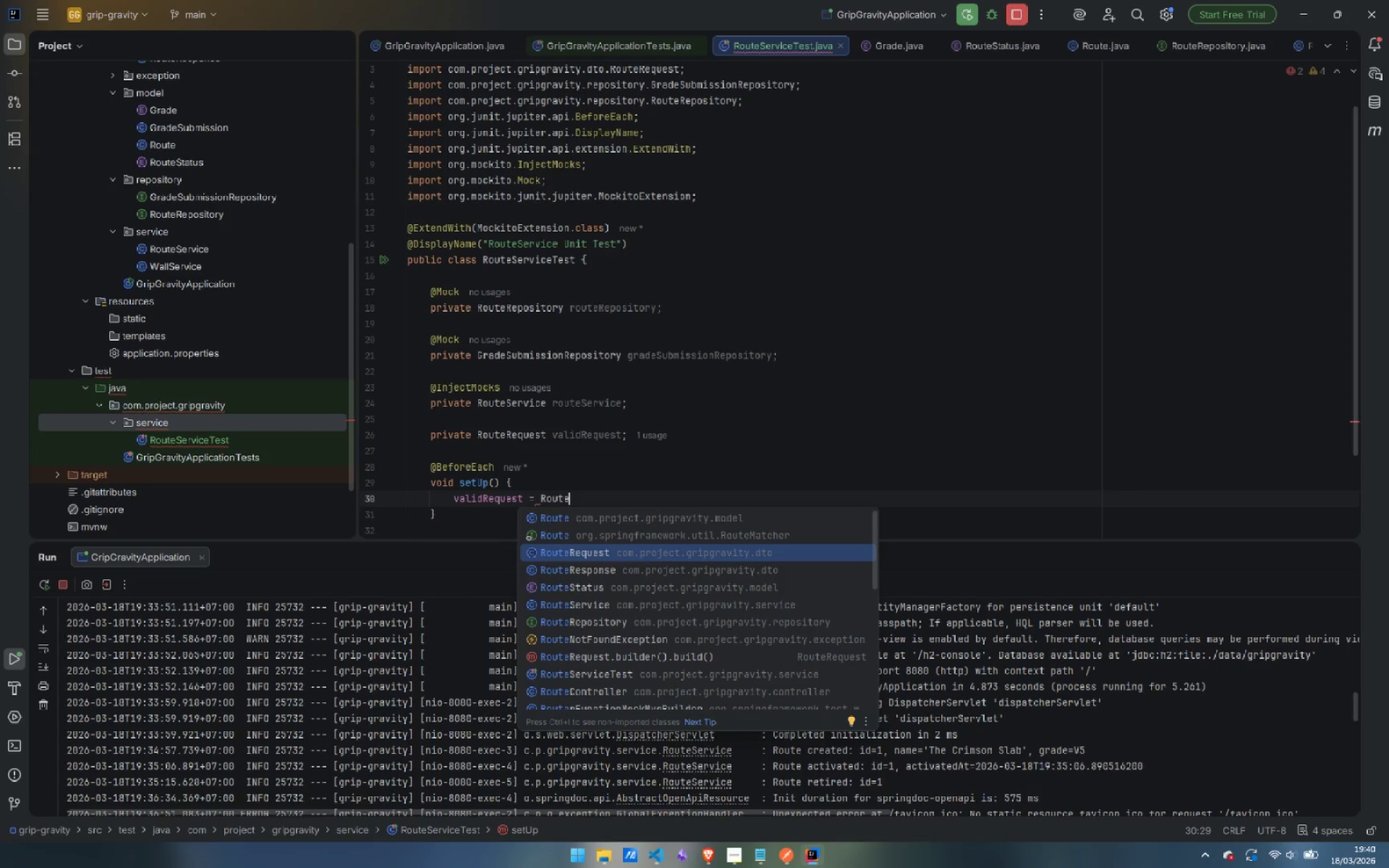 
key(Enter)
 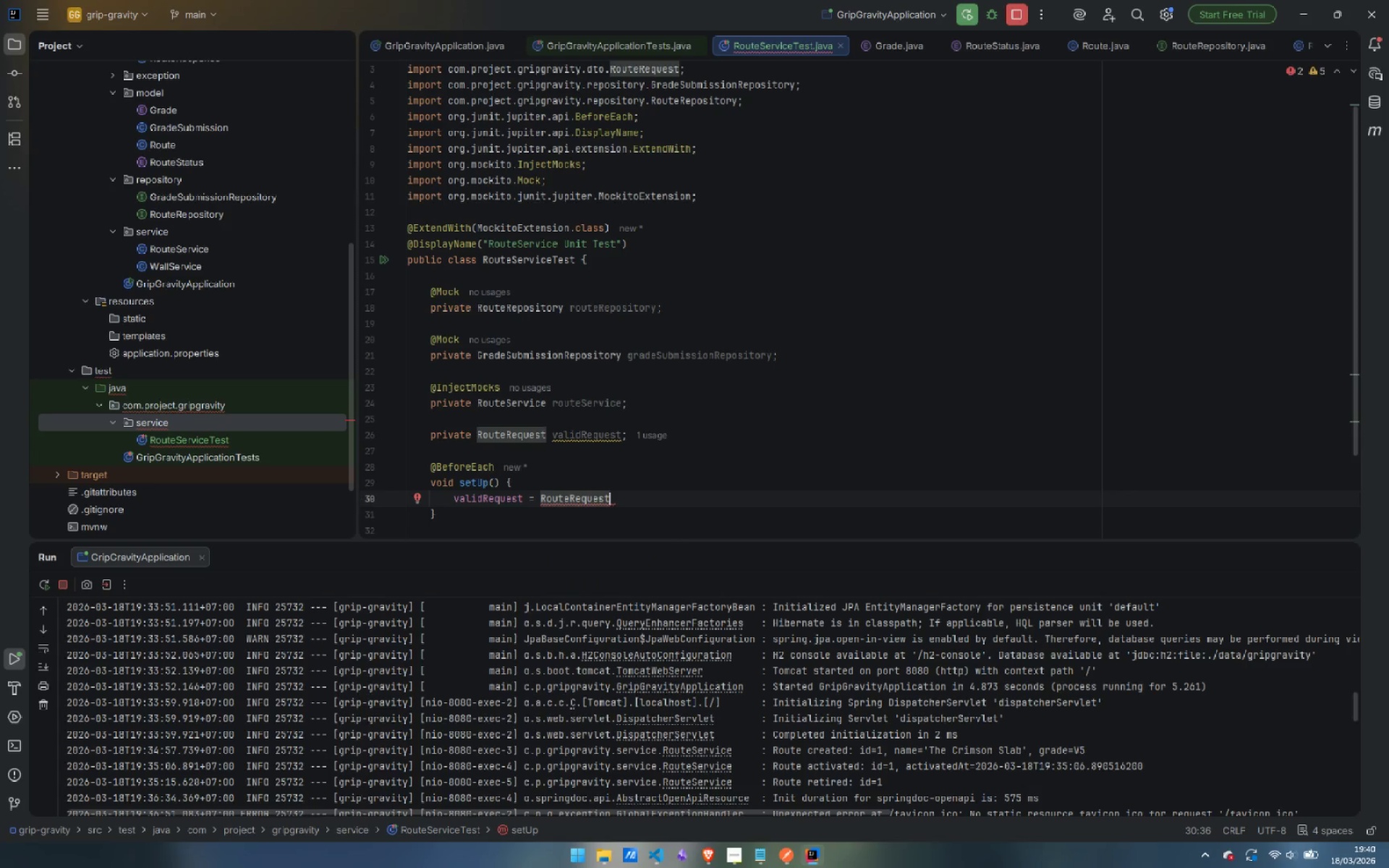 
type(.bui)
 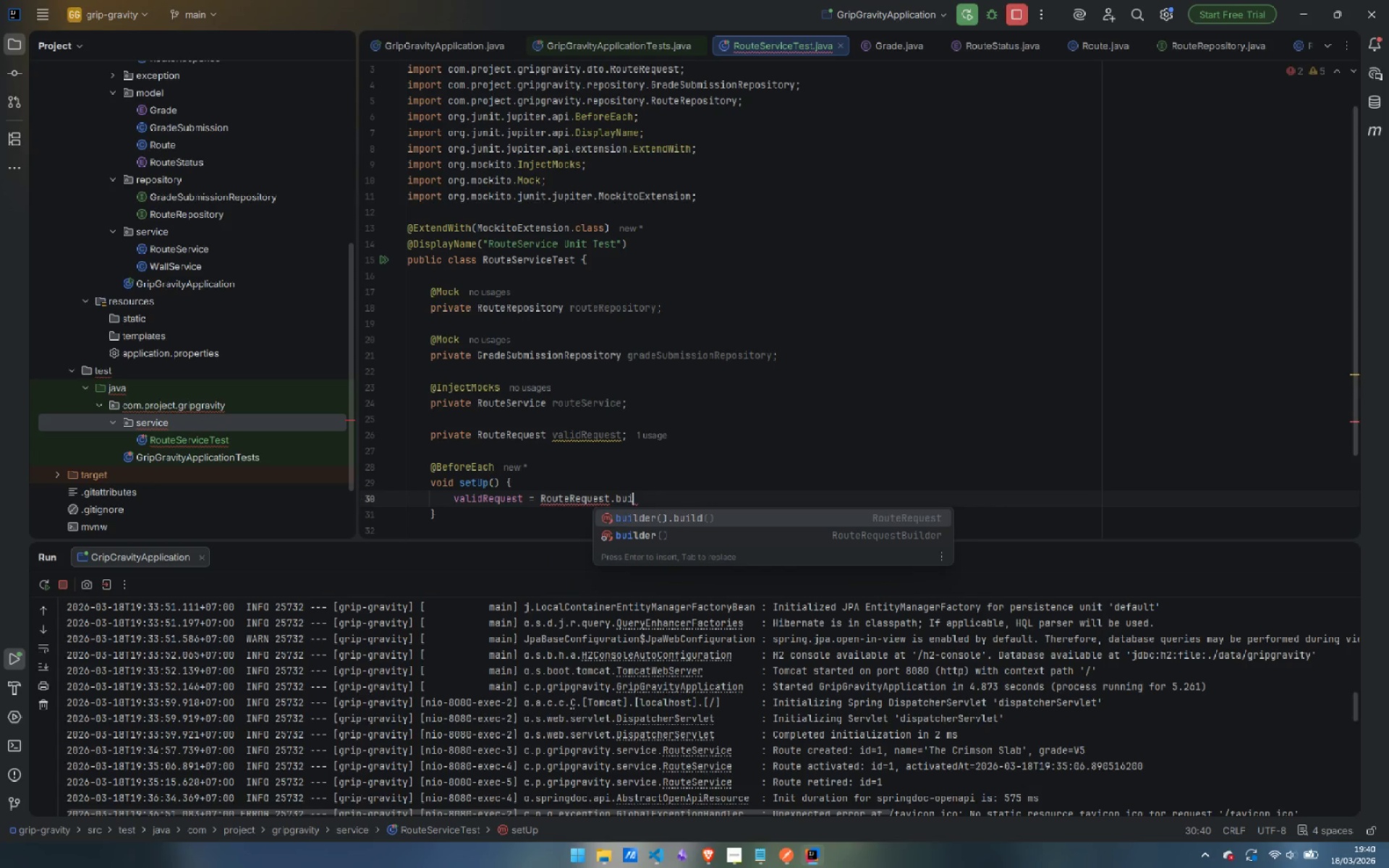 
key(ArrowDown)
 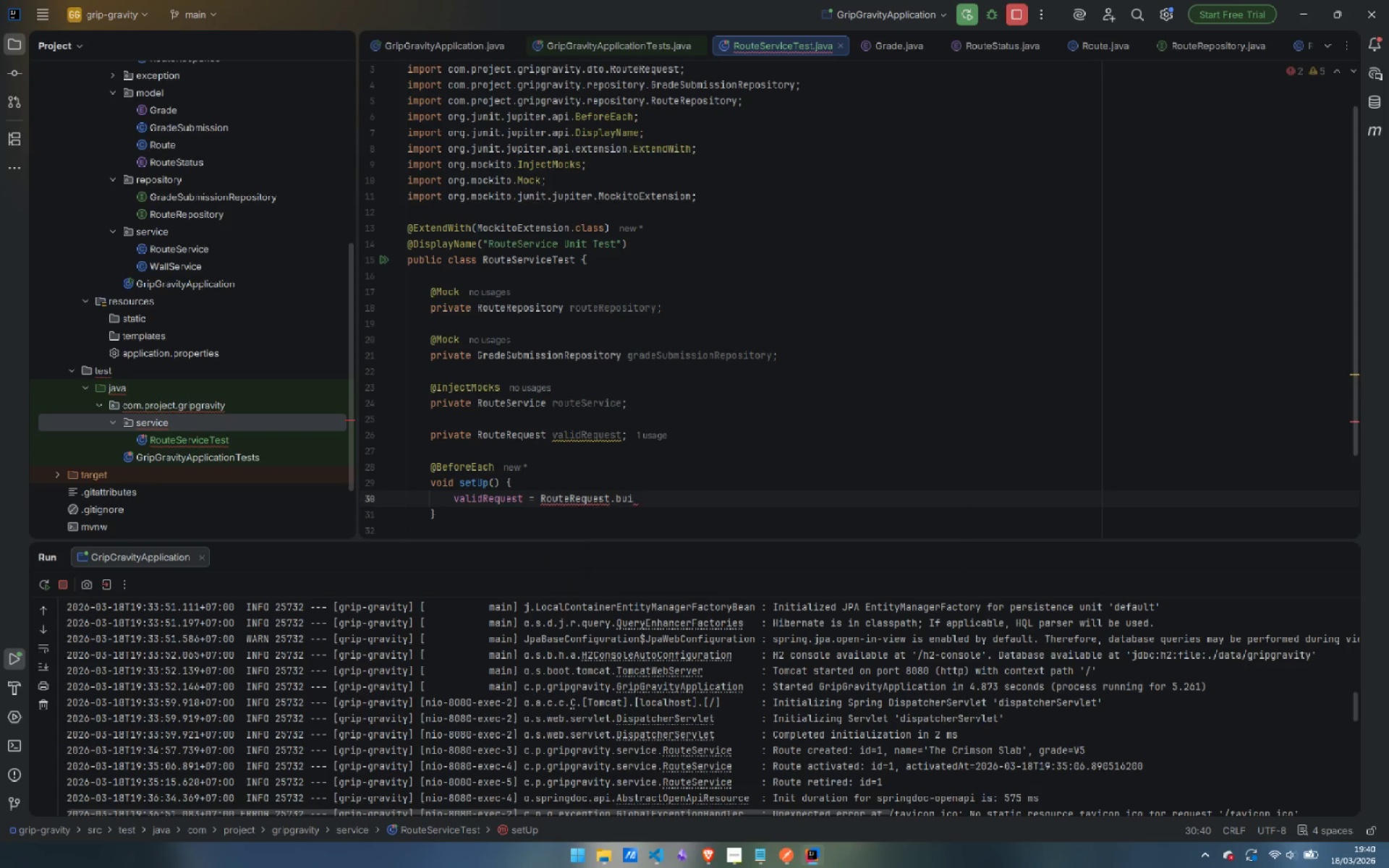 
key(Enter)
 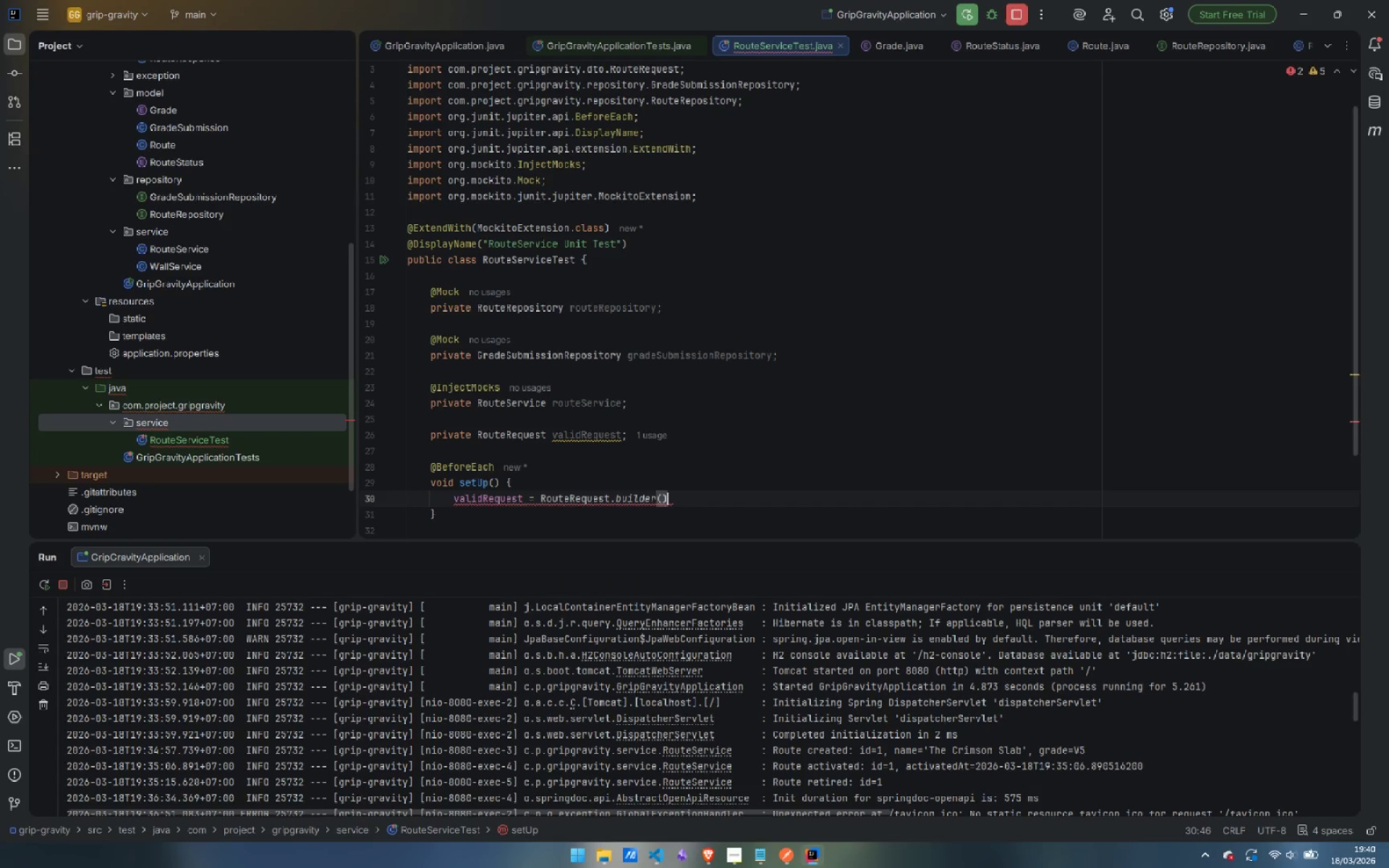 
key(Enter)
 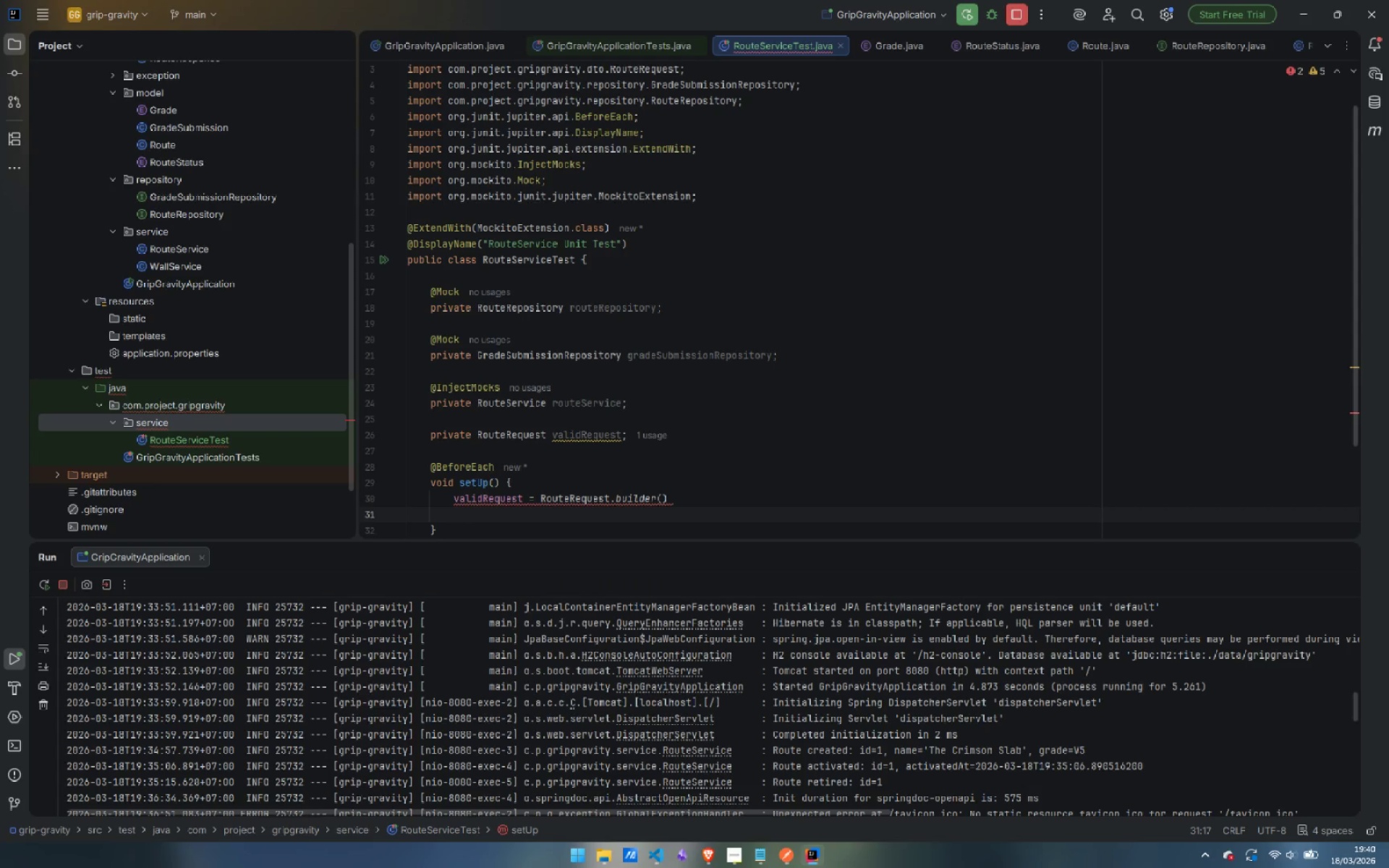 
type(.na)
 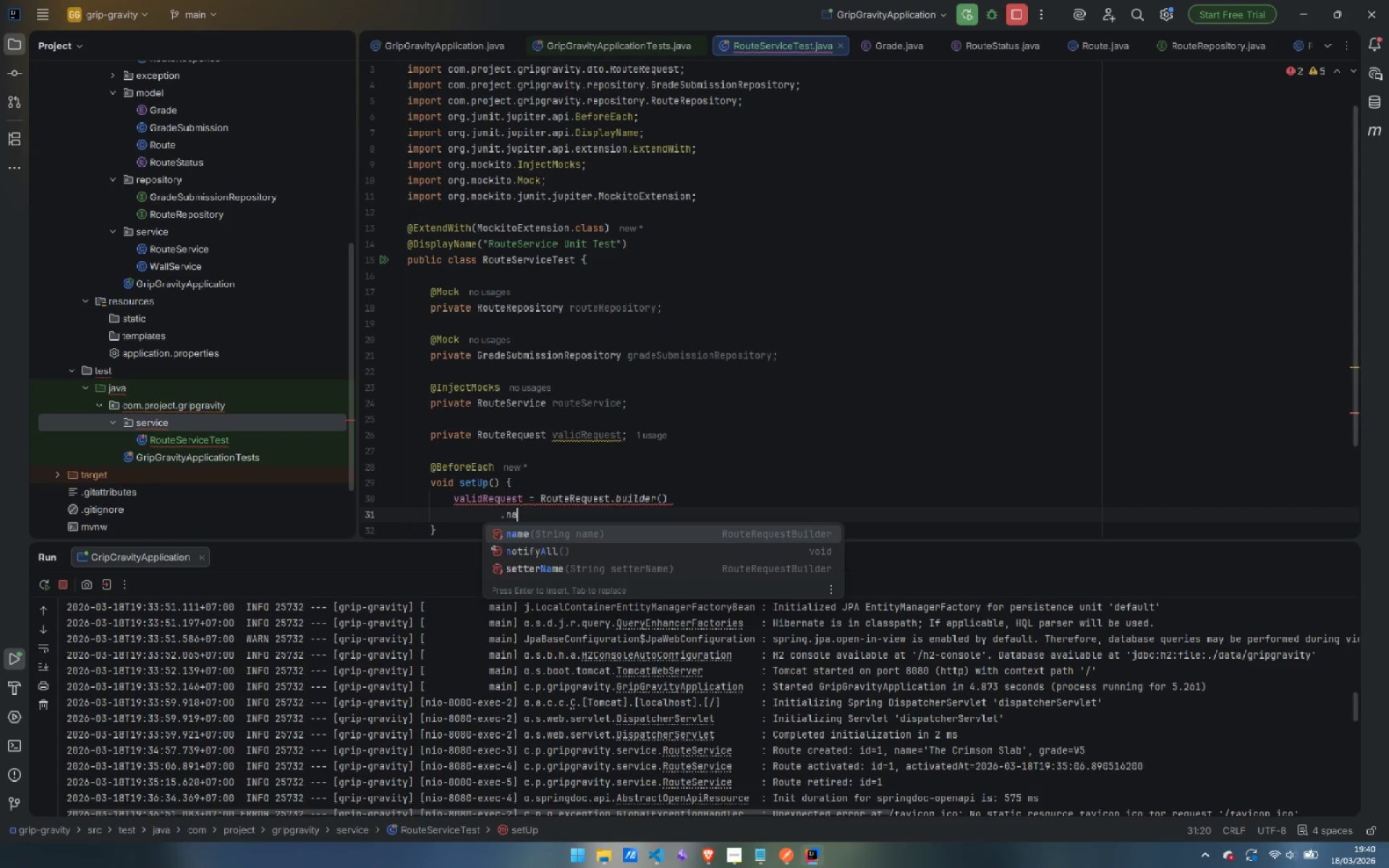 
key(Enter)
 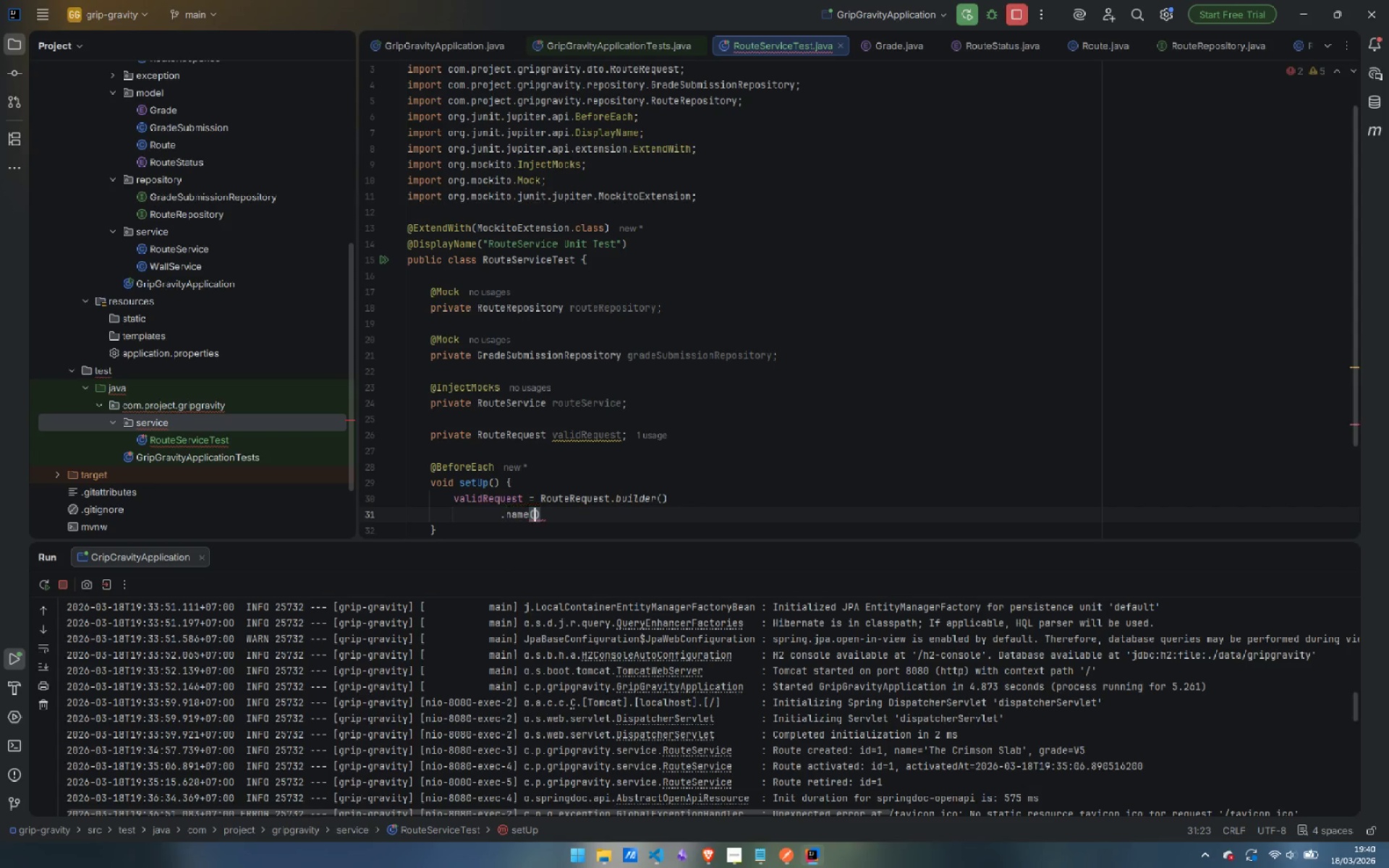 
type("The Crimson Slab)
 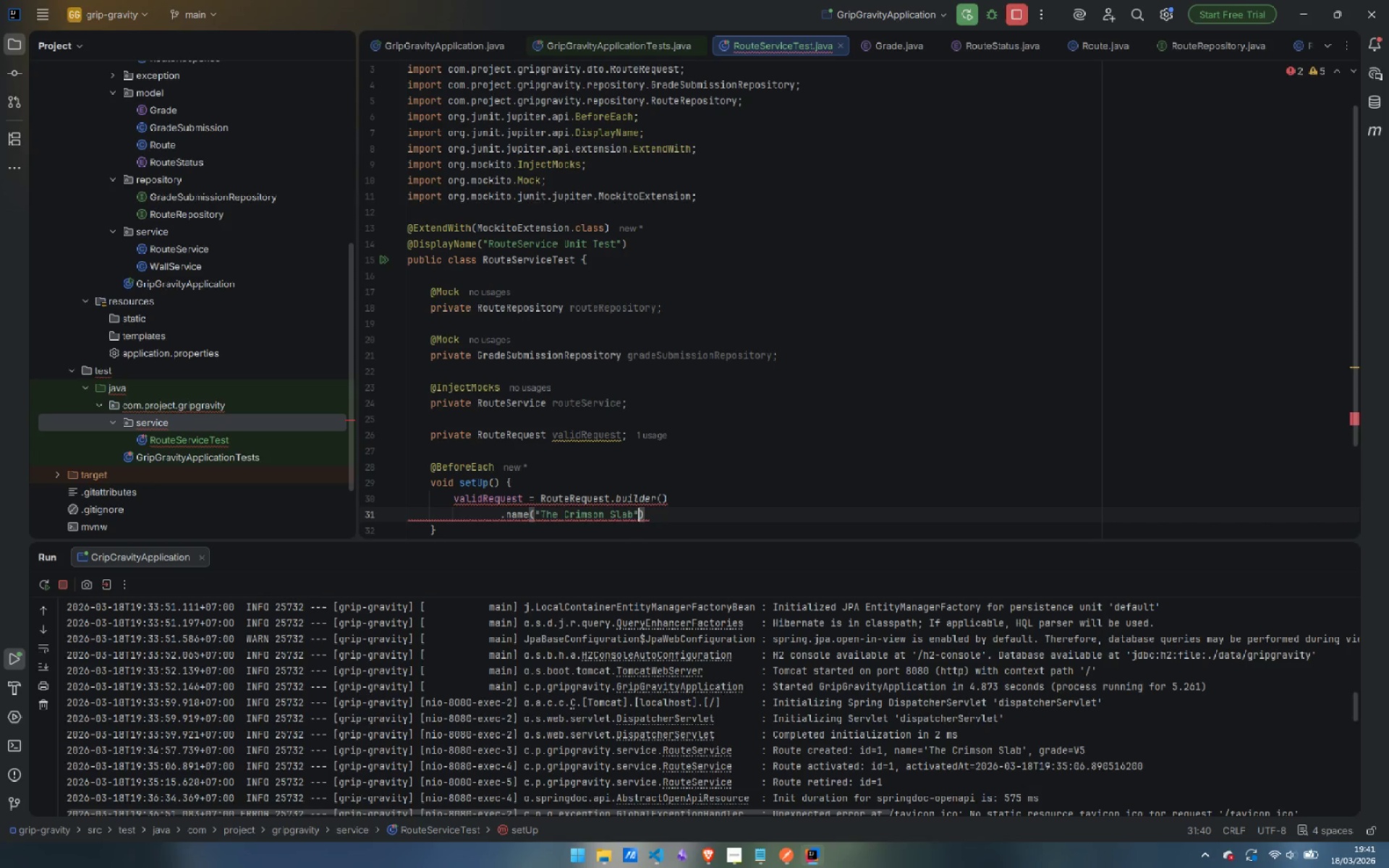 
key(ArrowRight)
 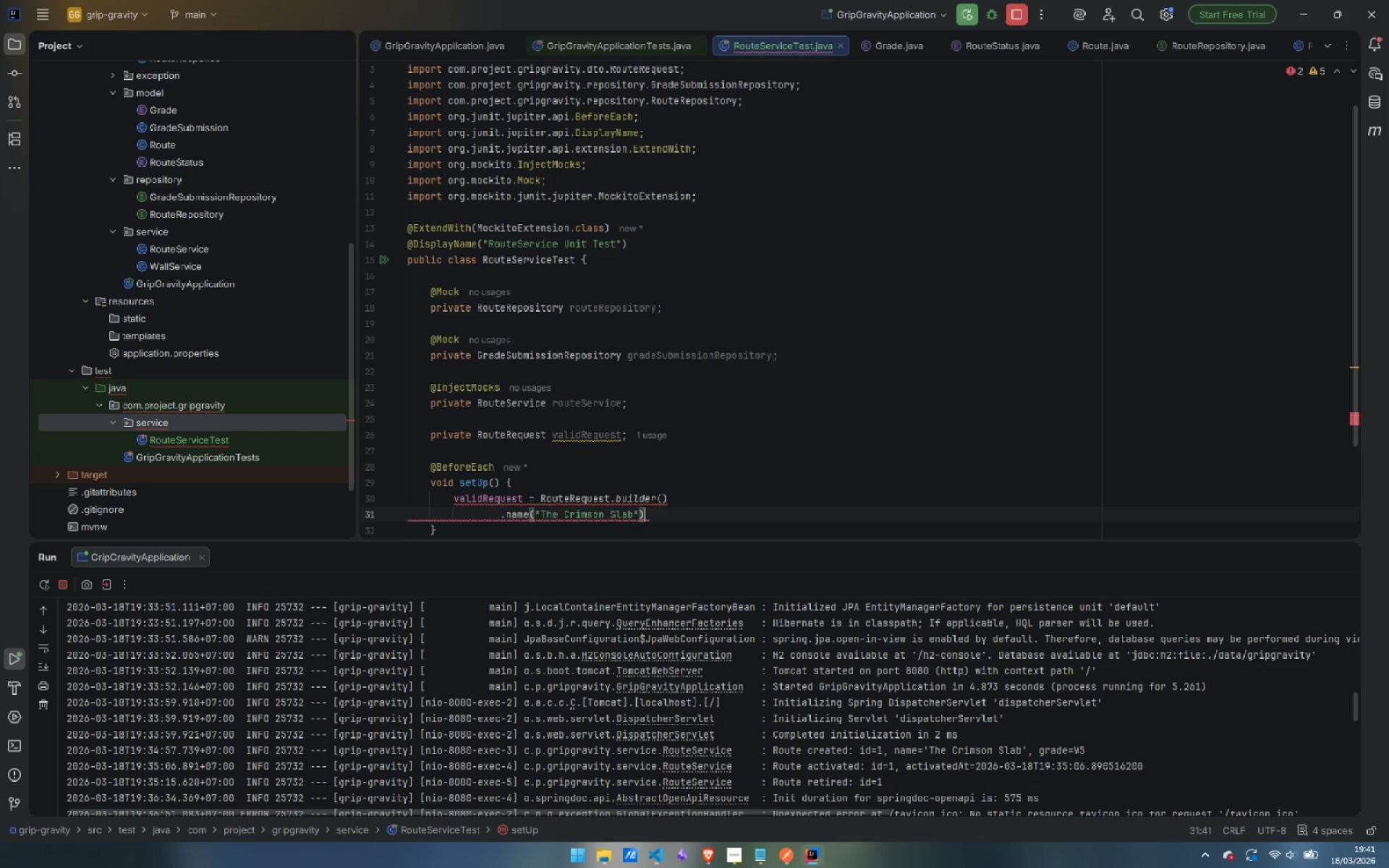 
key(ArrowRight)
 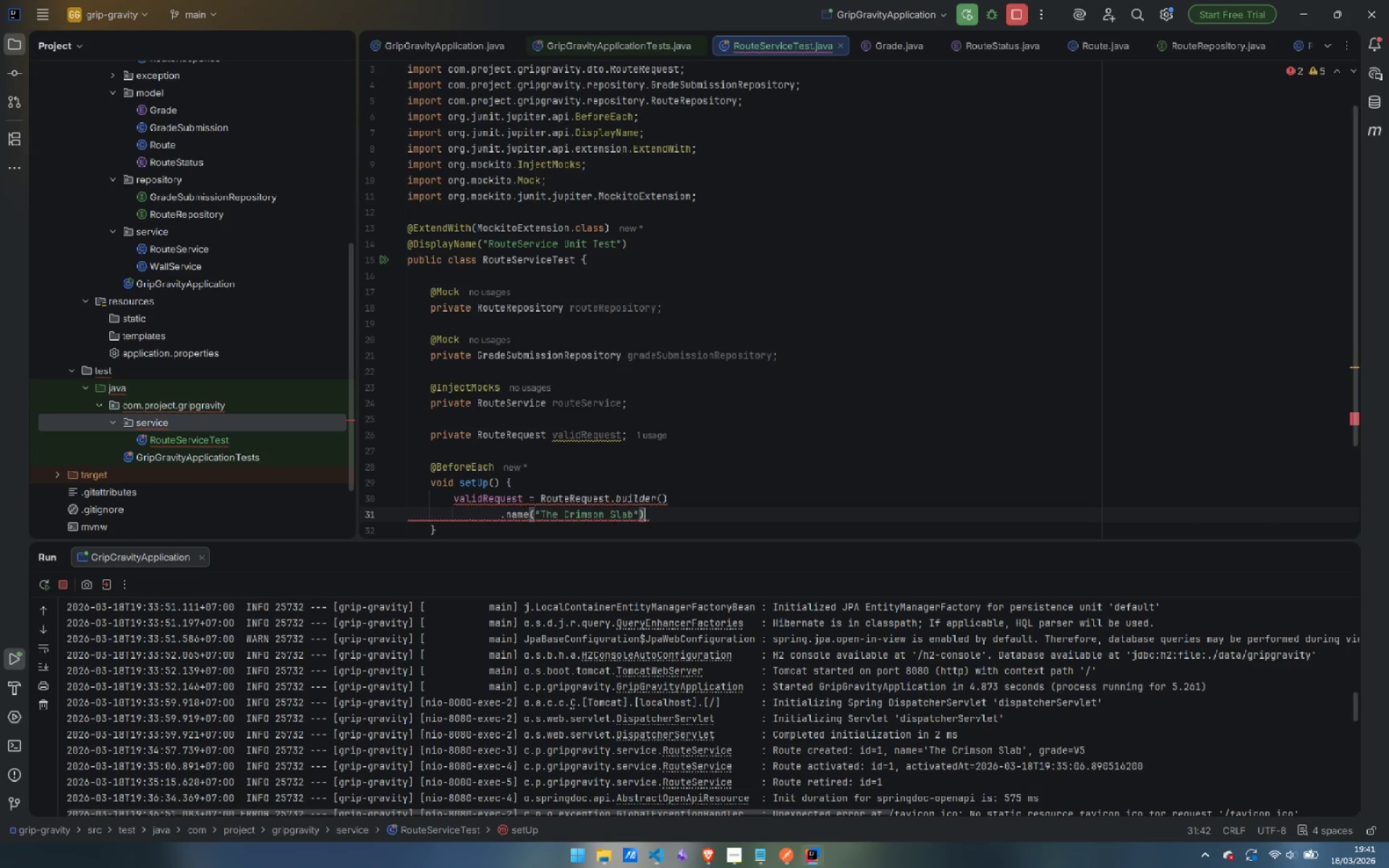 
key(Enter)
 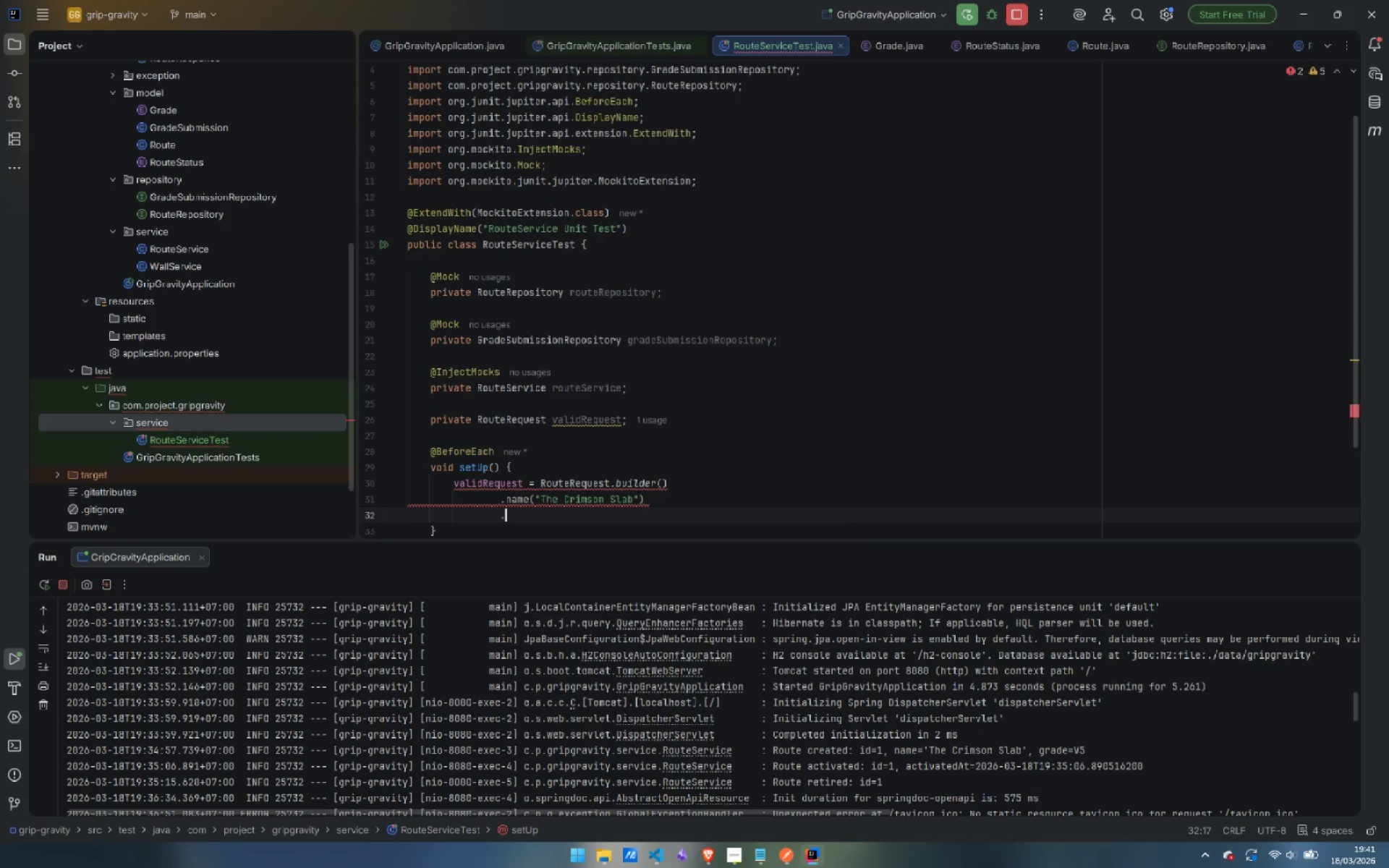 
type(.colo)
 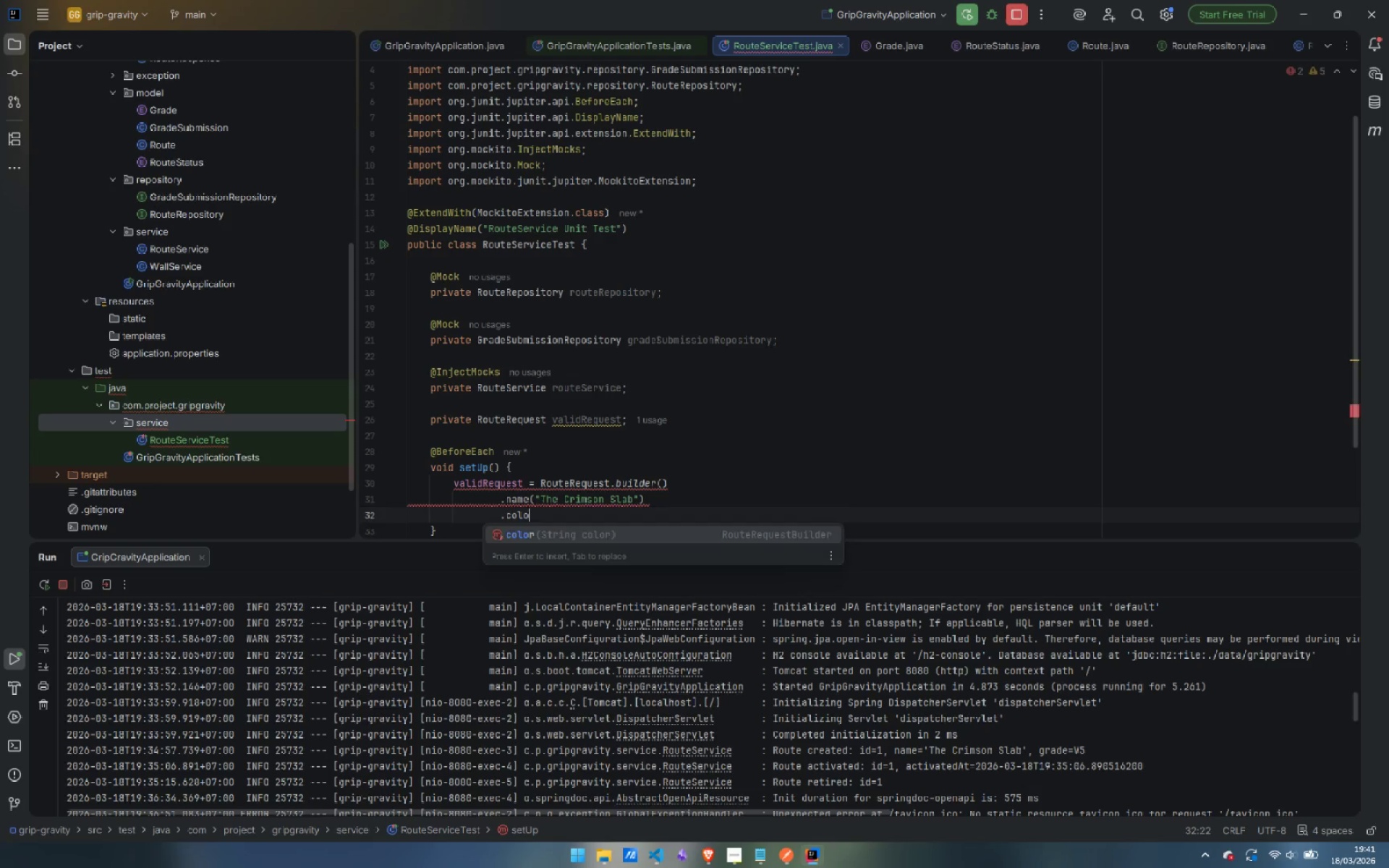 
key(Enter)
 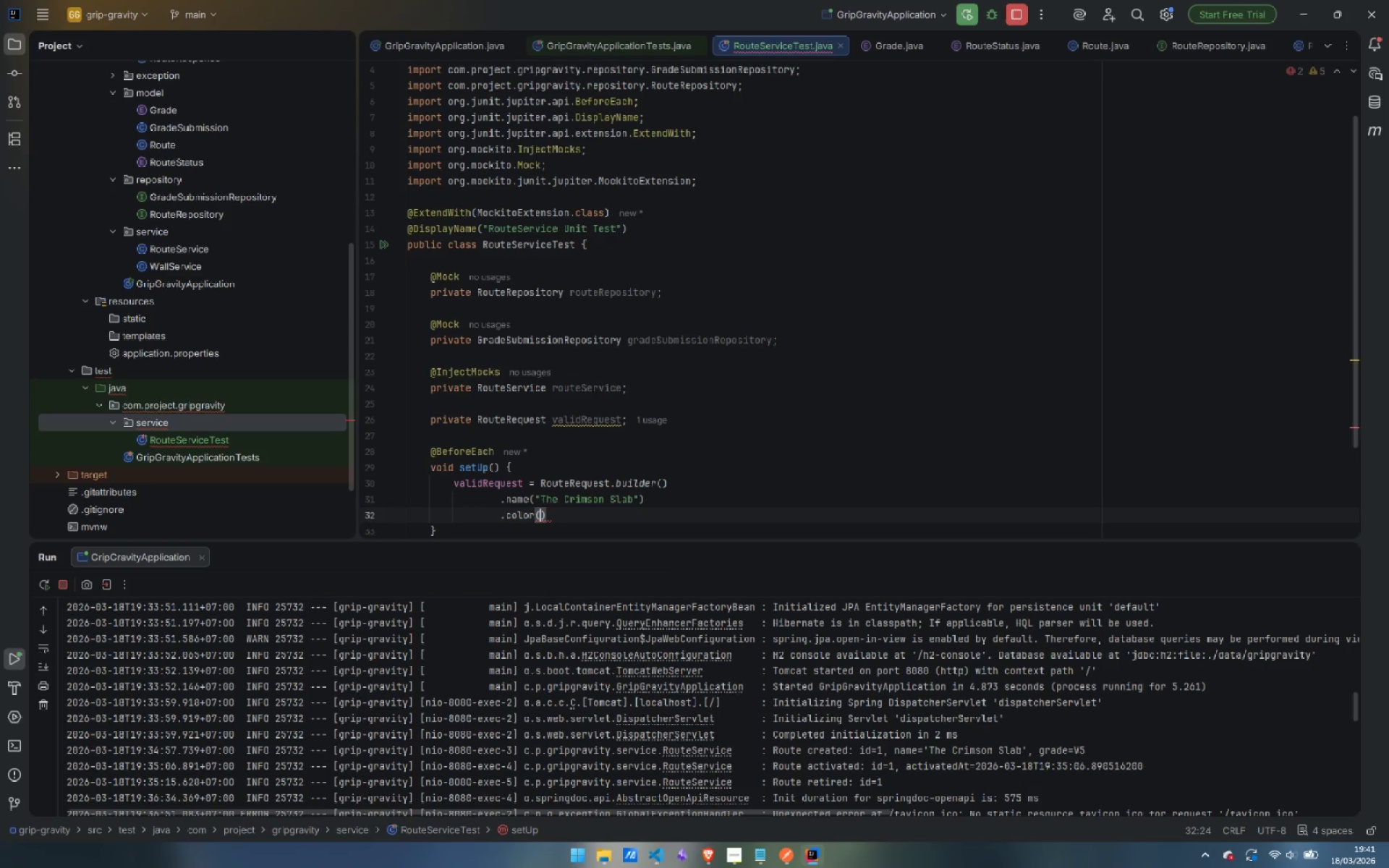 
type("RED)
 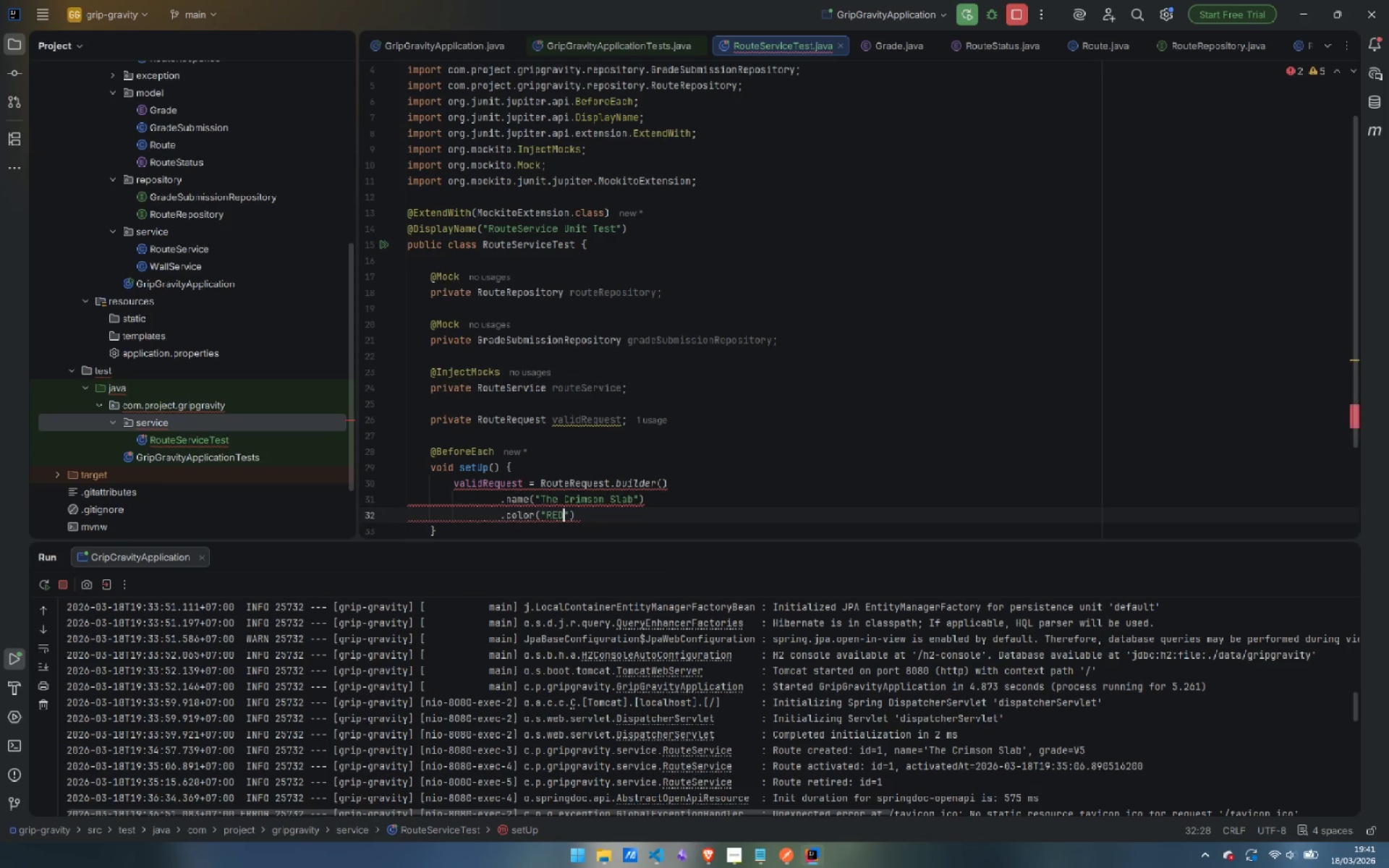 
key(ArrowRight)
 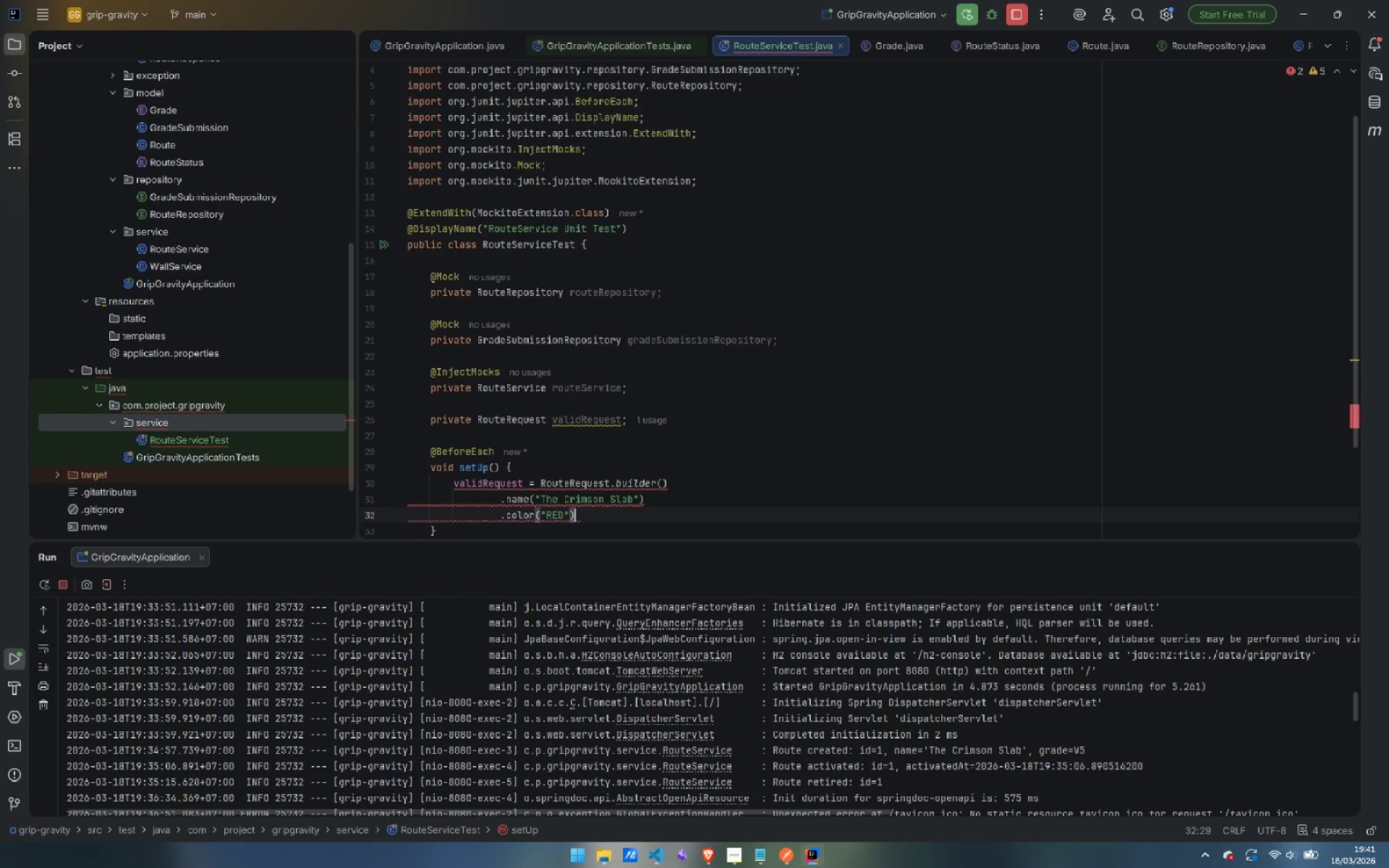 
key(ArrowRight)
 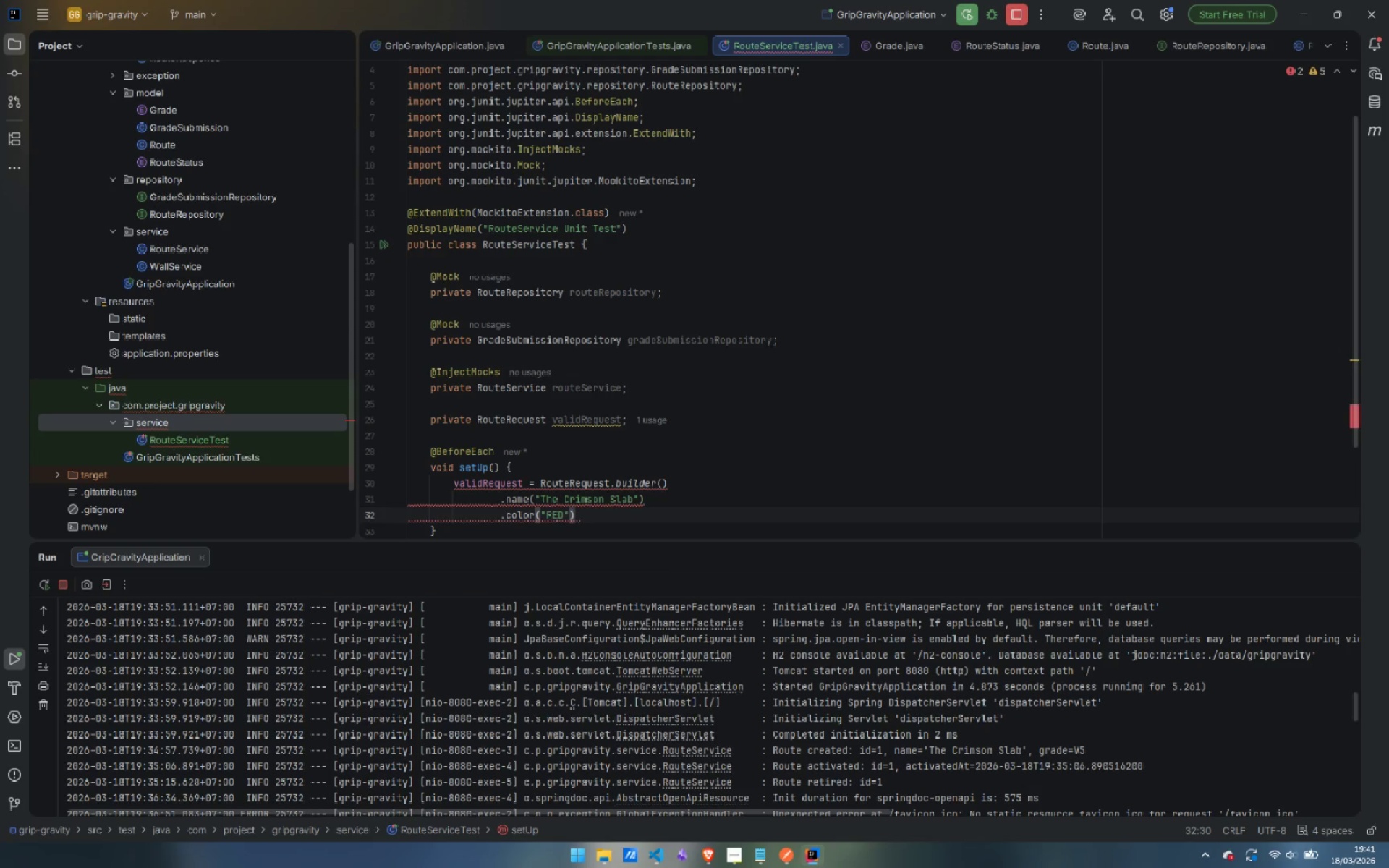 
key(Comma)
 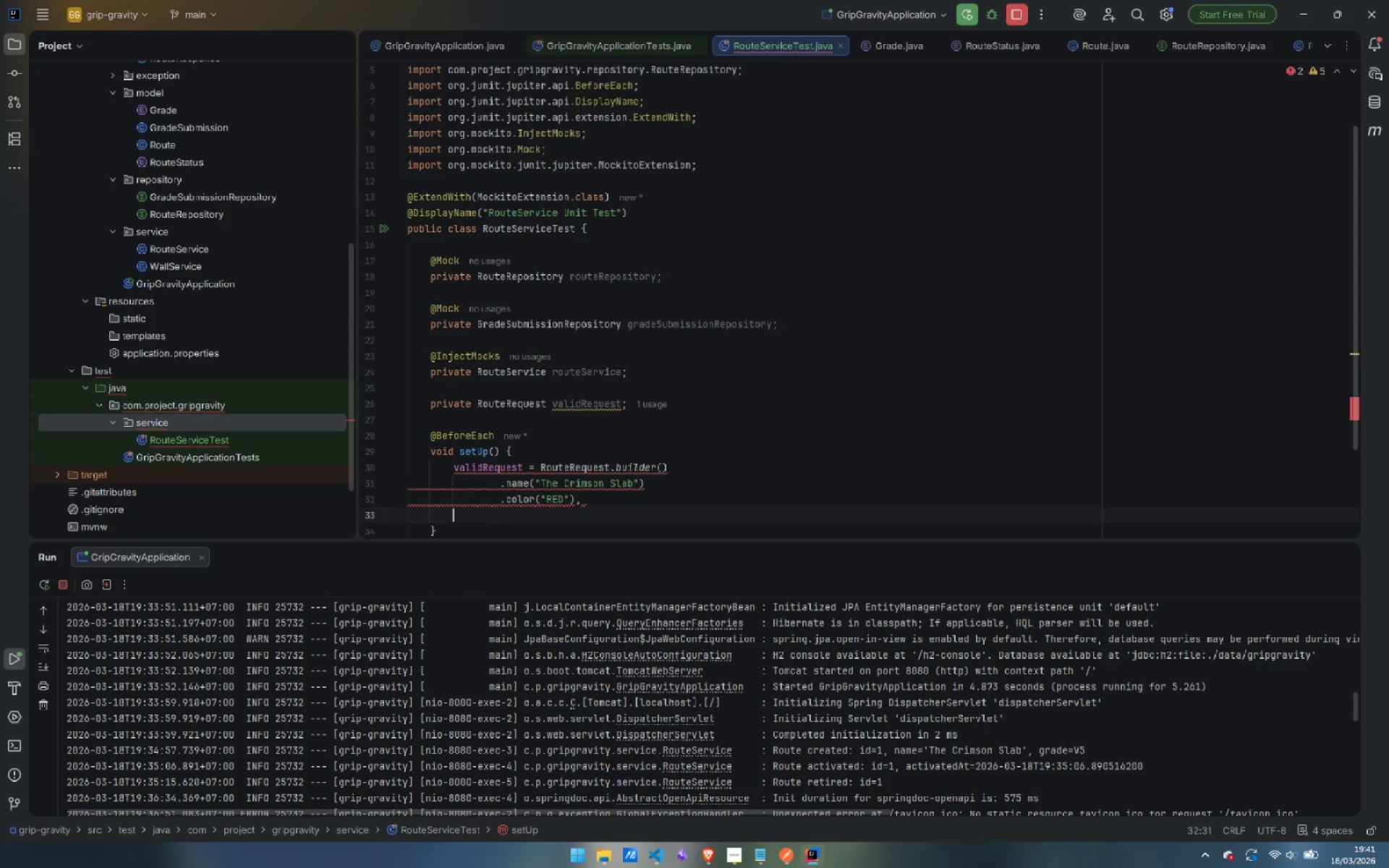 
key(Enter)
 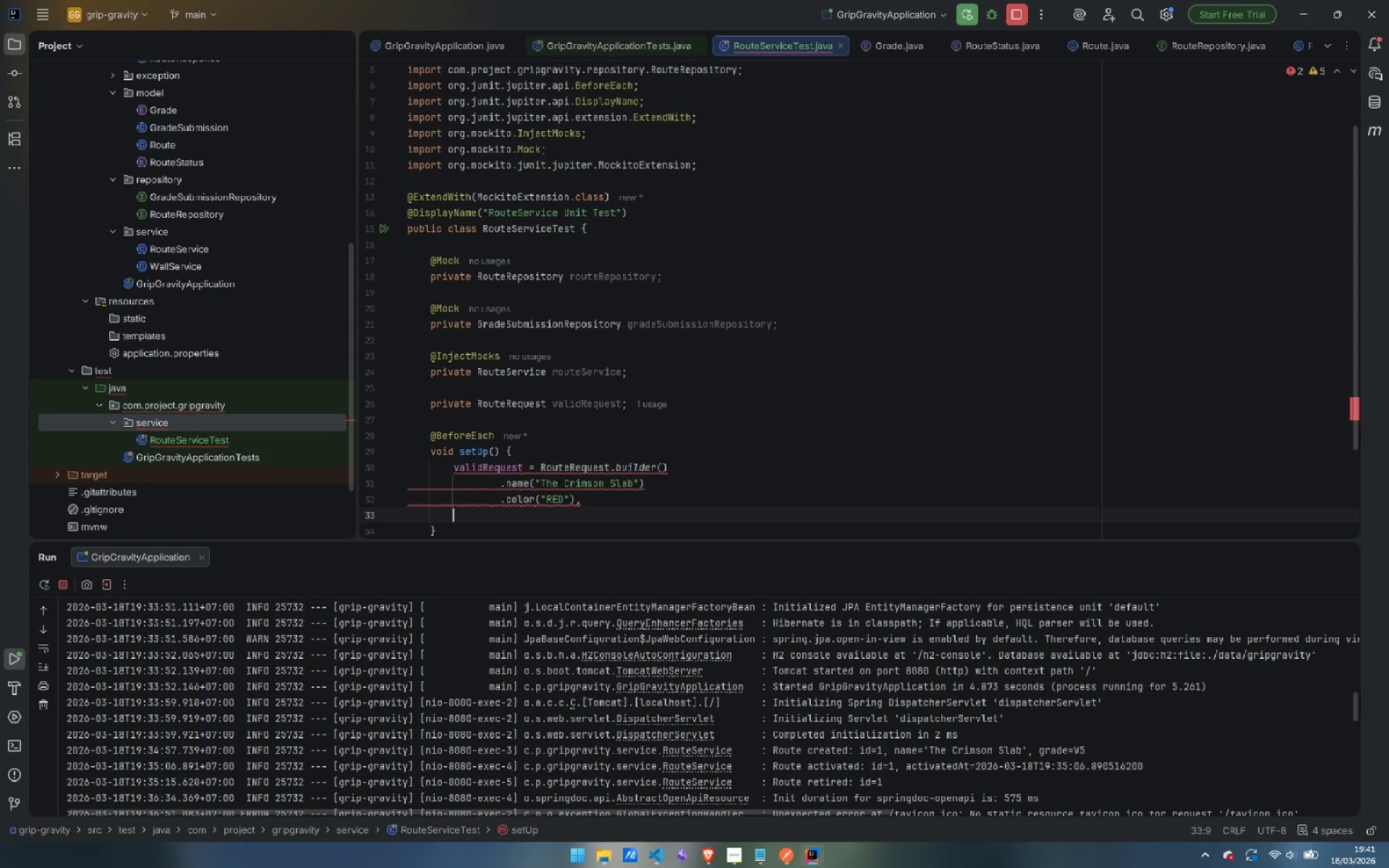 
key(Period)
 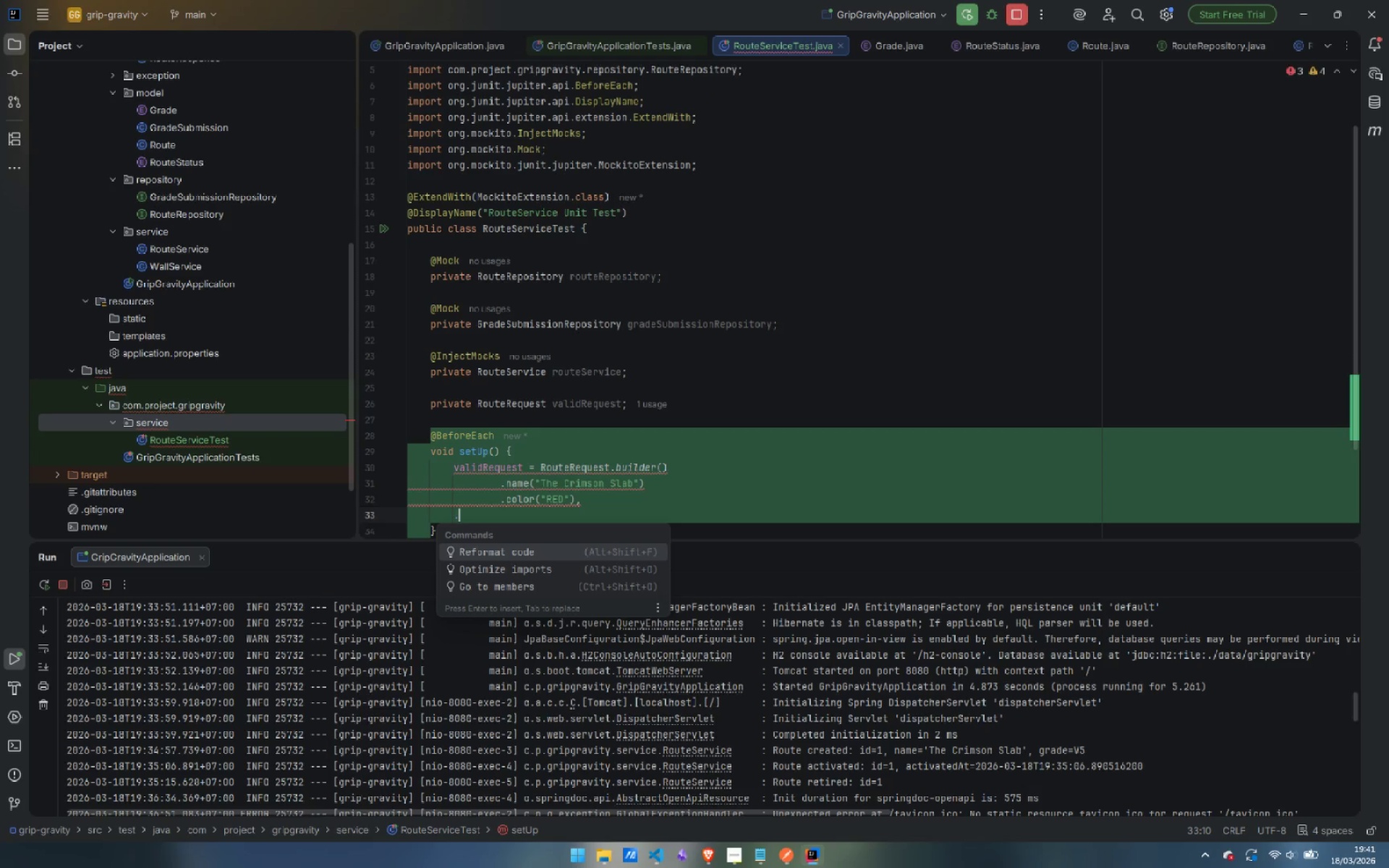 
key(Control+ControlLeft)
 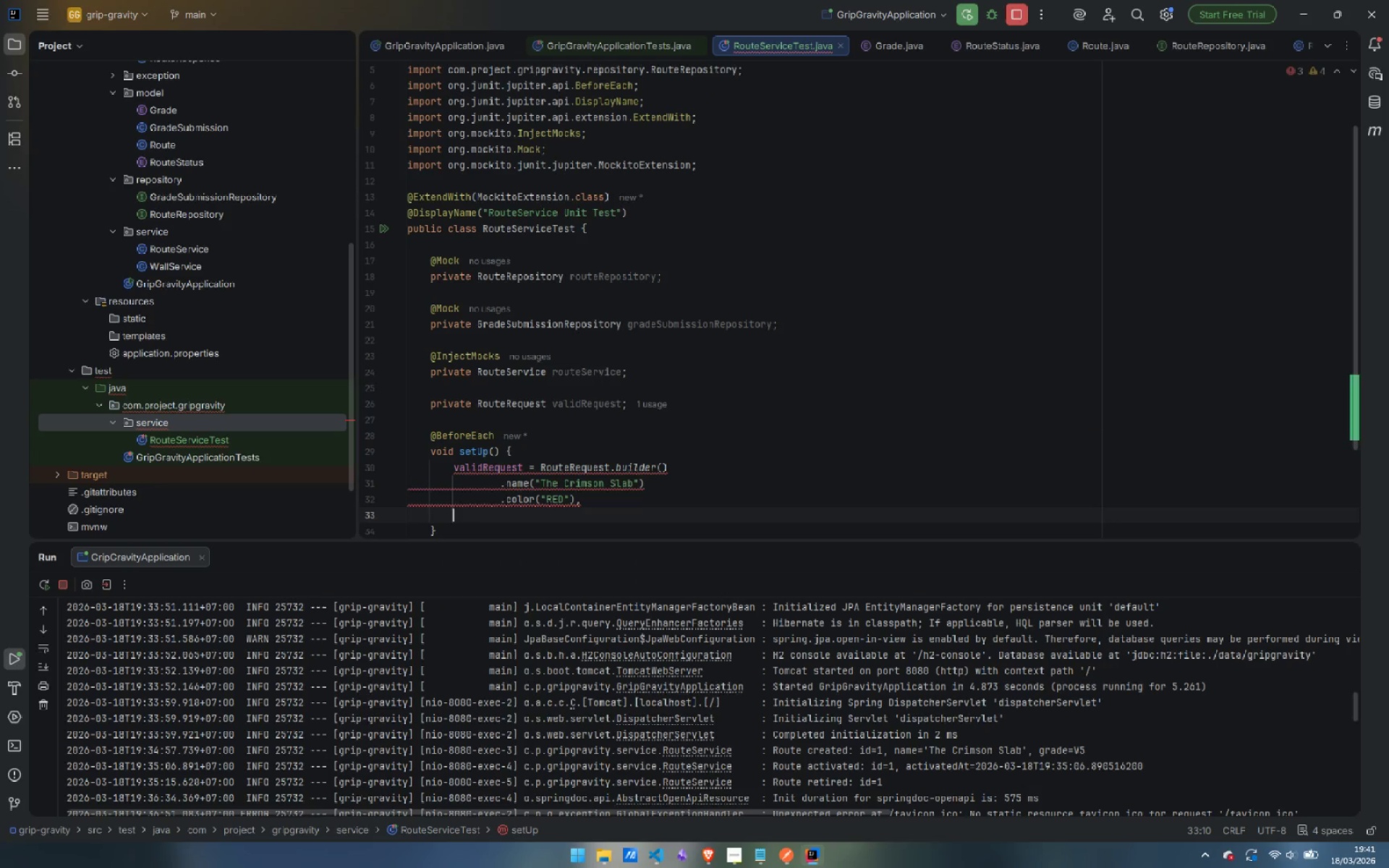 
key(Control+Backspace)
 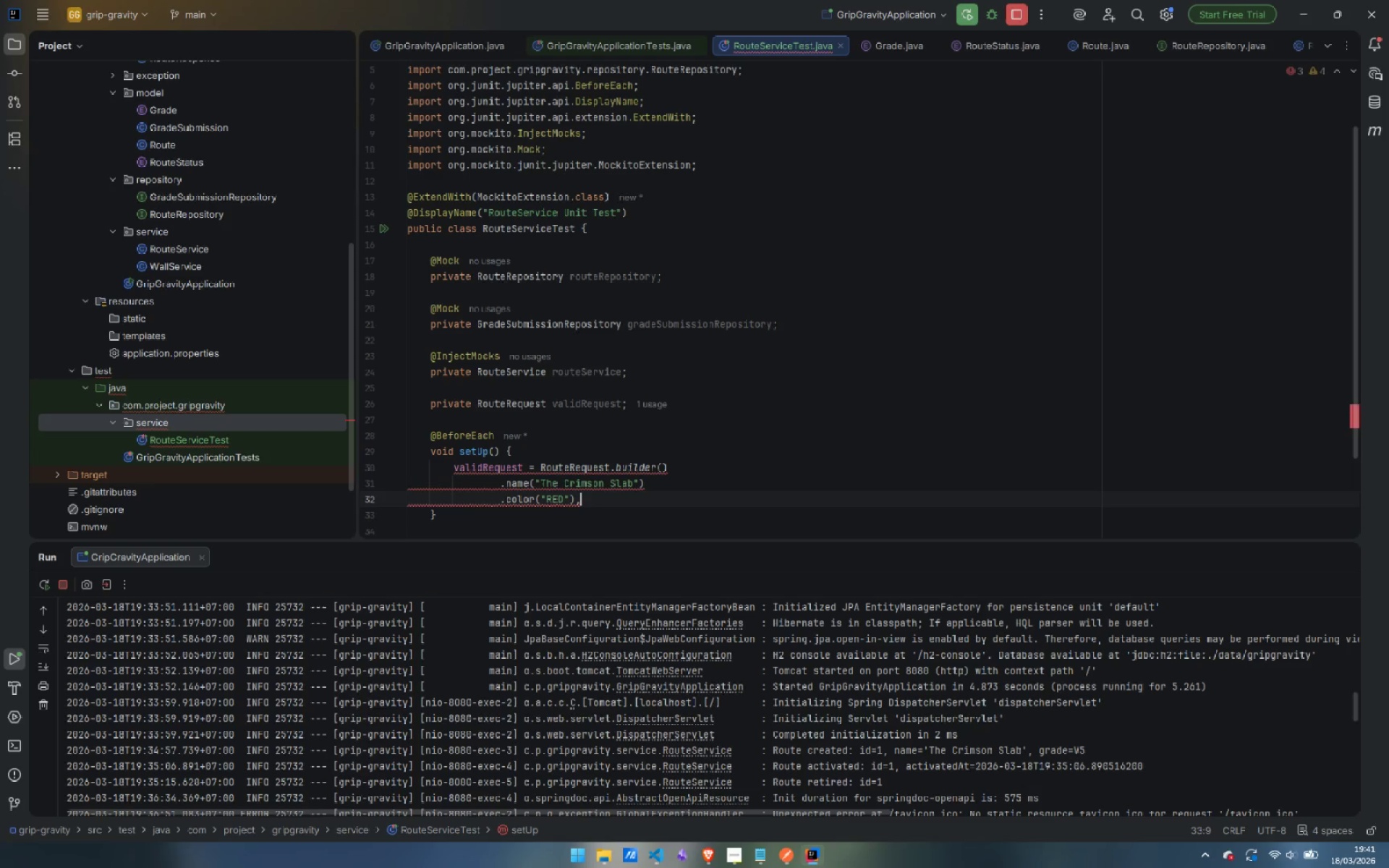 
key(Backspace)
 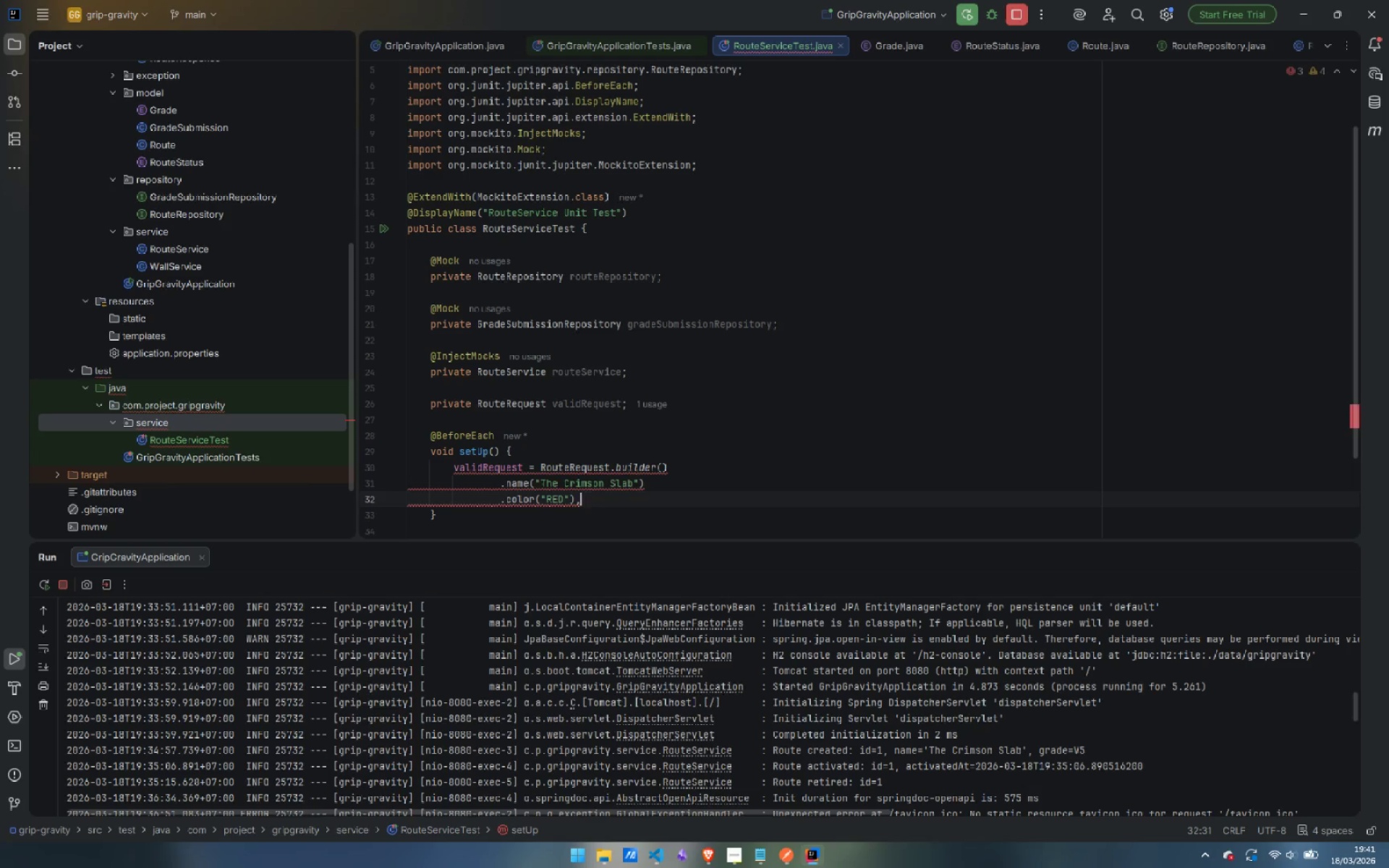 
key(Backspace)
 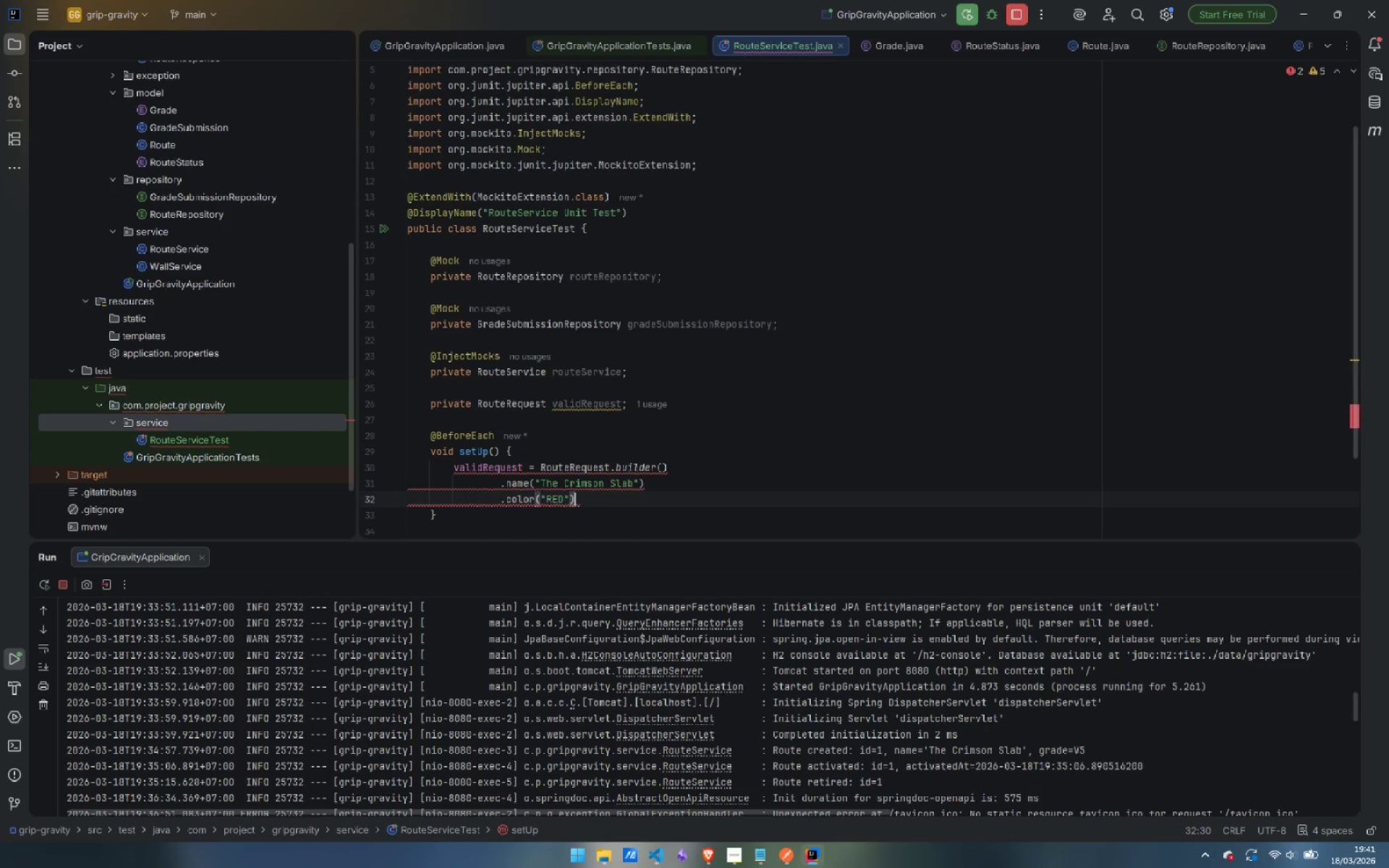 
key(Enter)
 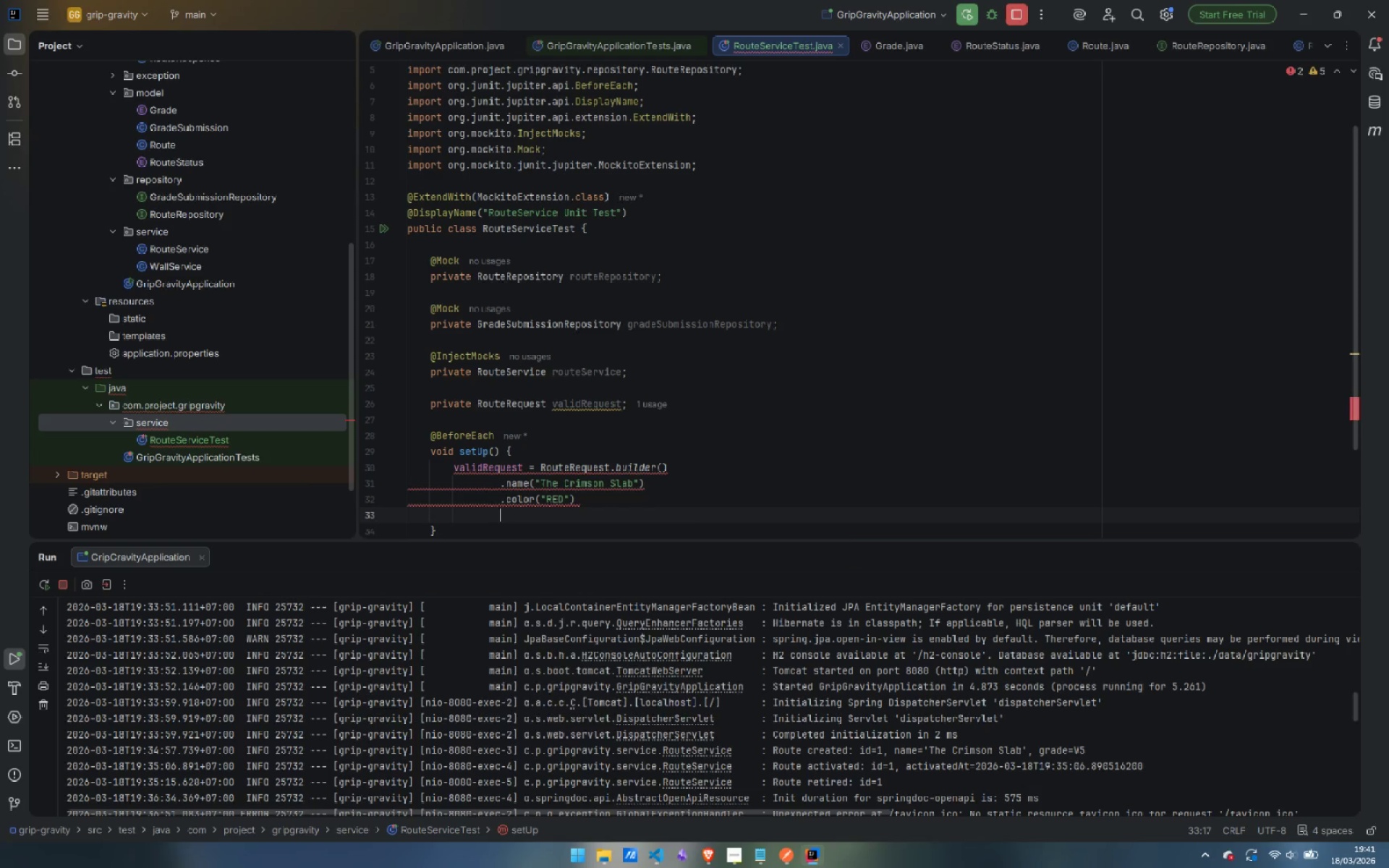 
type(.wa)
 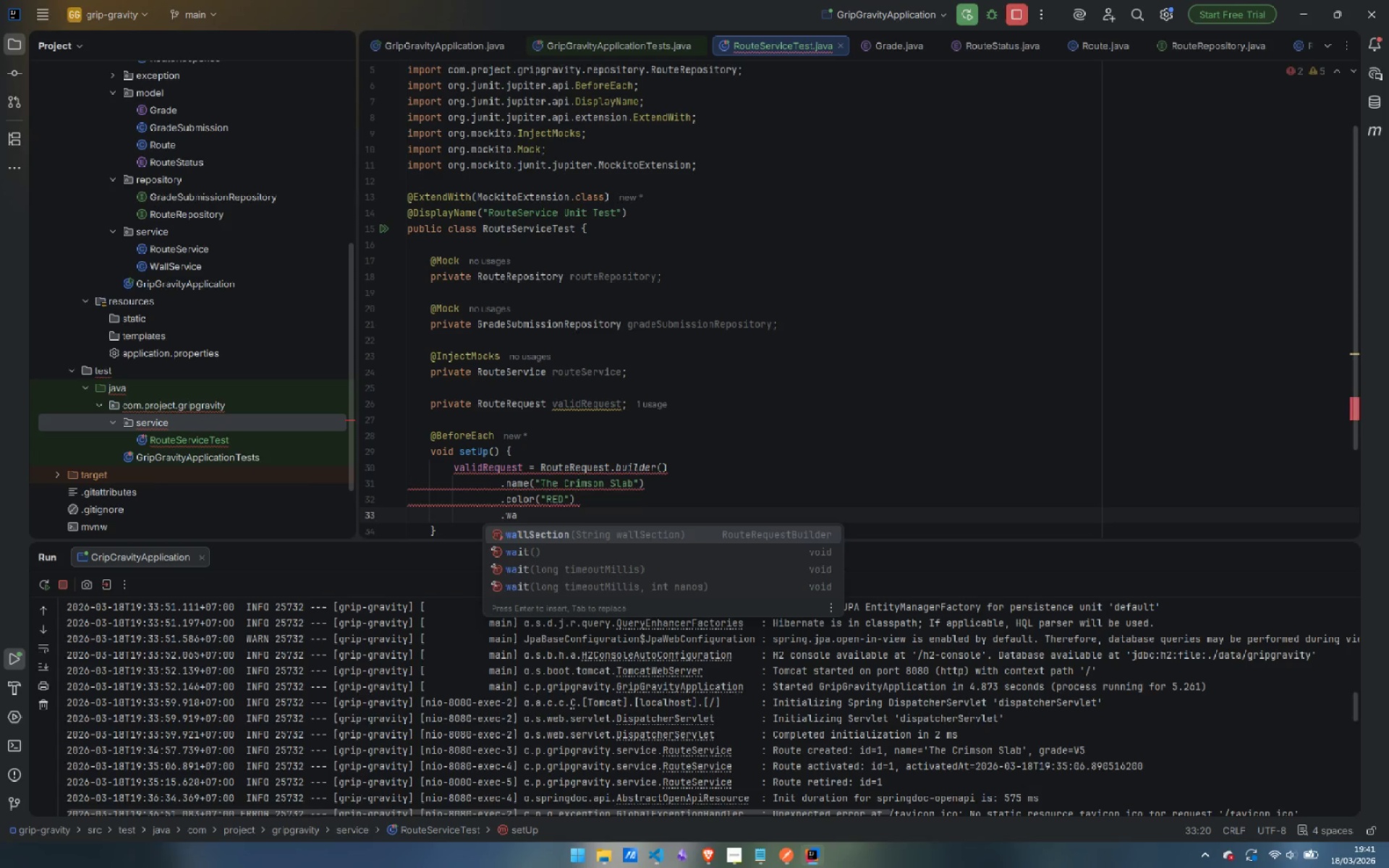 
key(Enter)
 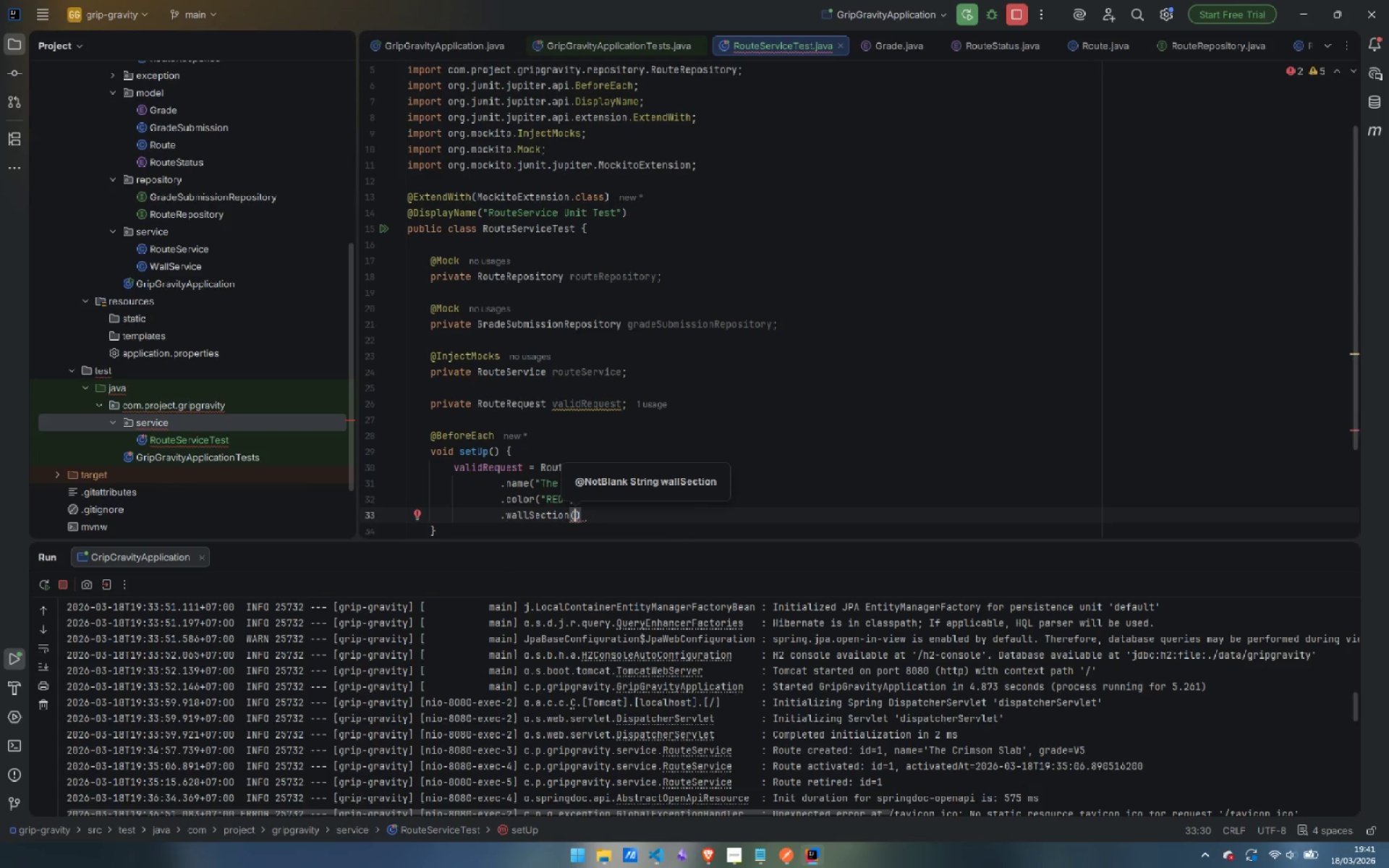 
type("SLAB)
 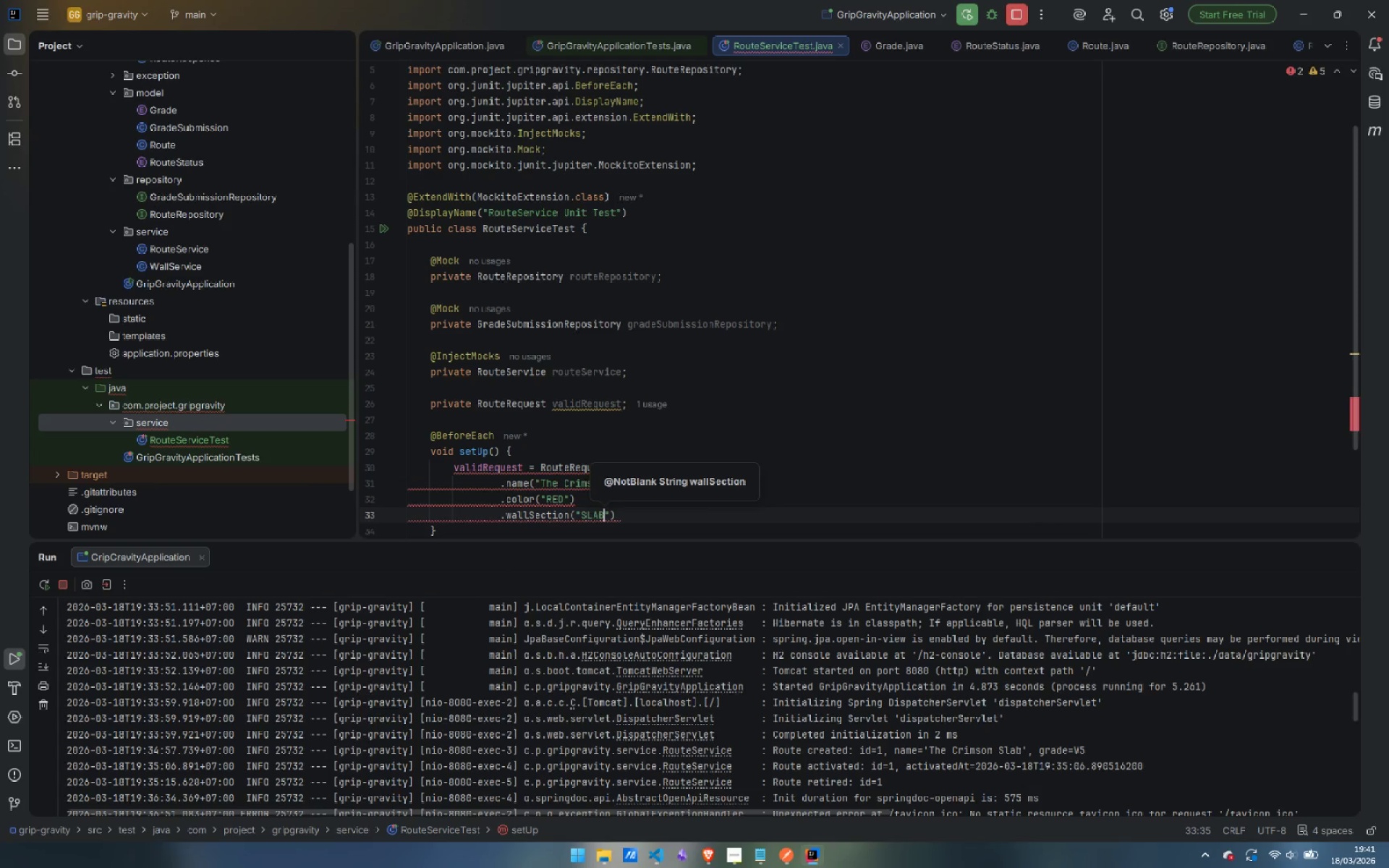 
key(ArrowRight)
 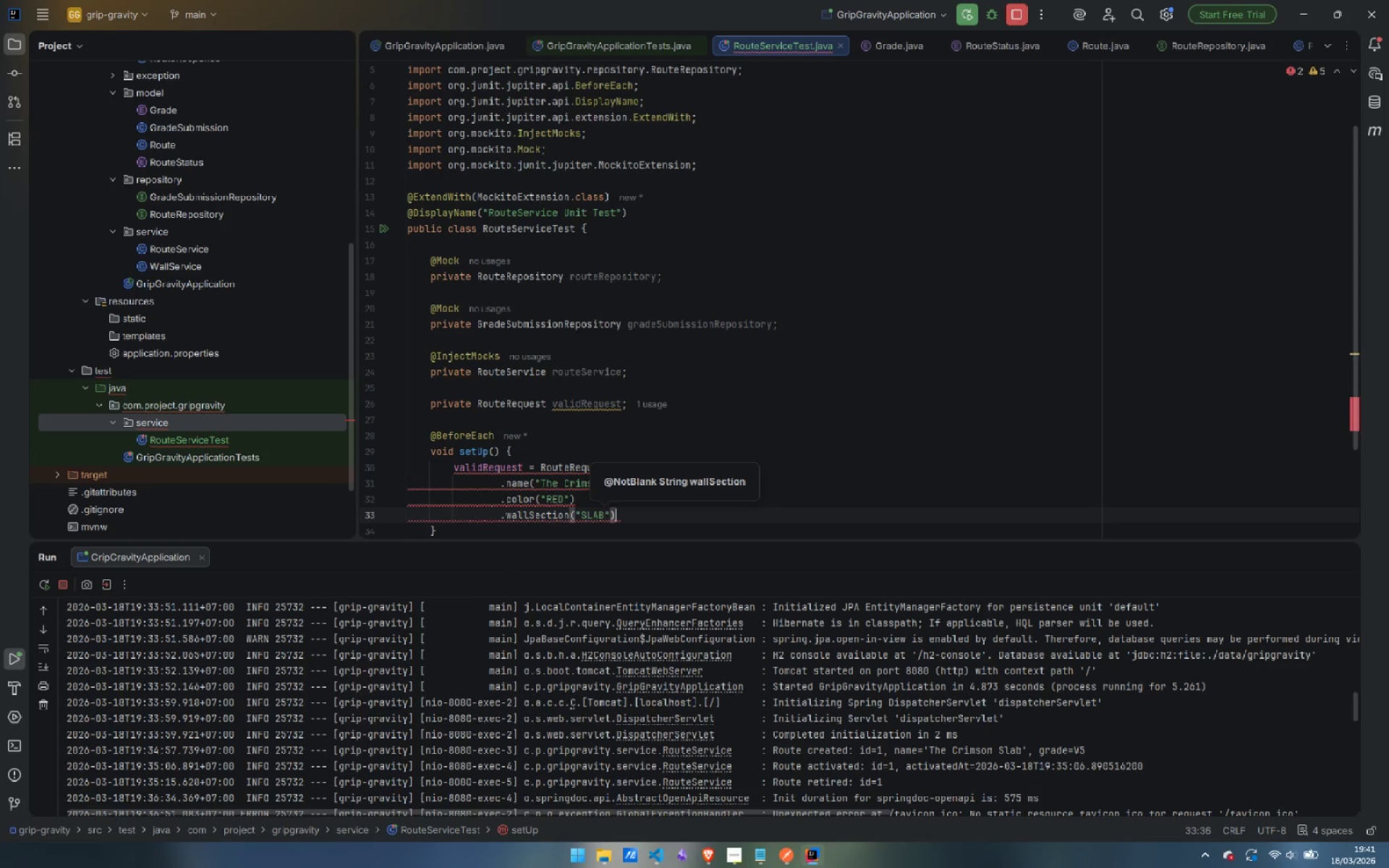 
key(ArrowRight)
 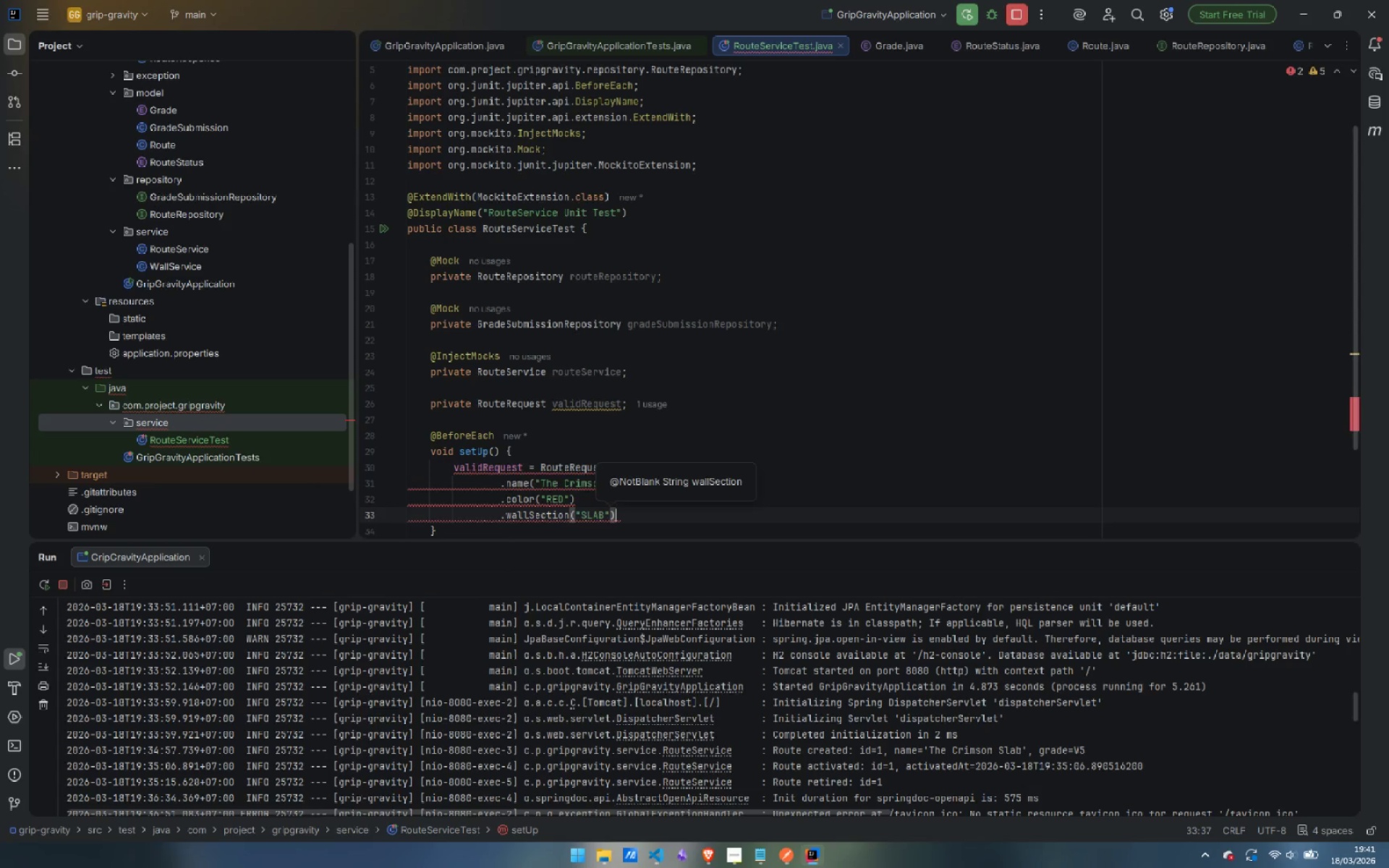 
key(Enter)
 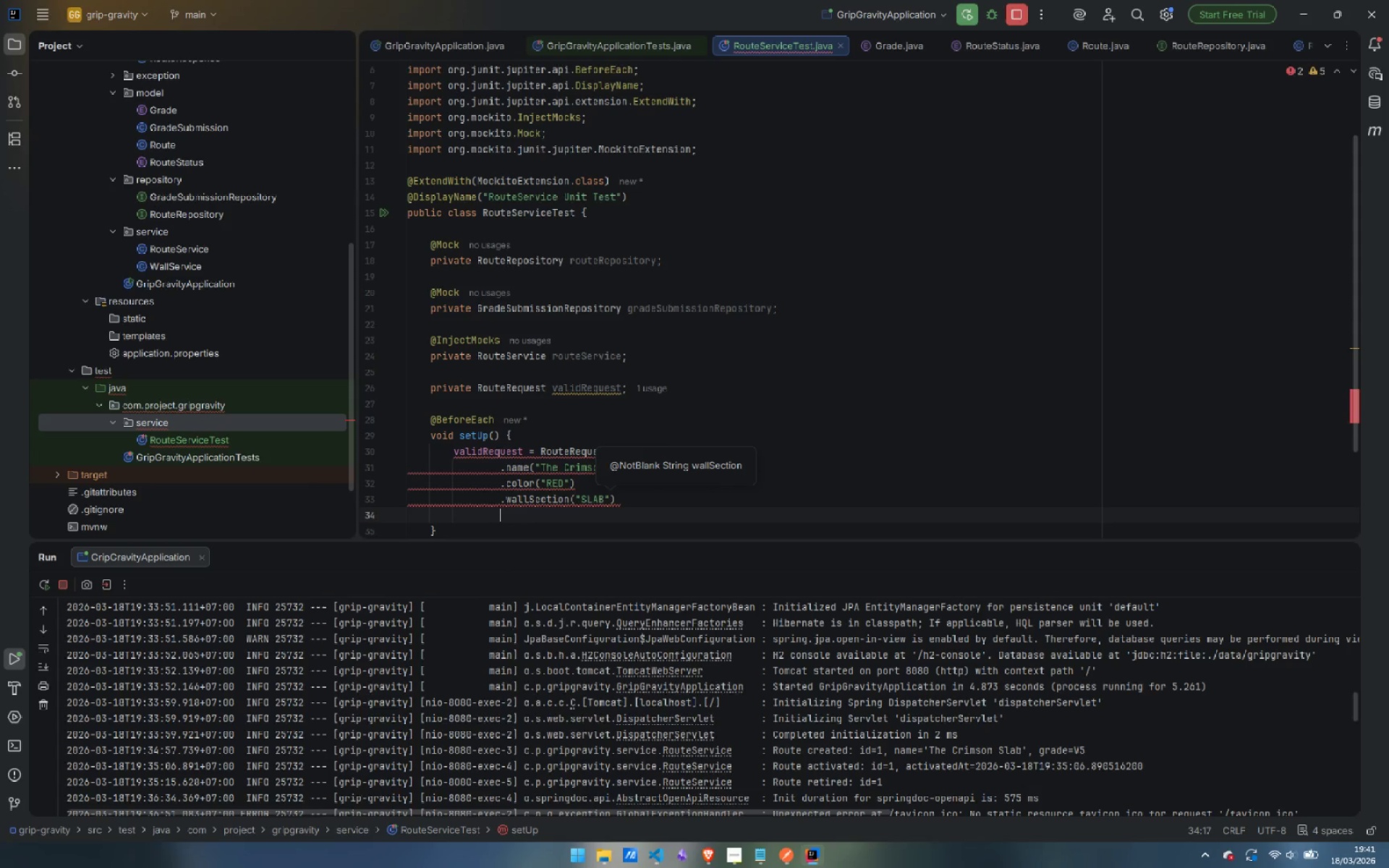 
type(.setter)
 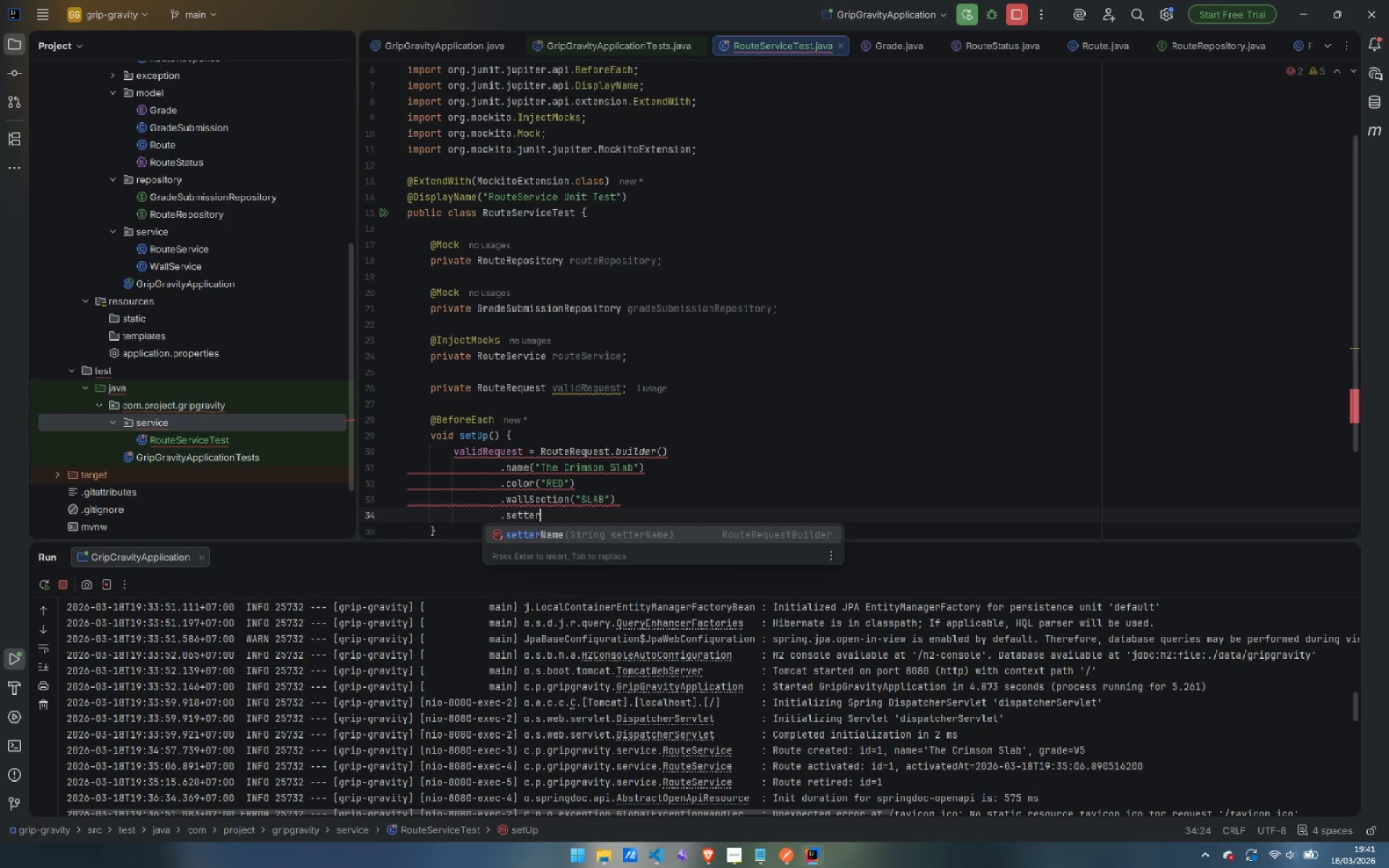 
key(Enter)
 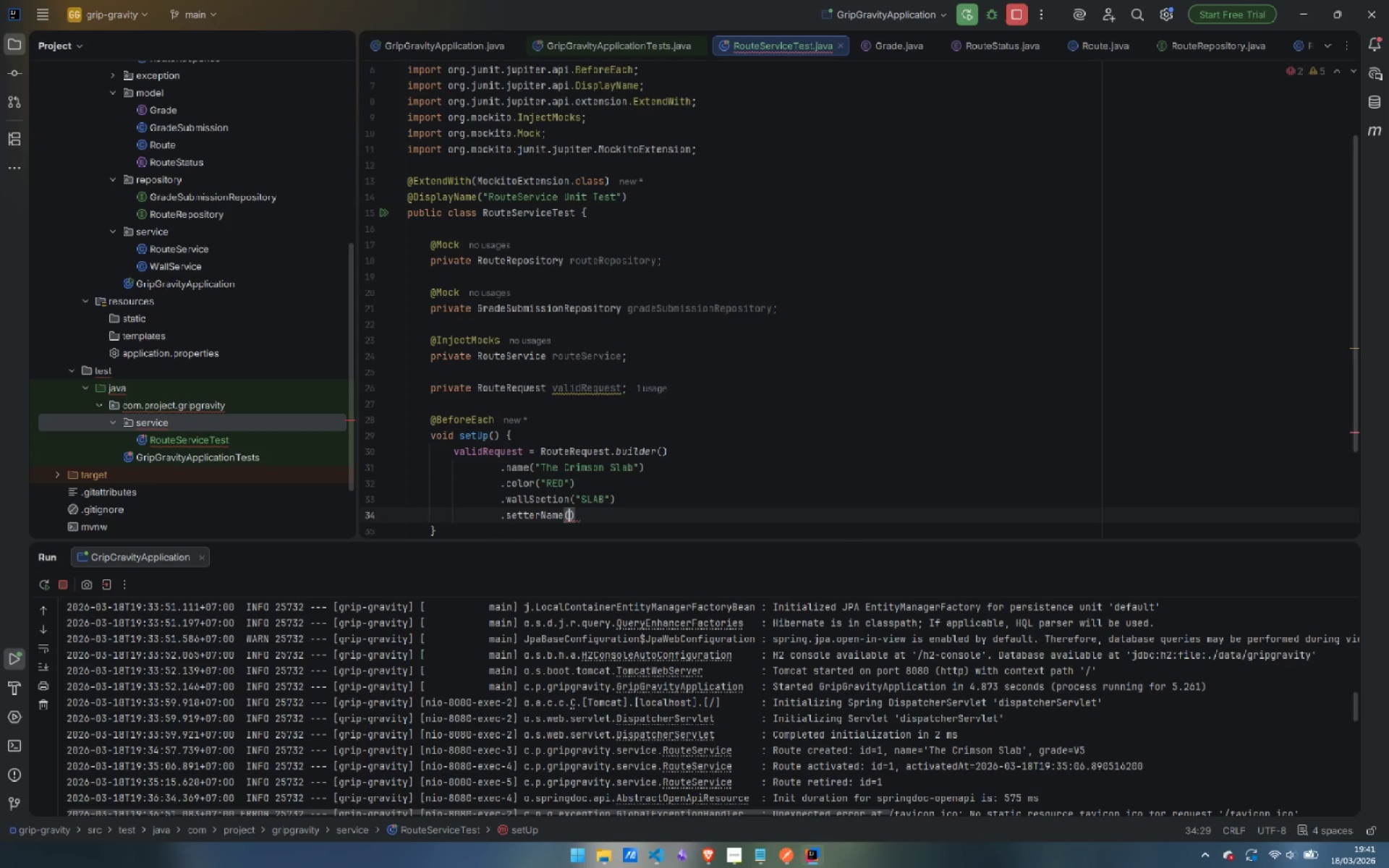 
type("Jane Doe)
 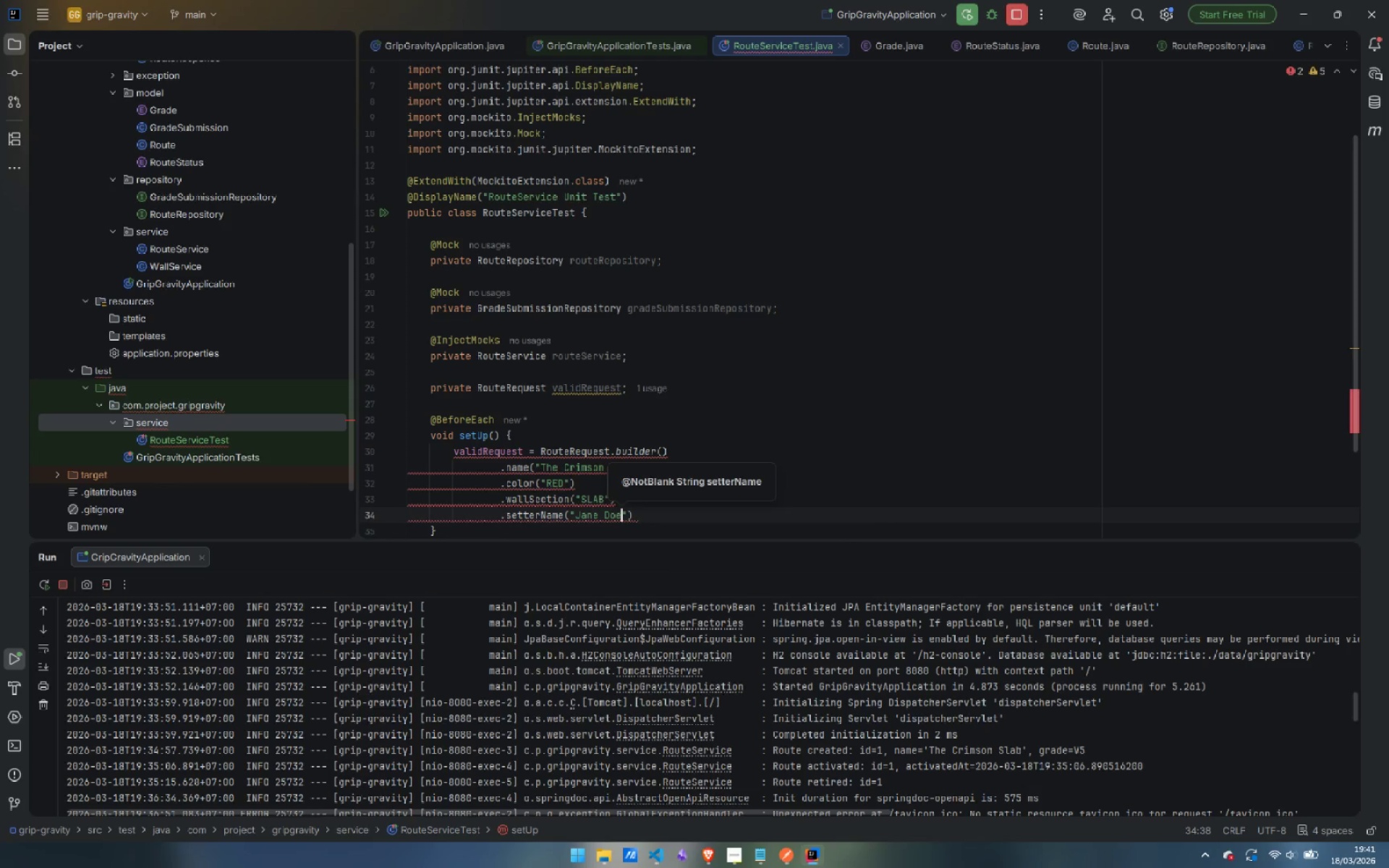 
key(ArrowRight)
 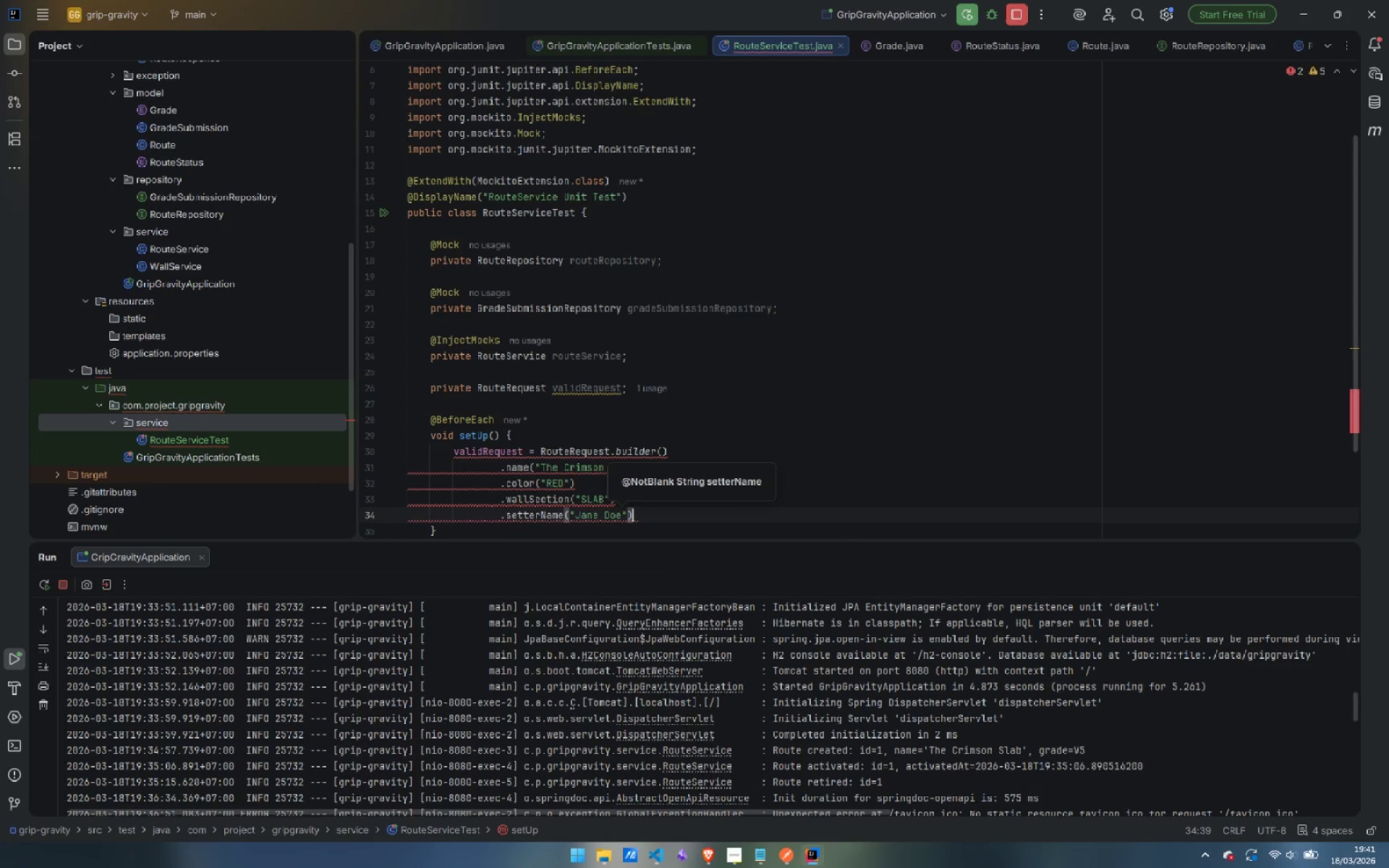 
key(ArrowRight)
 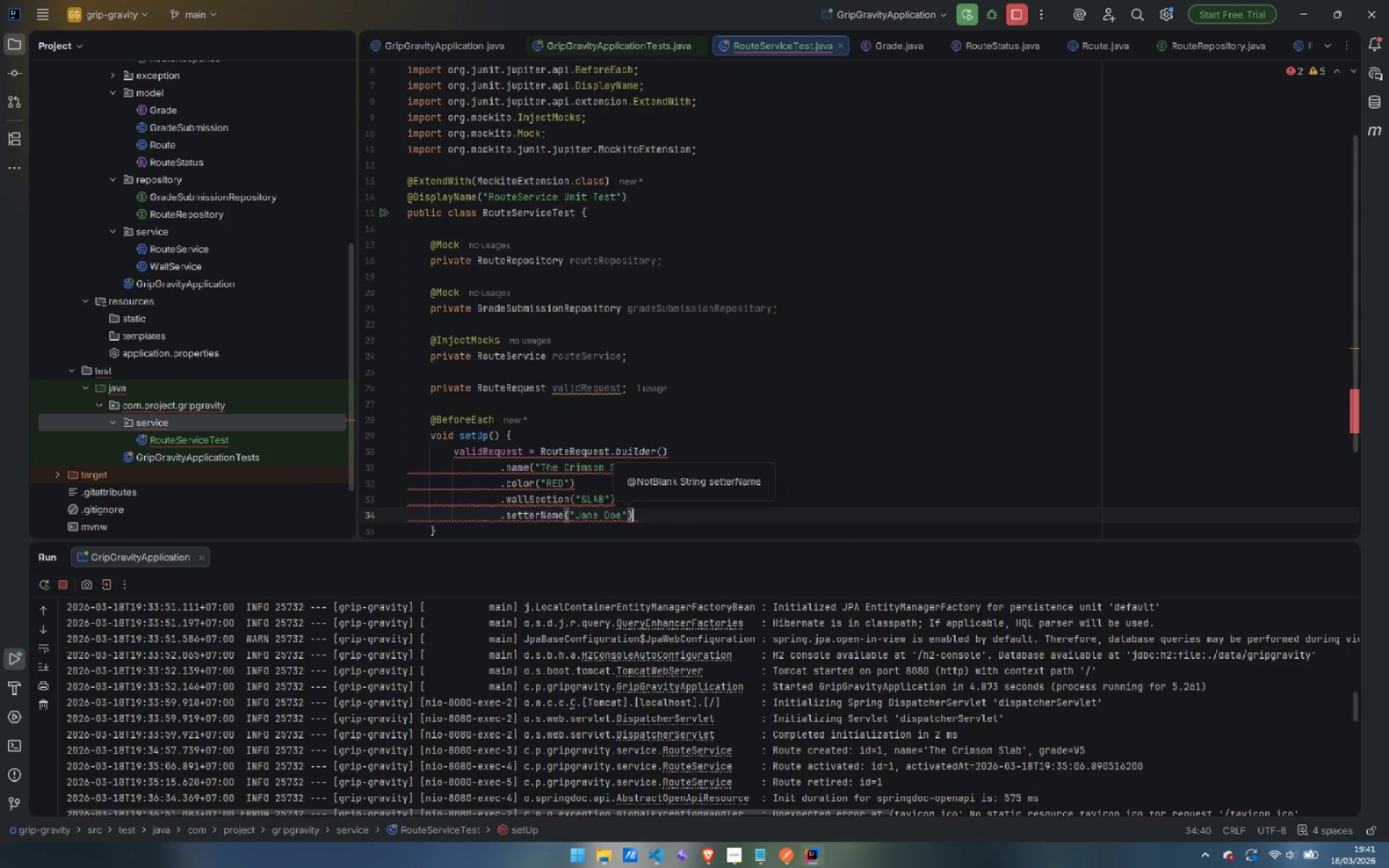 
key(Enter)
 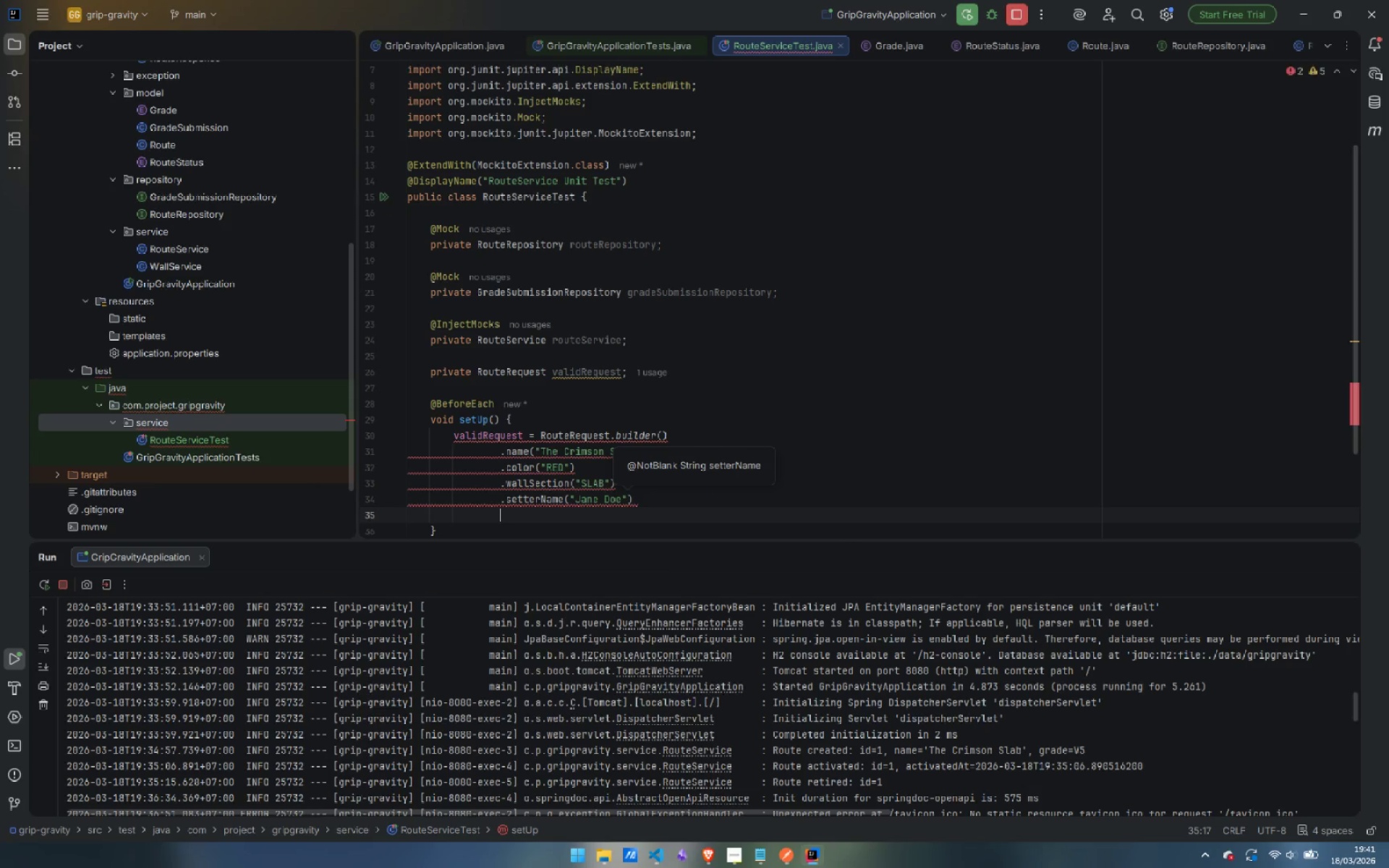 
type(.or)
key(Backspace)
type(ffi)
 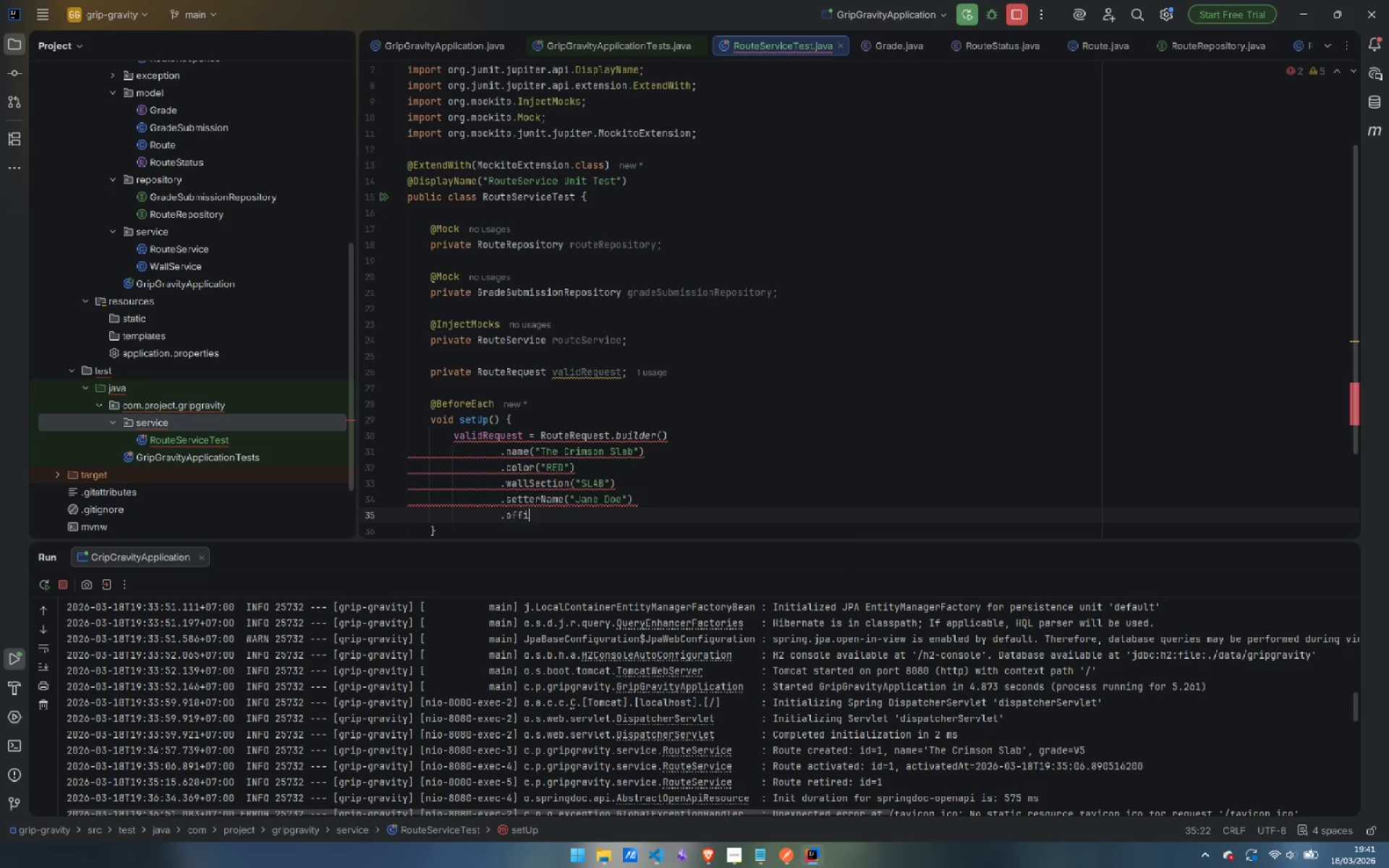 
key(Enter)
 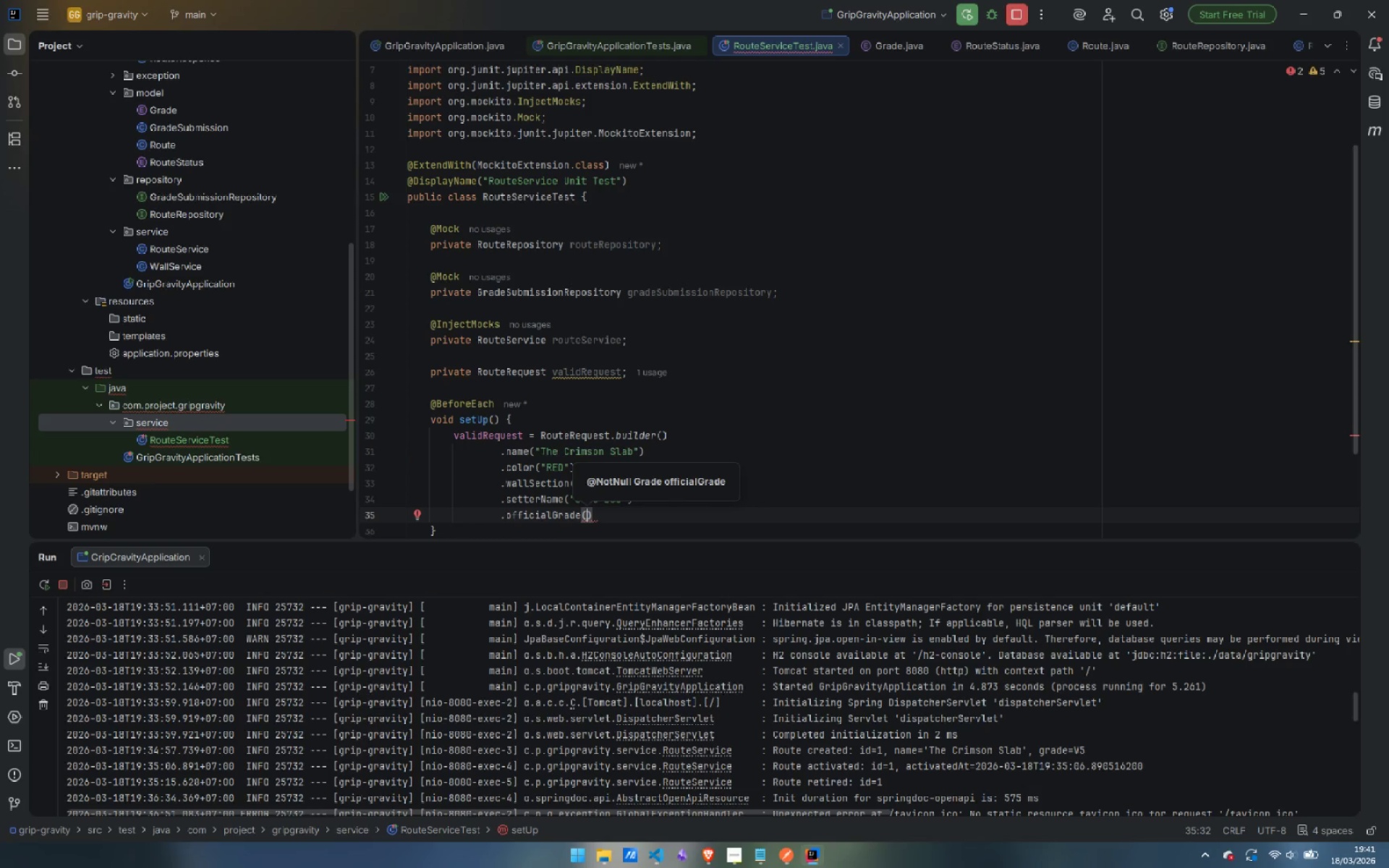 
type(Grade)
 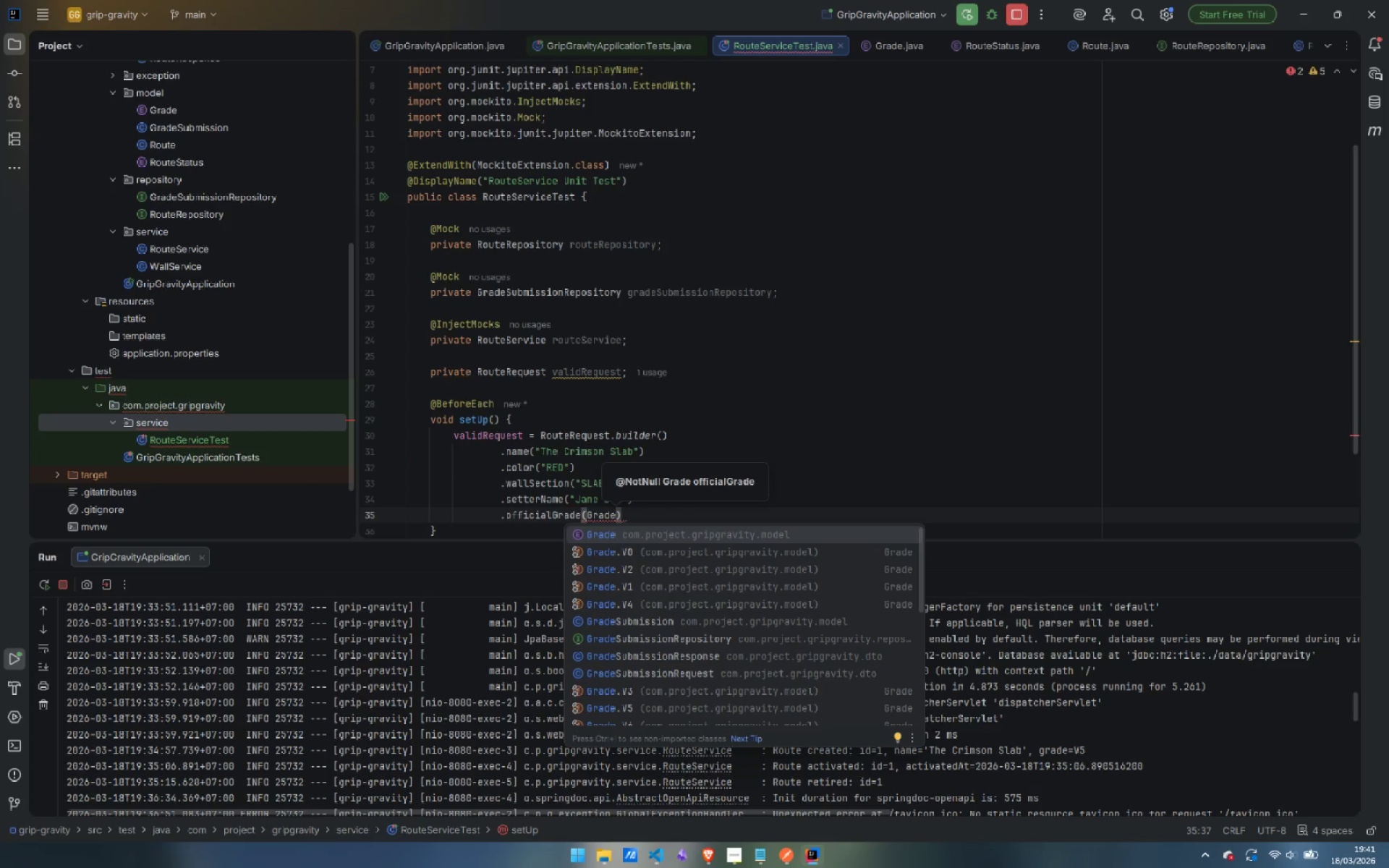 
key(ArrowDown)
 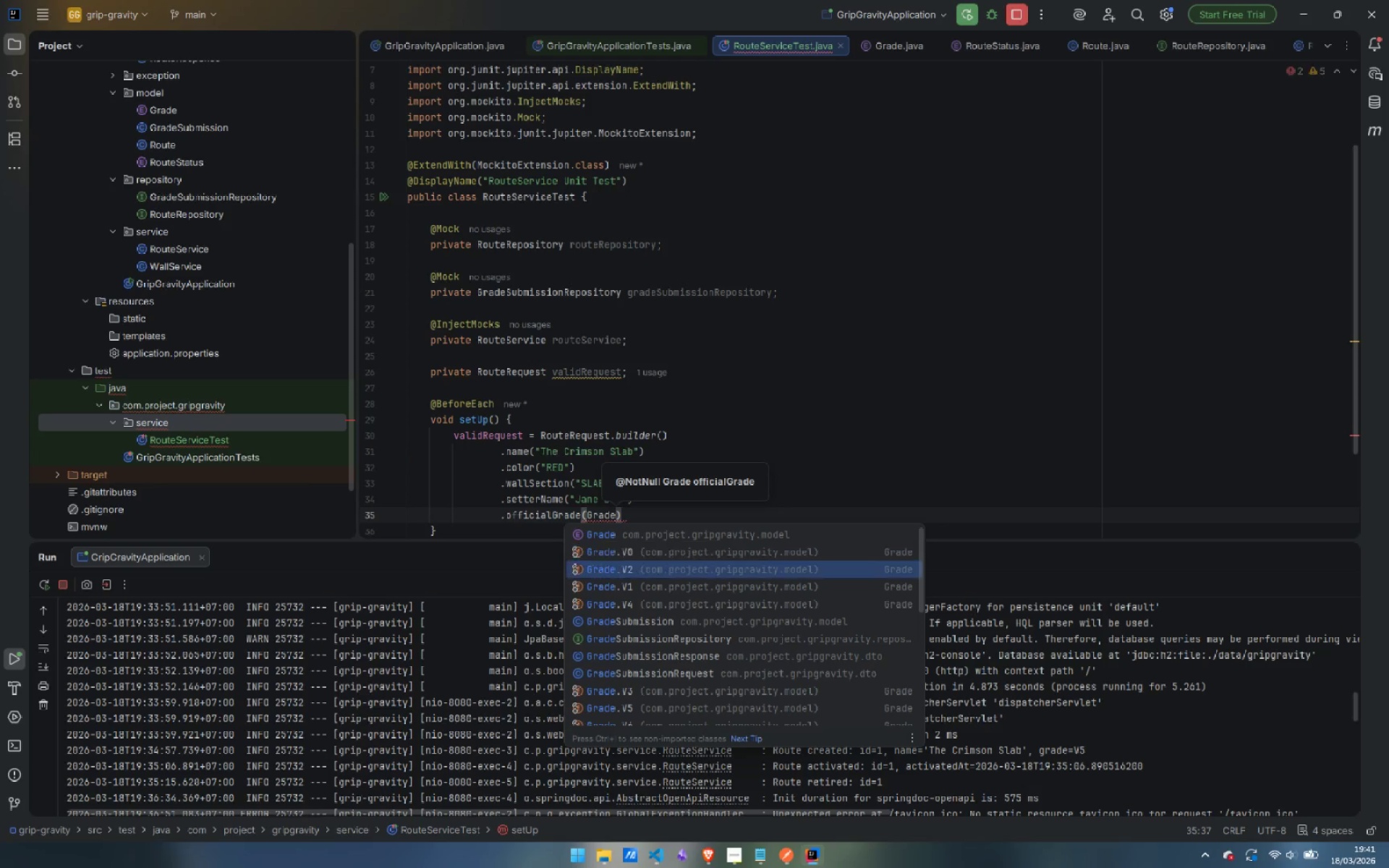 
key(ArrowDown)
 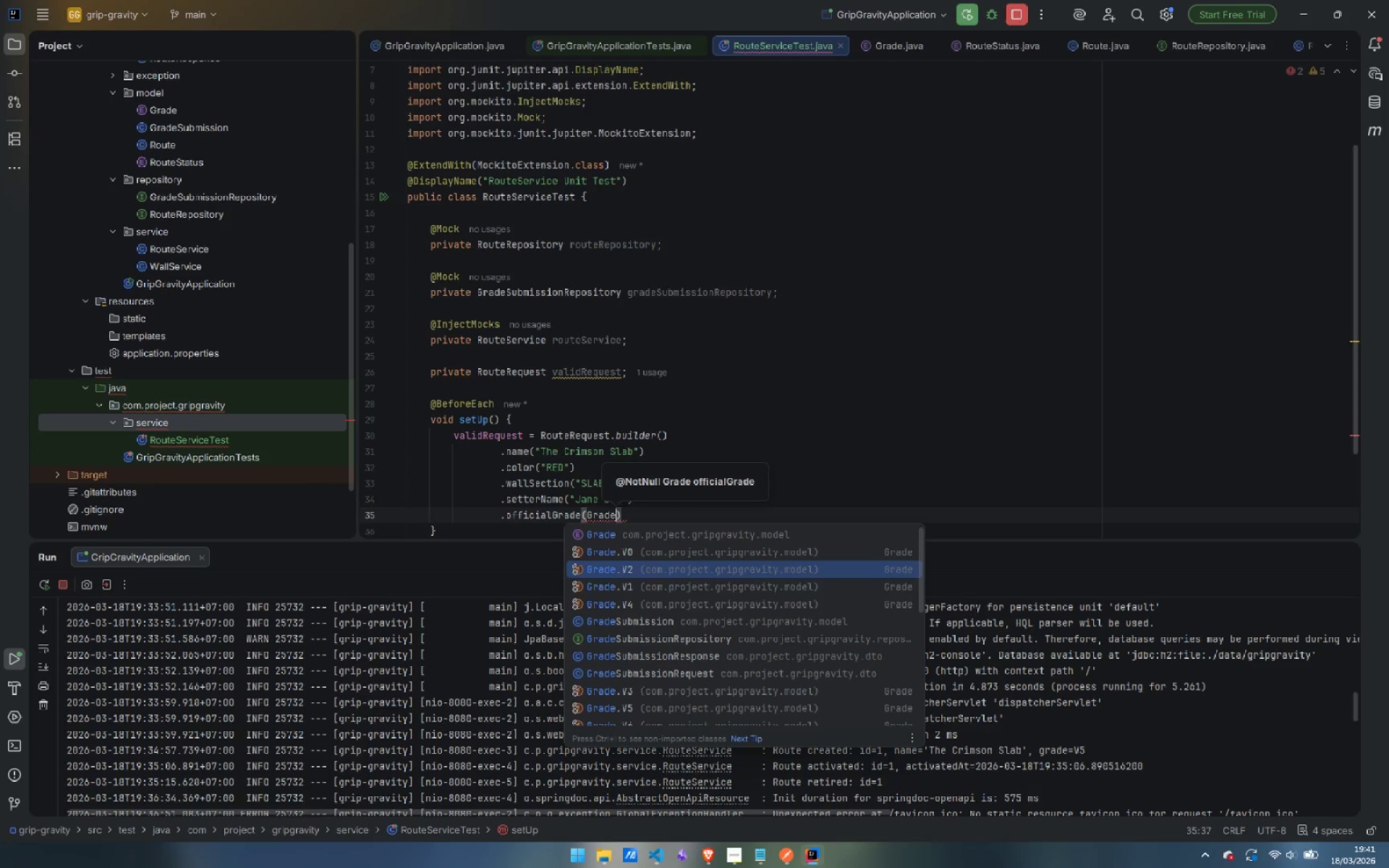 
key(ArrowDown)
 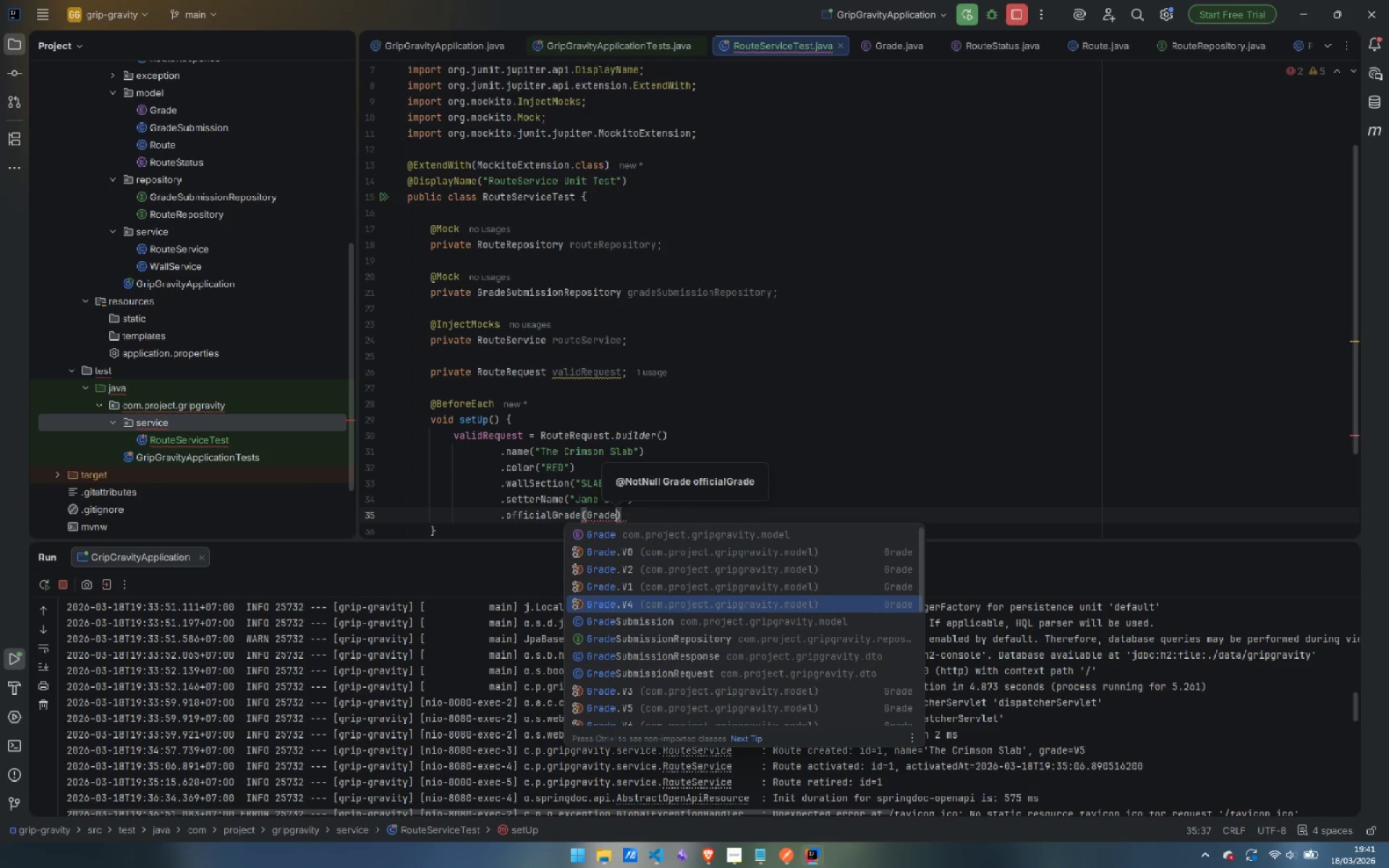 
key(ArrowDown)
 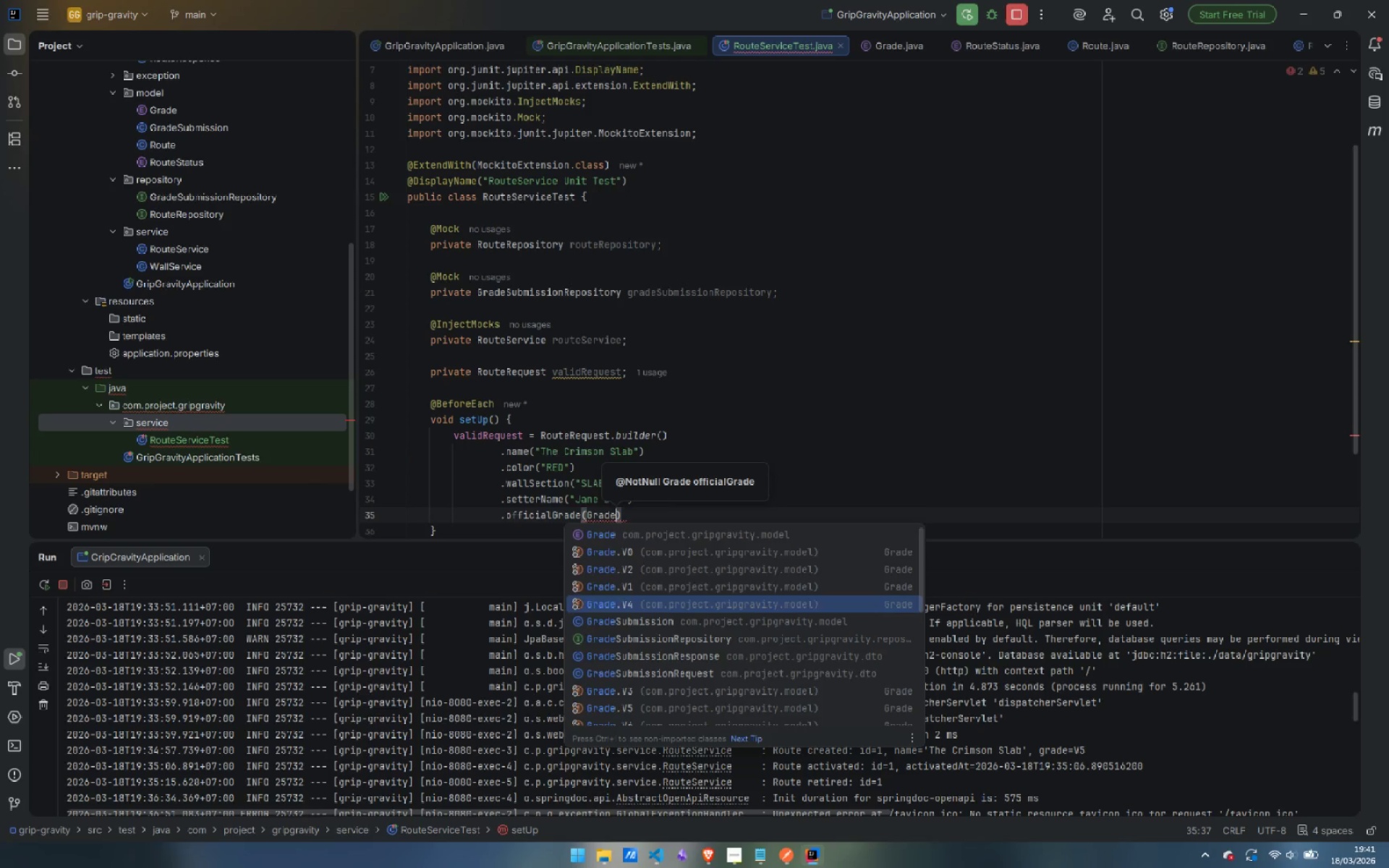 
key(Enter)
 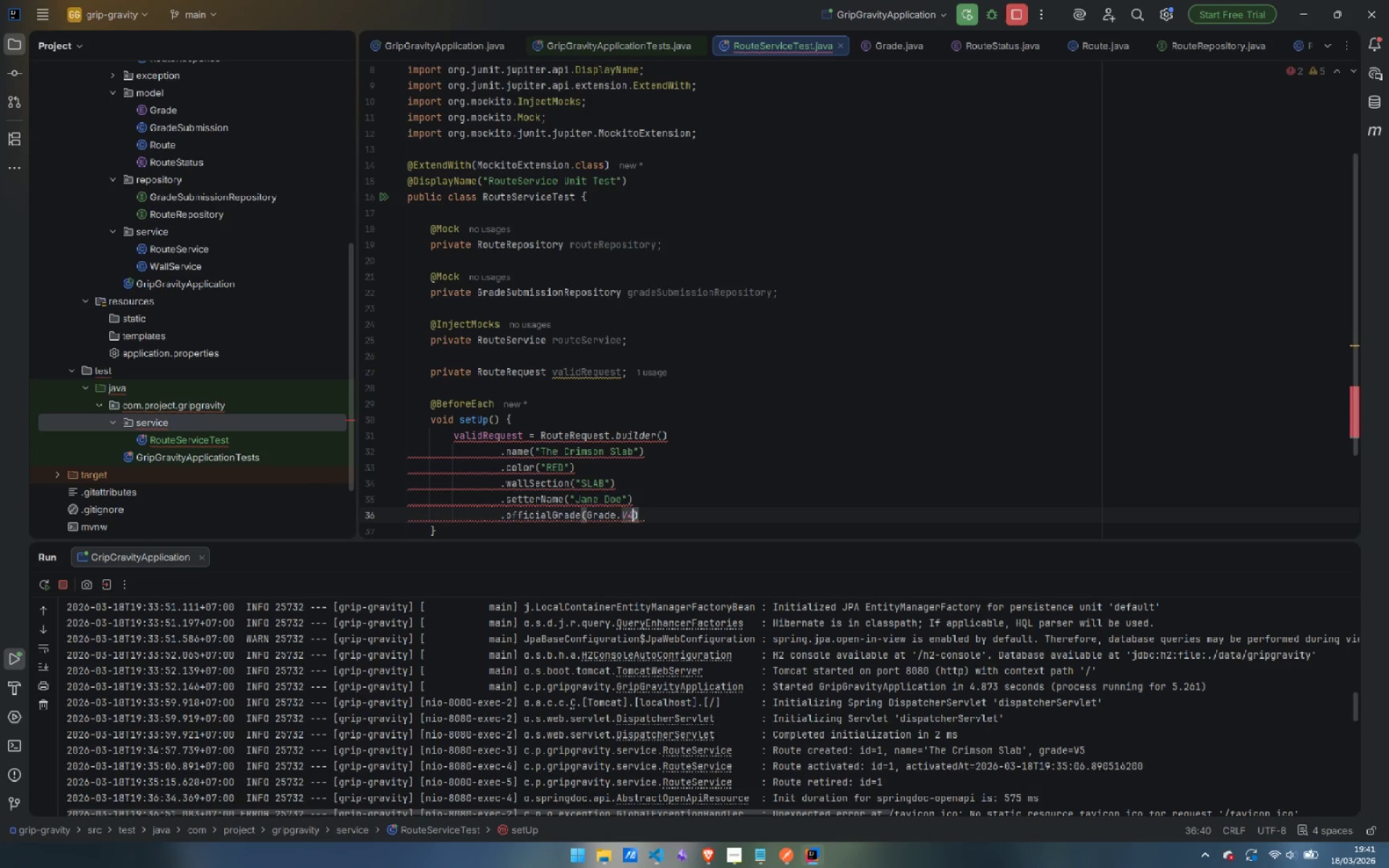 
key(ArrowRight)
 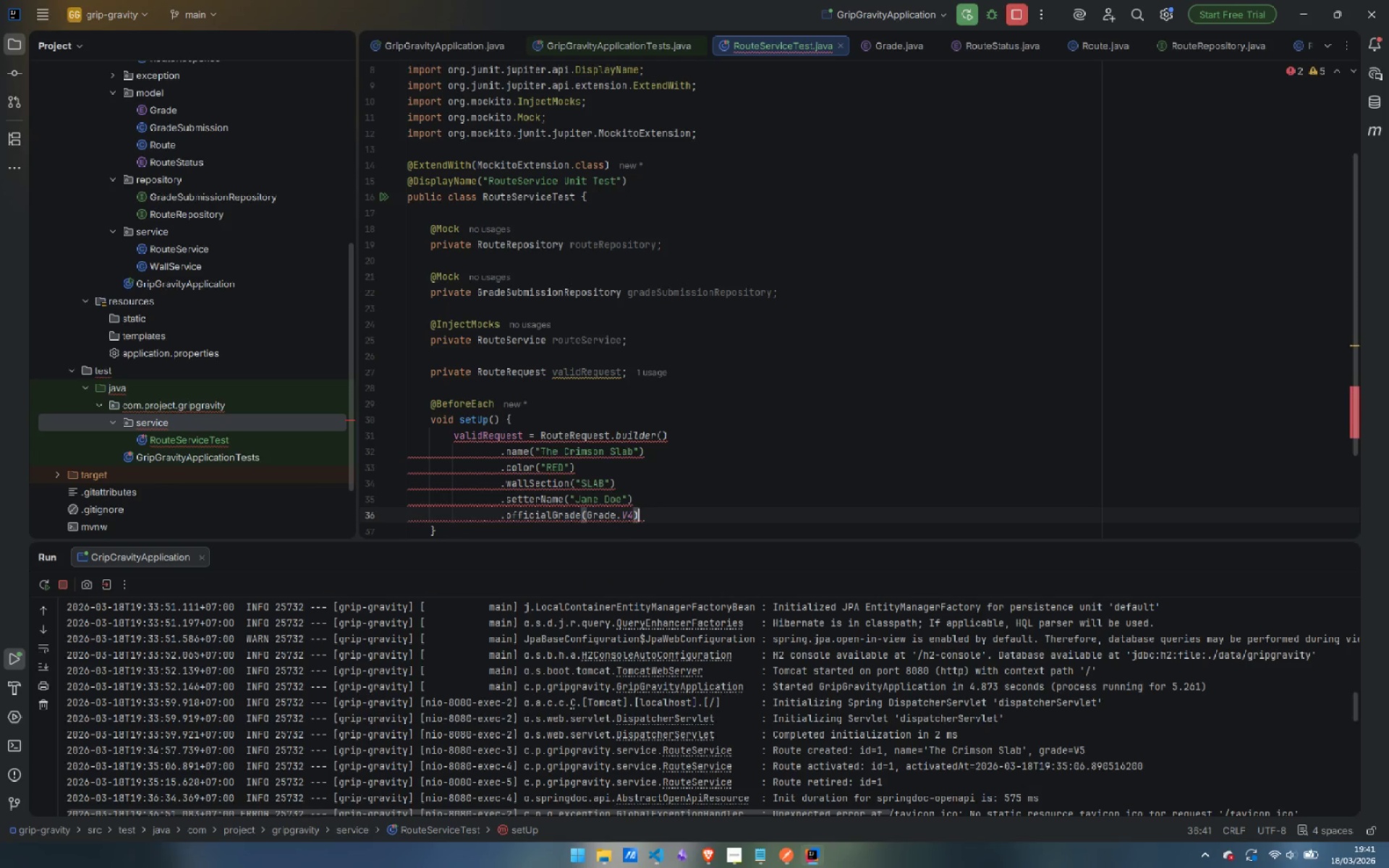 
key(Enter)
 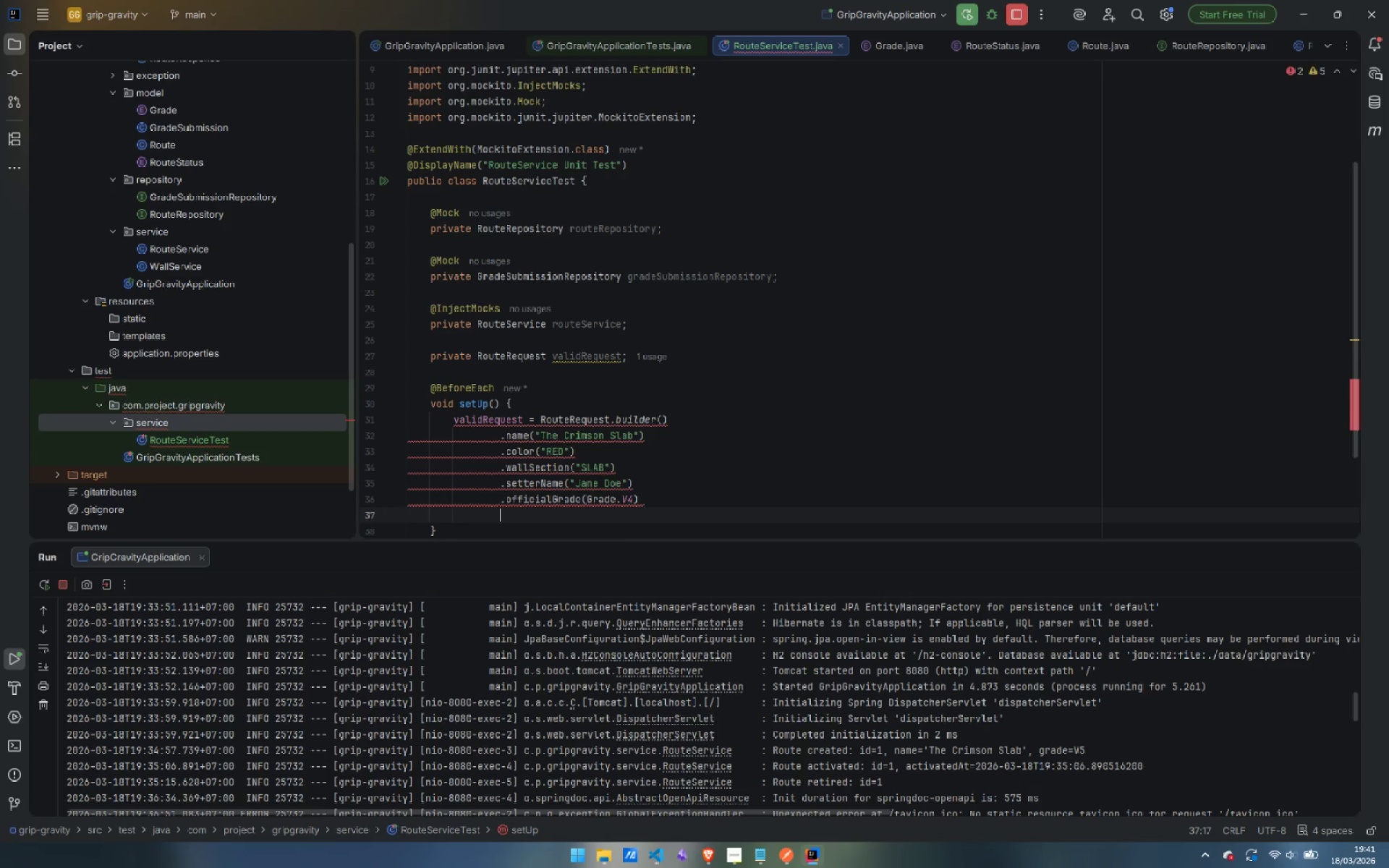 
type(.no)
 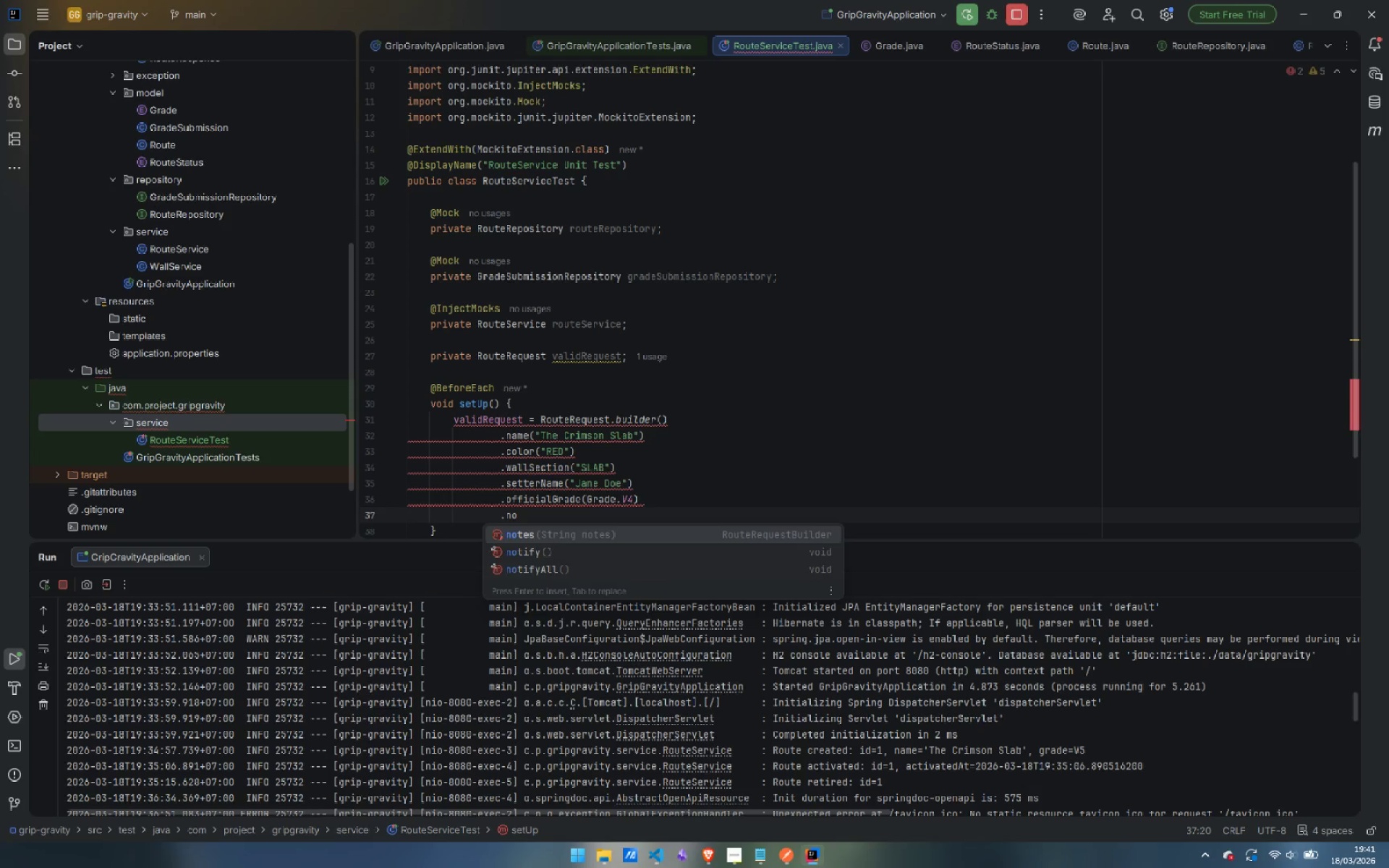 
key(Enter)
 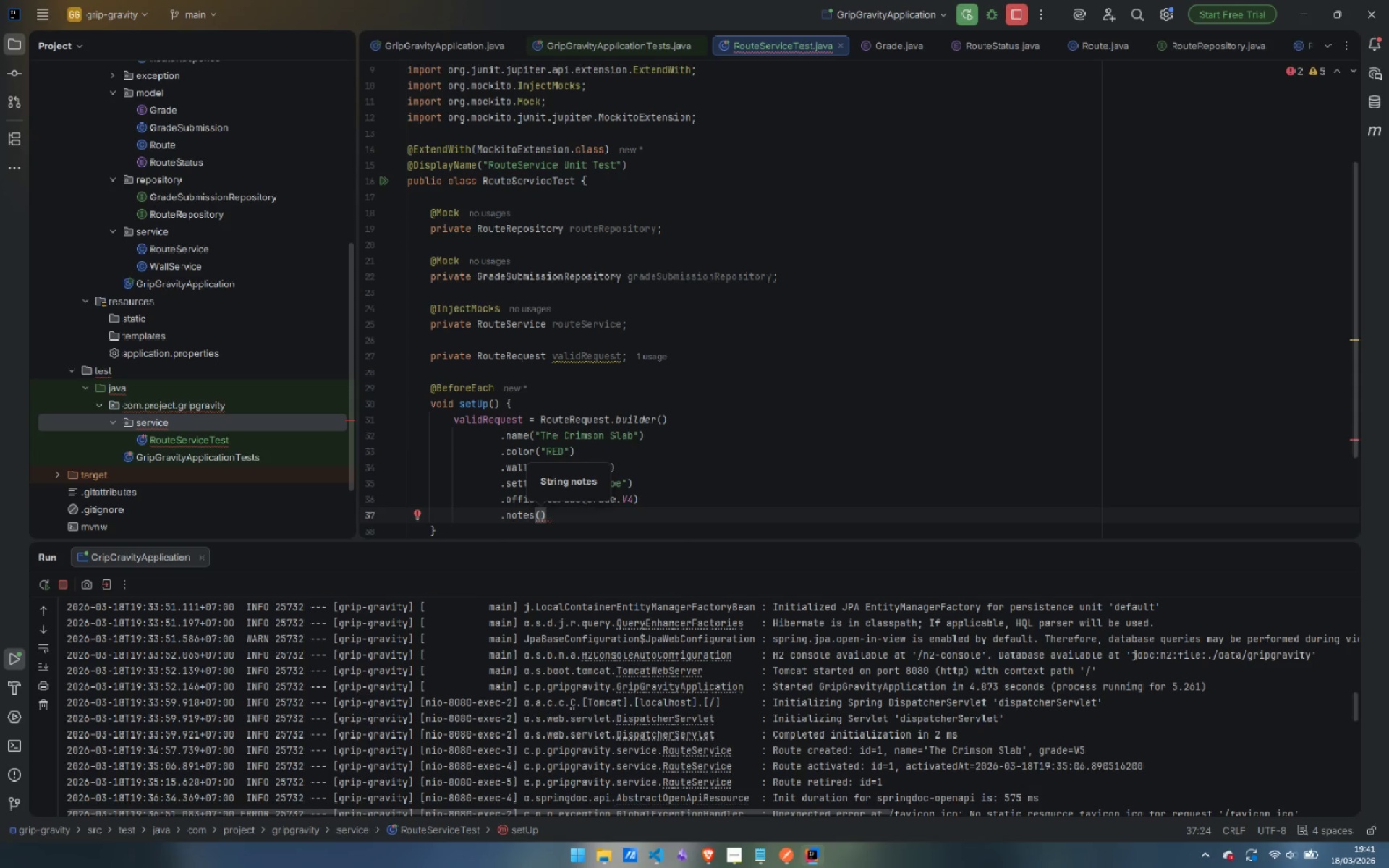 
type(Fn)
key(Backspace)
key(Backspace)
type("Fun overhang)
 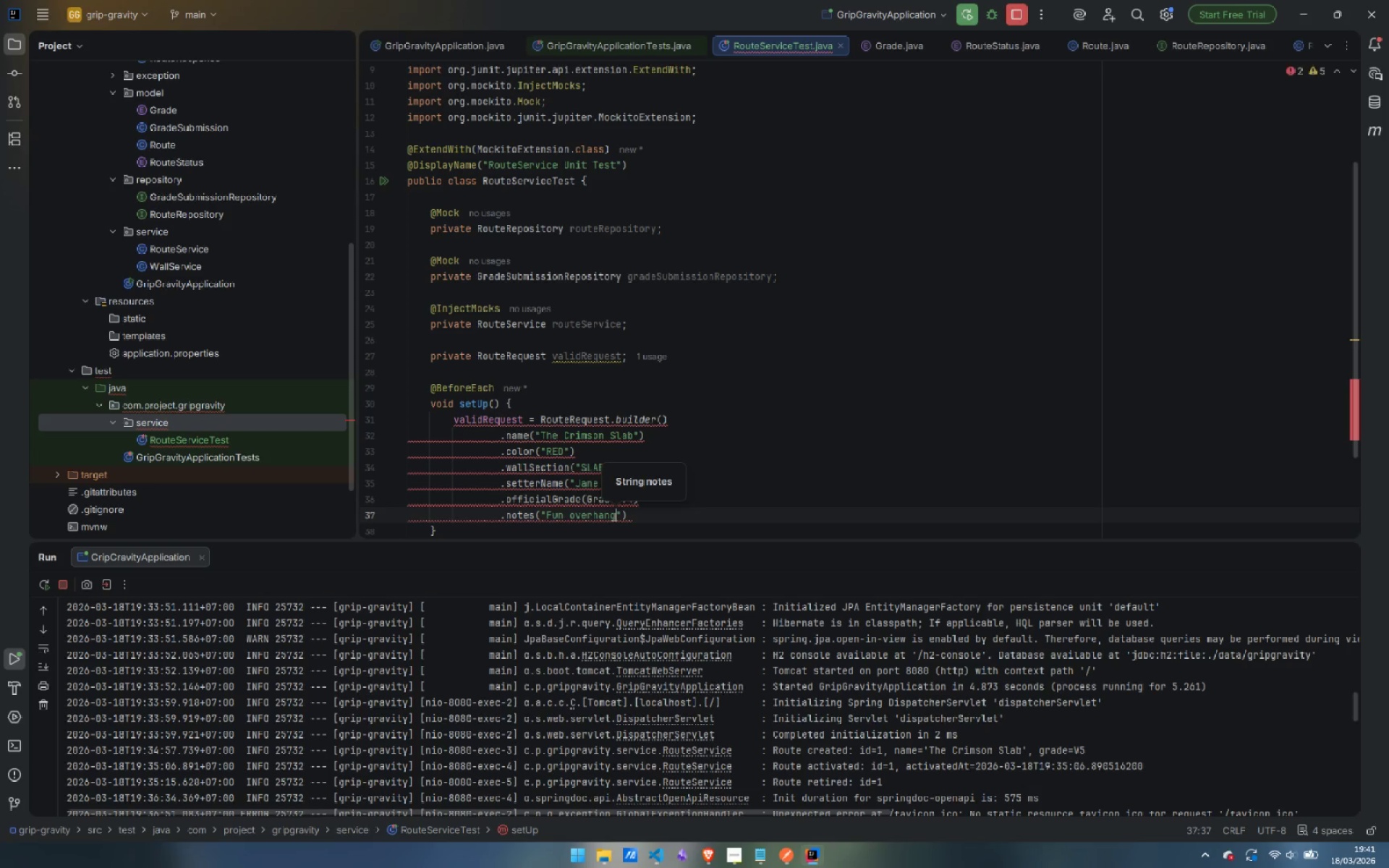 
key(ArrowRight)
 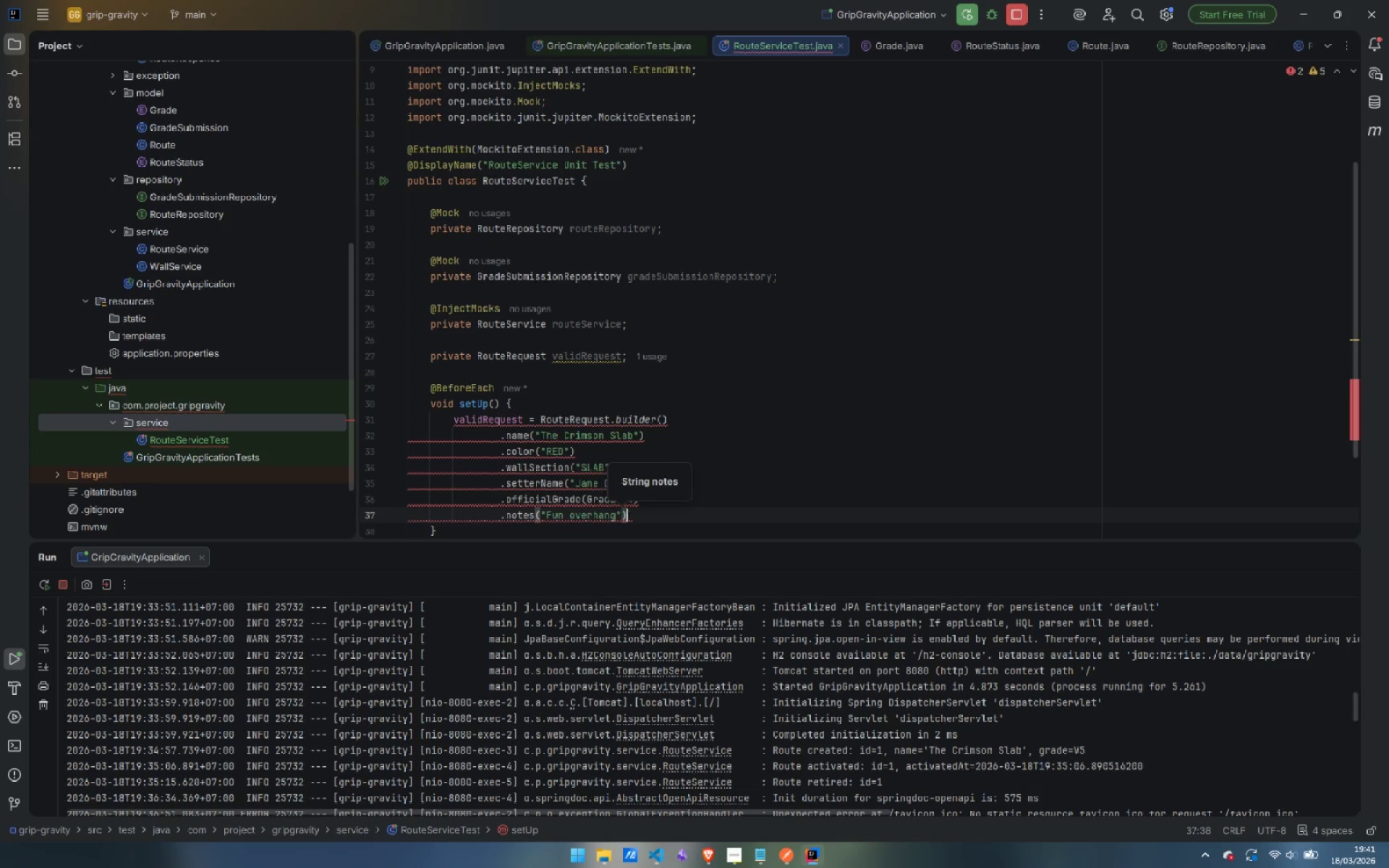 
key(ArrowRight)
 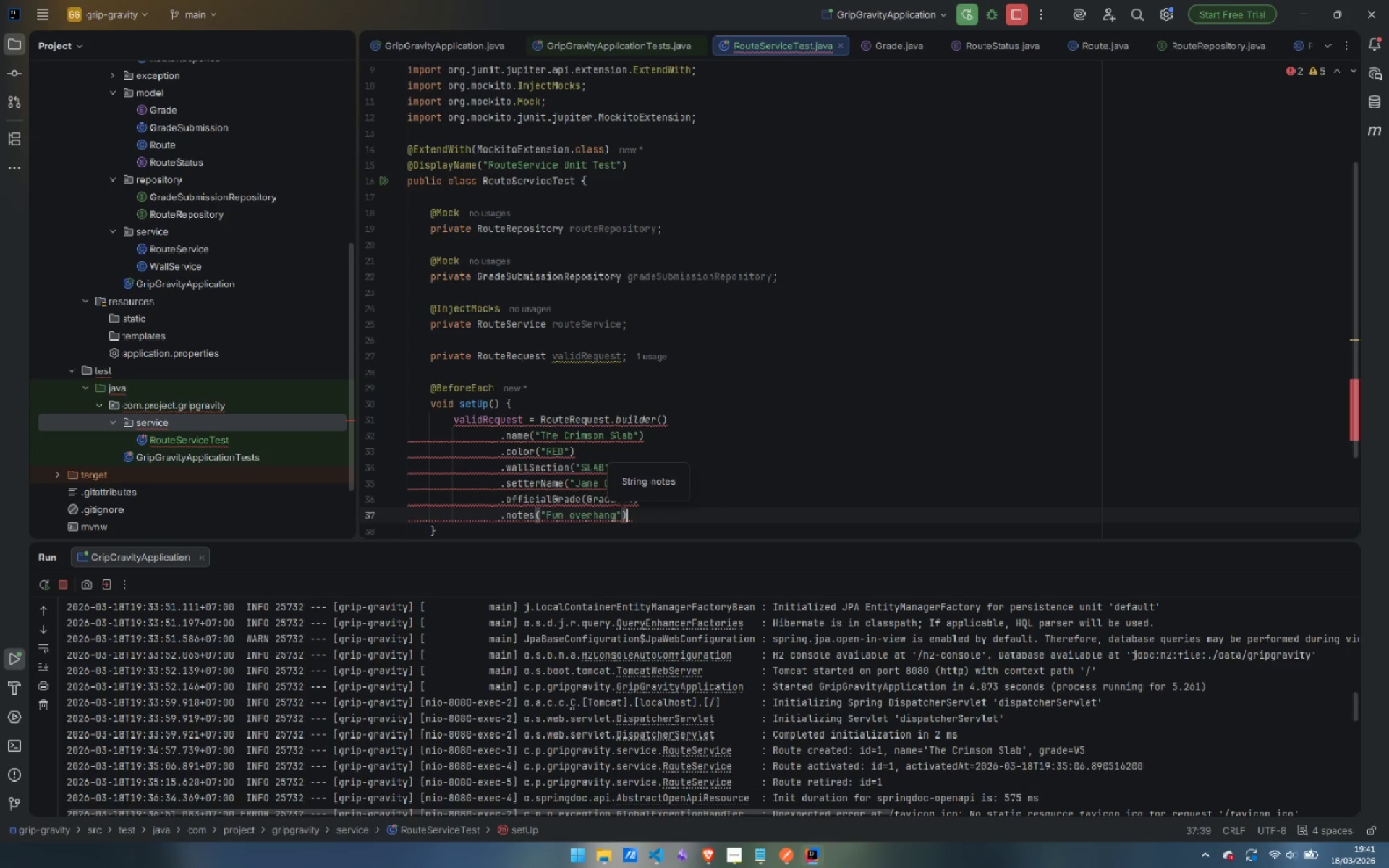 
key(Enter)
 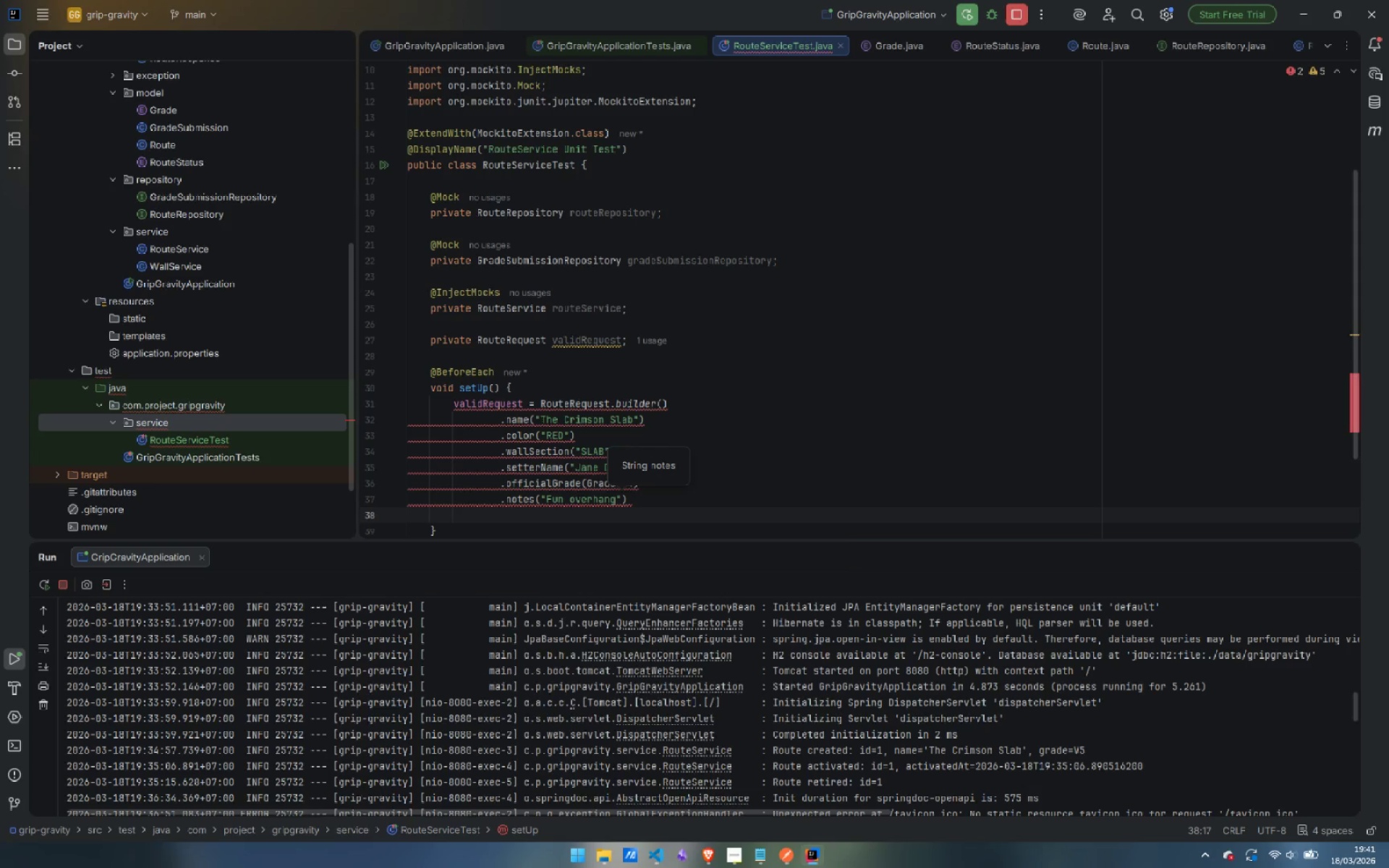 
type(.bui)
 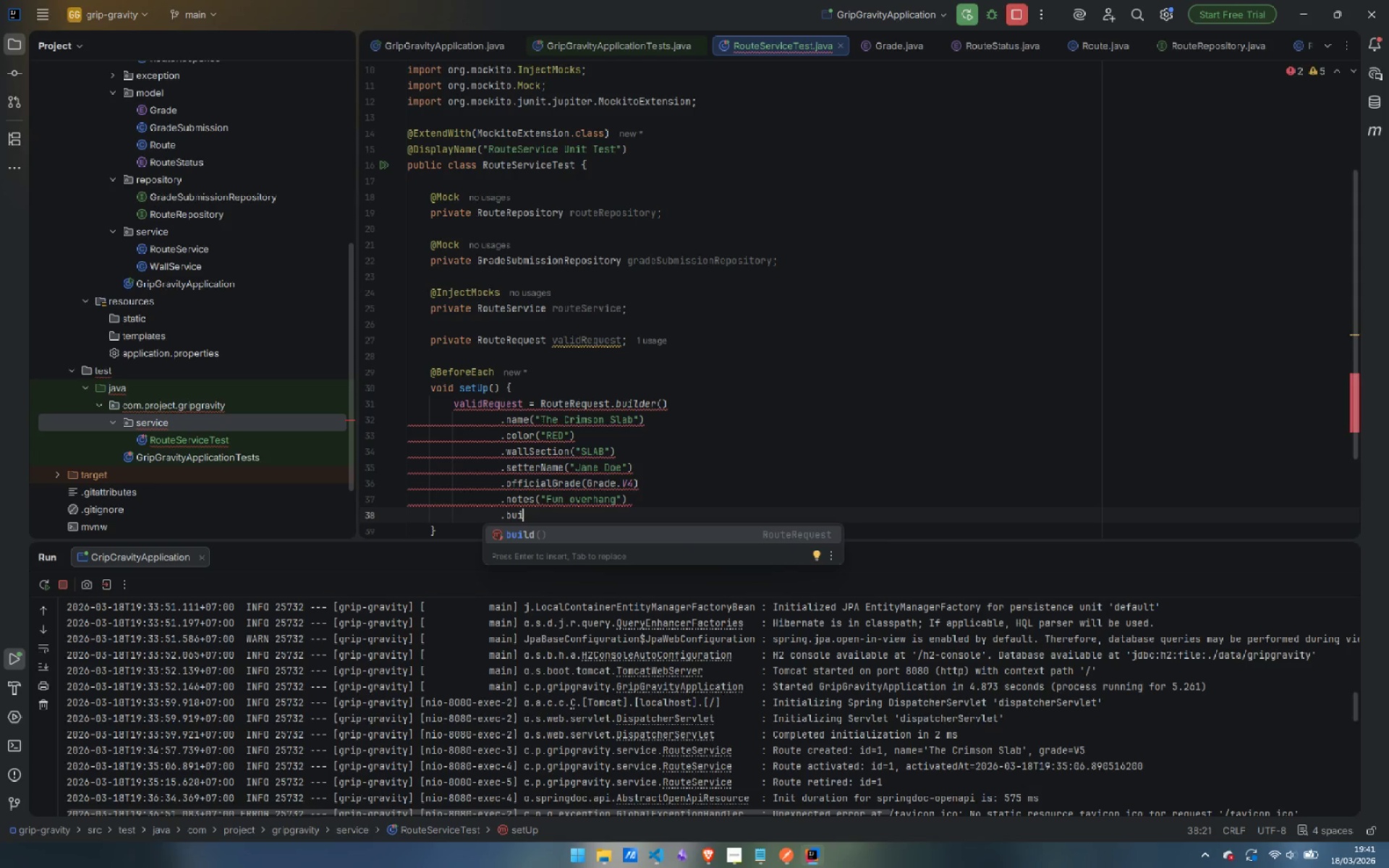 
key(Enter)
 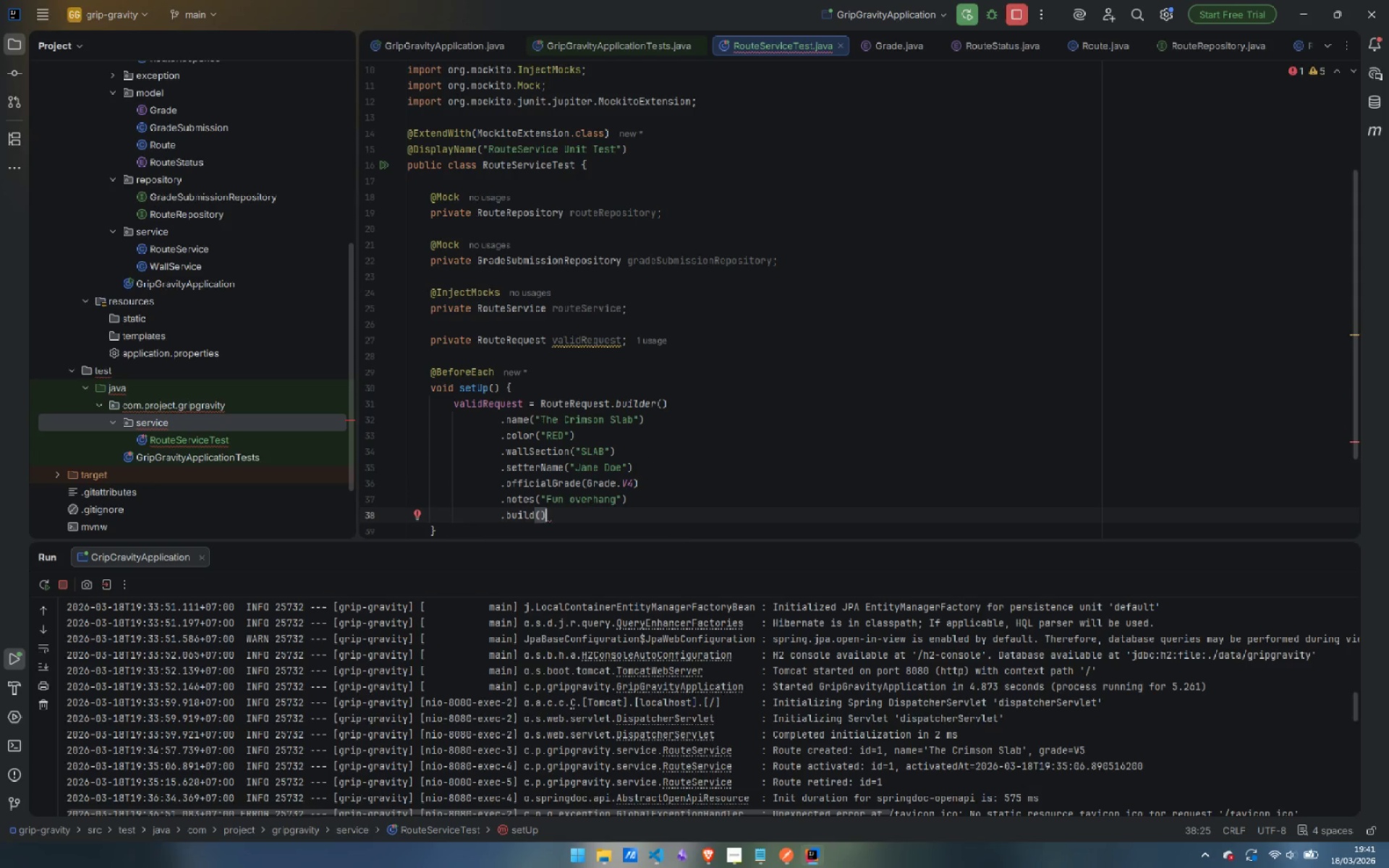 
key(Semicolon)
 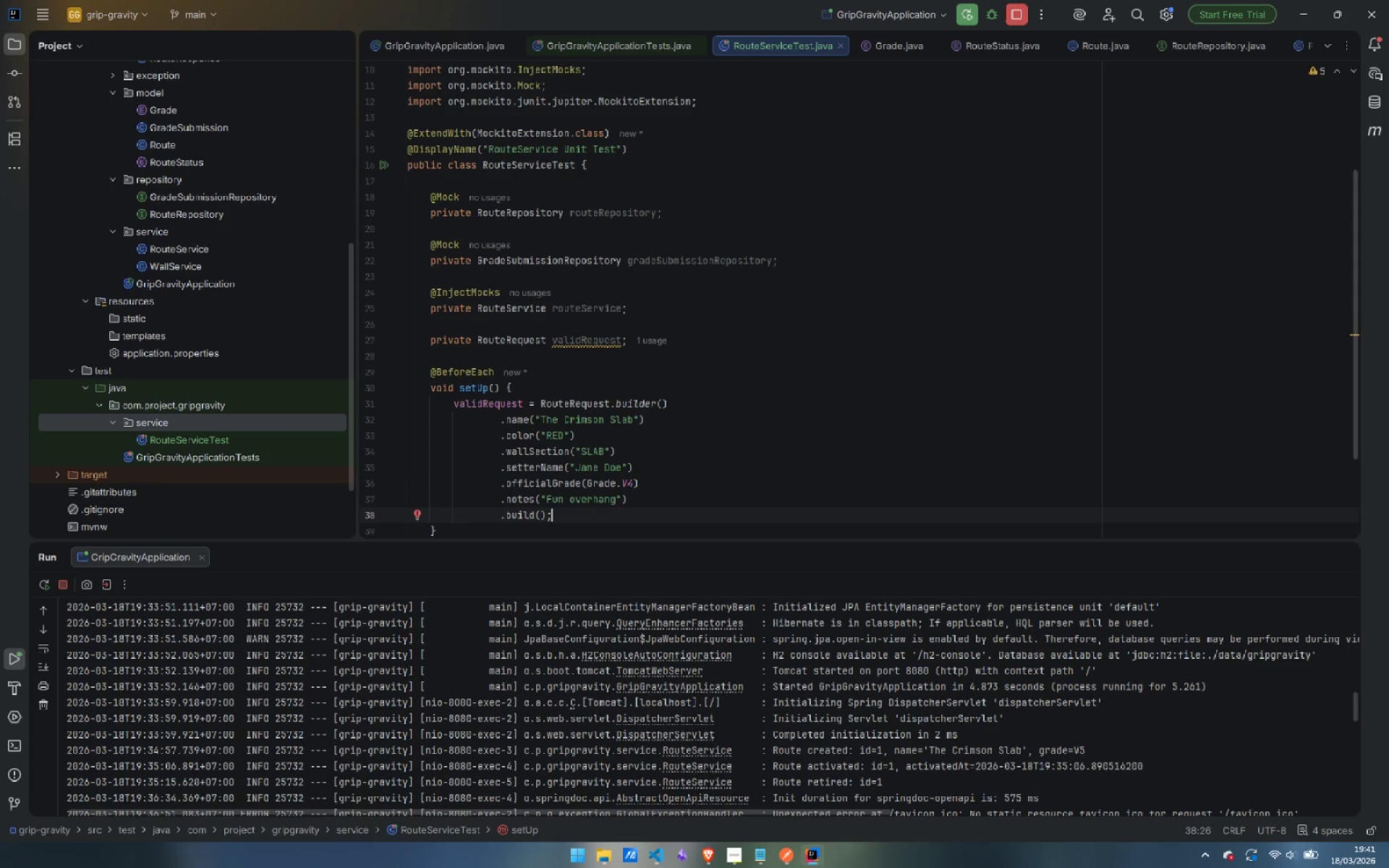 
key(Enter)
 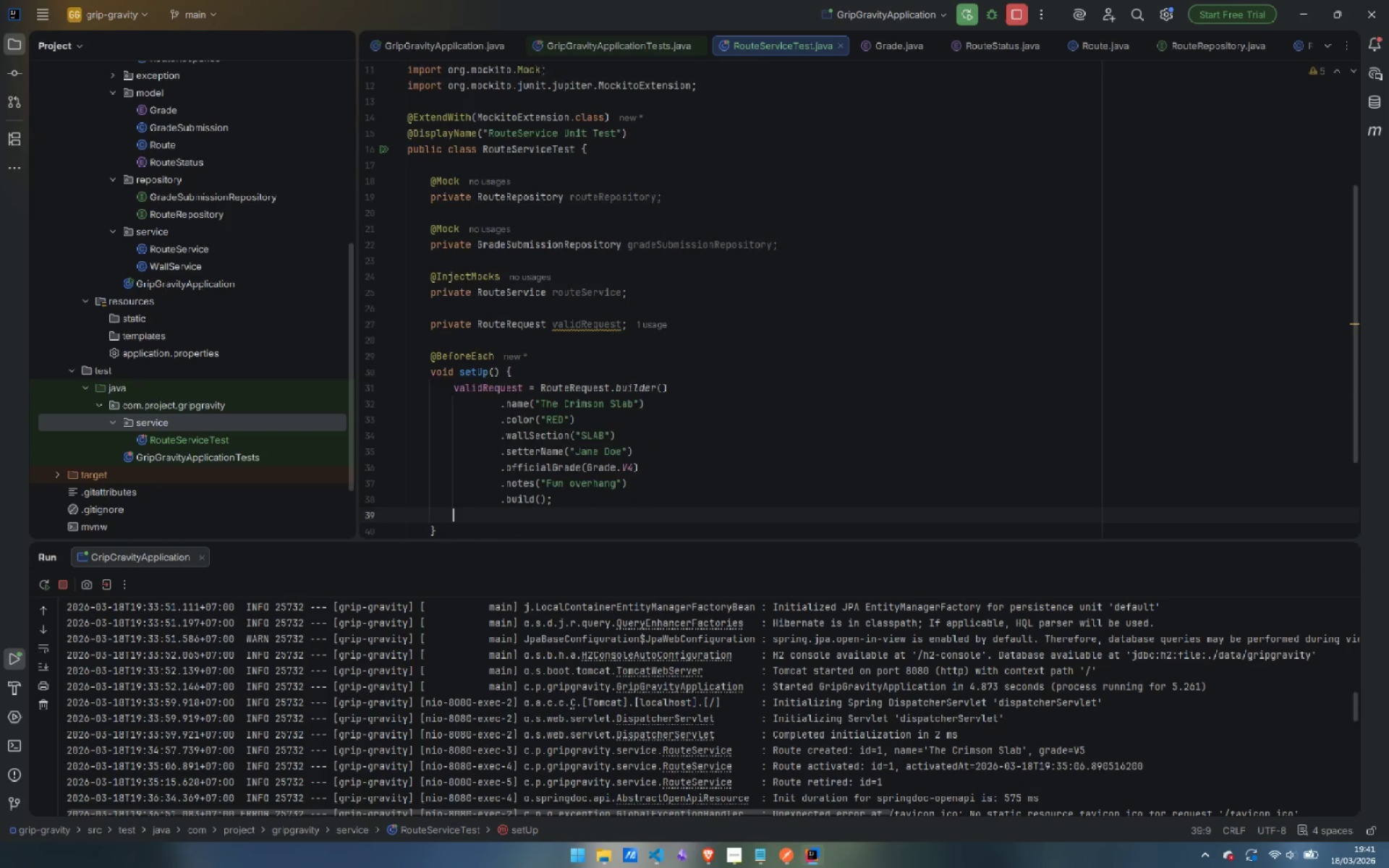 
key(Enter)
 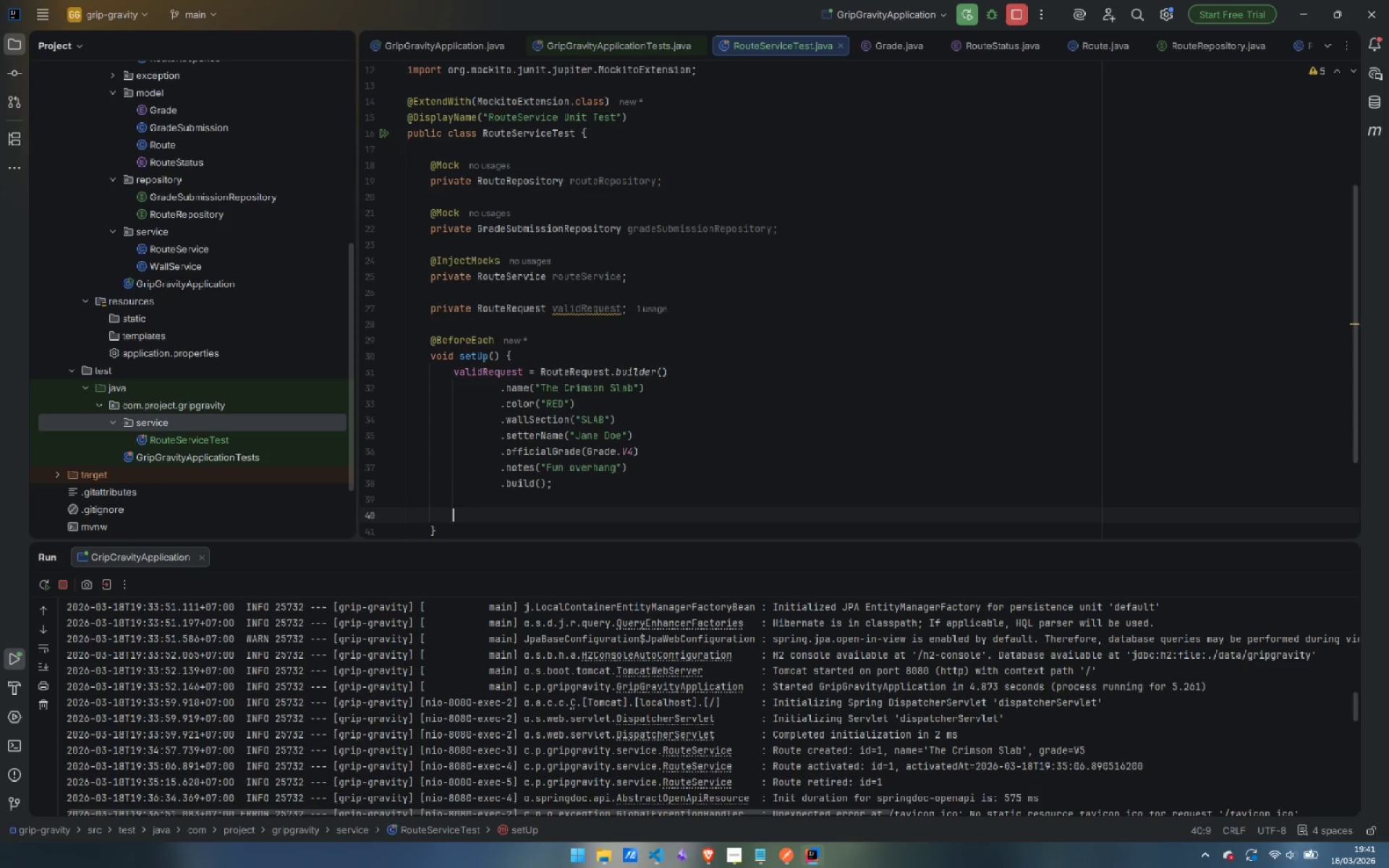 
key(Control+Backspace)
 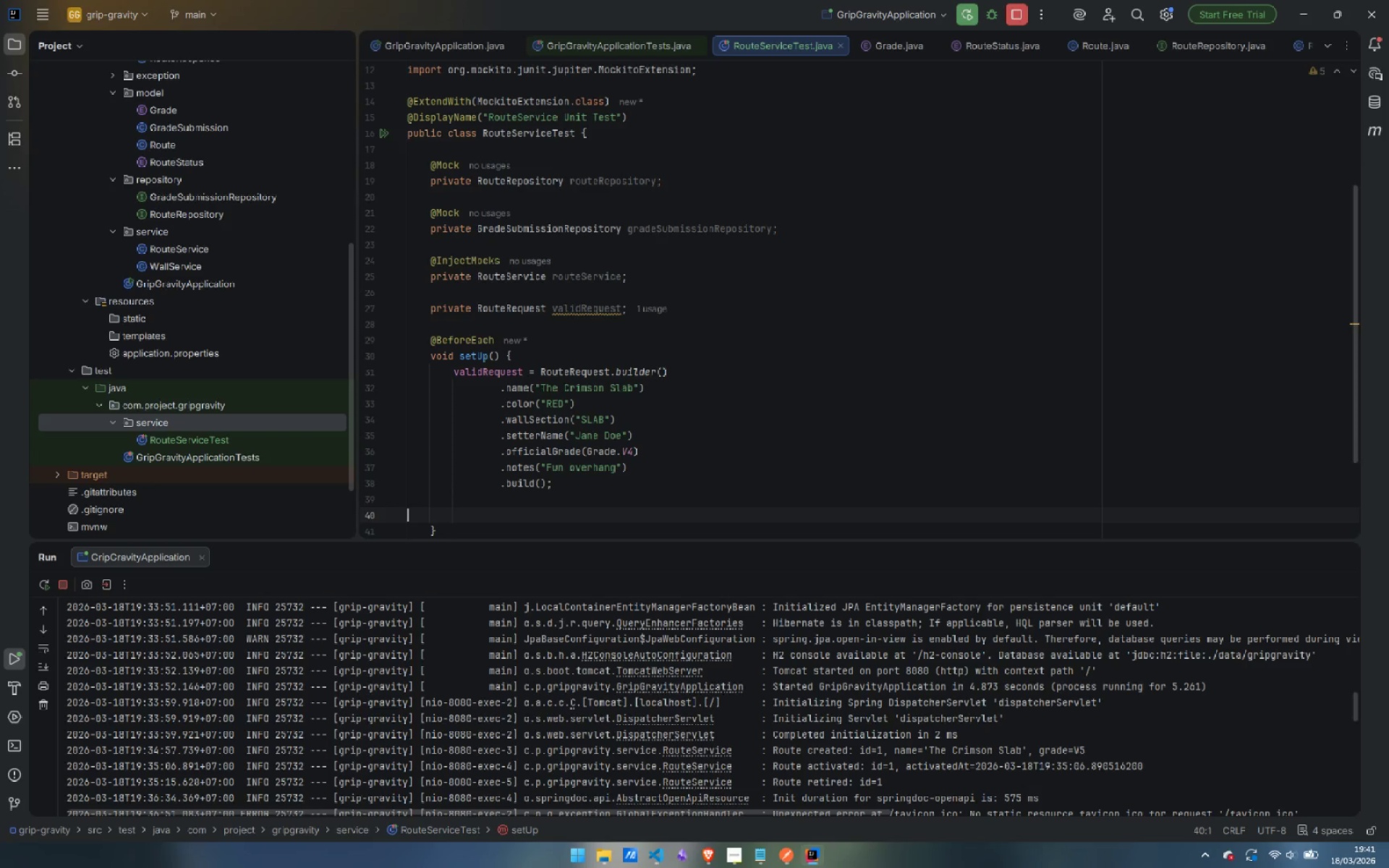 
key(Backspace)
 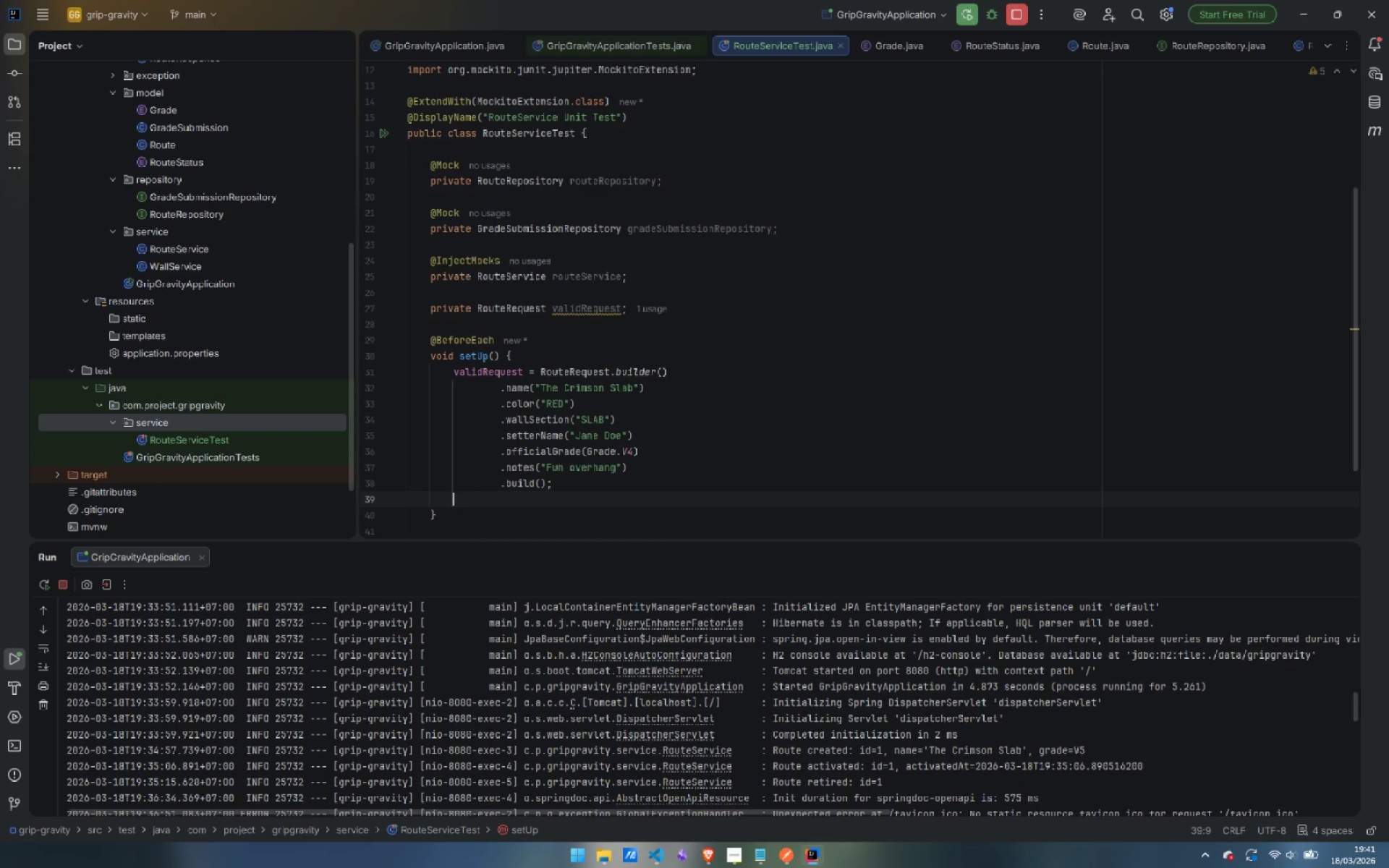 
key(Control+ControlLeft)
 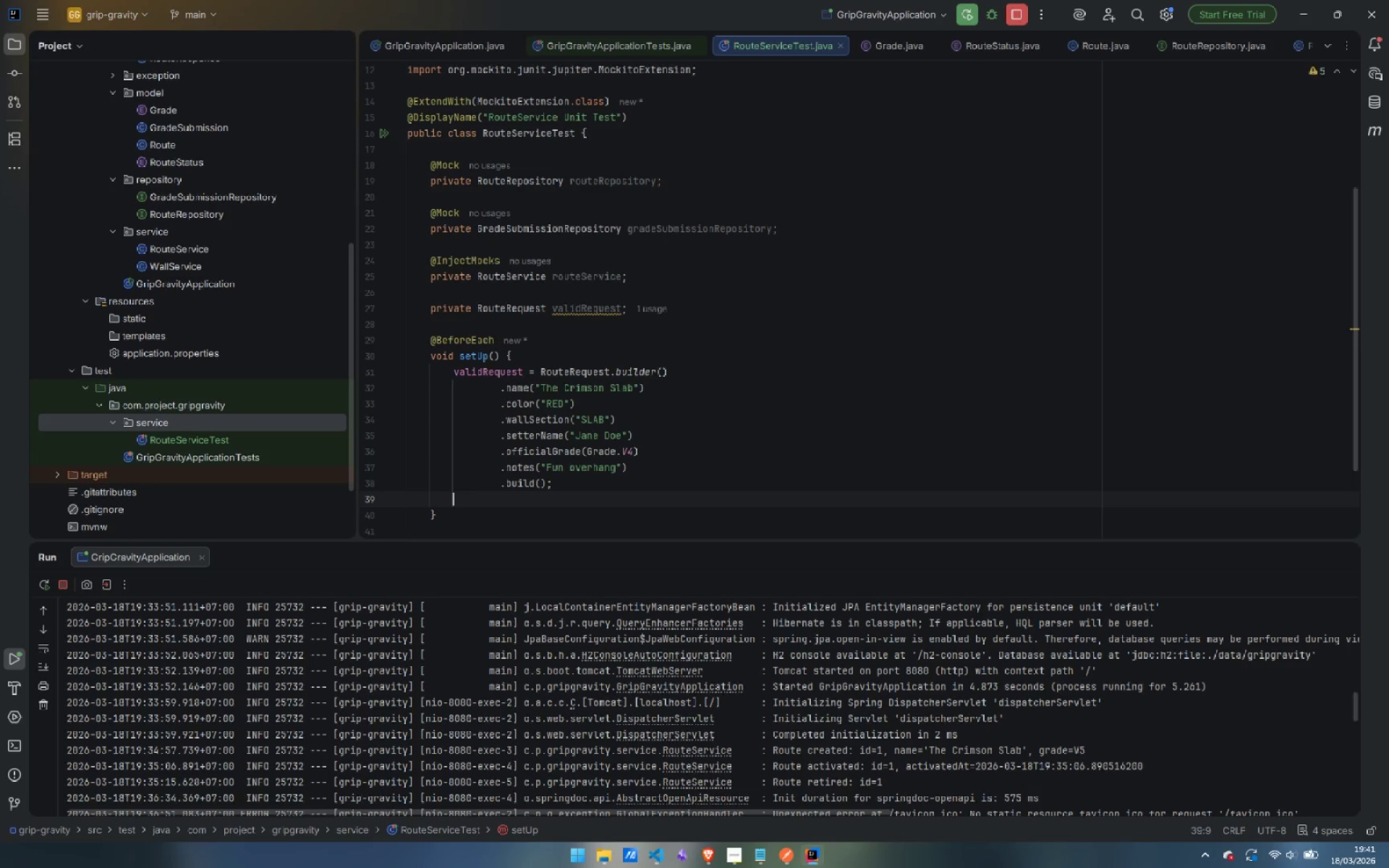 
key(Control+Backspace)
 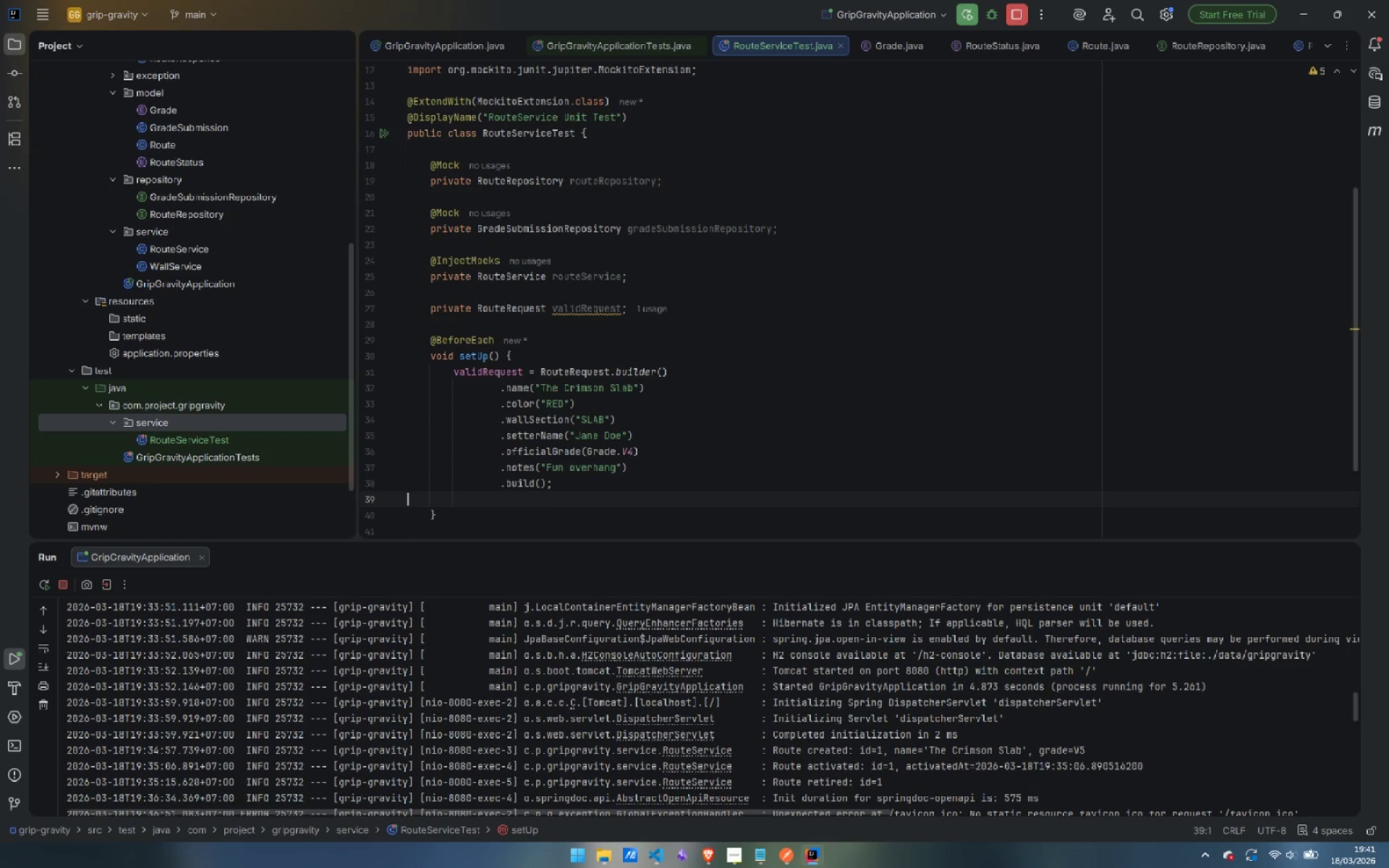 
key(Backspace)
 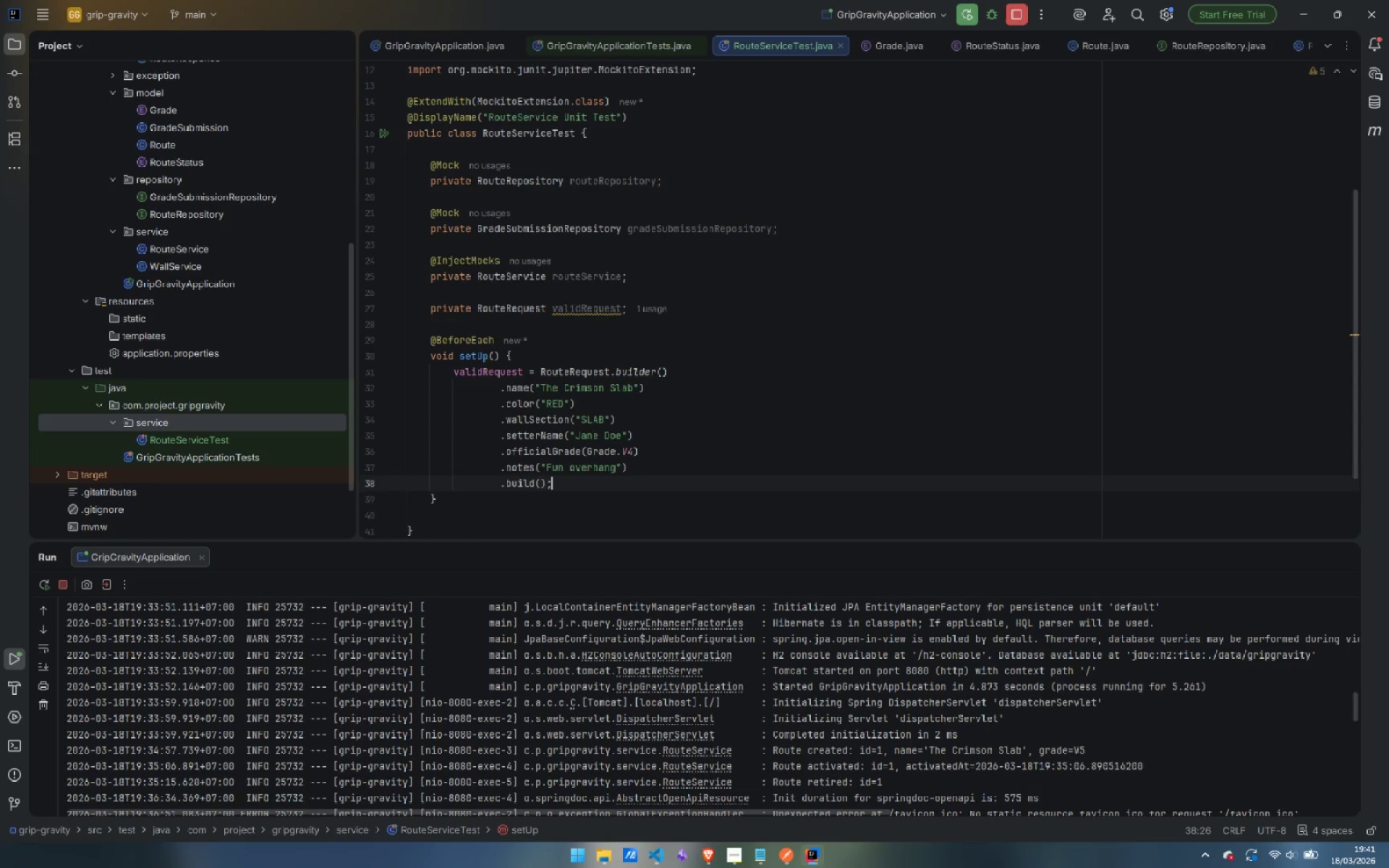 
key(ArrowDown)
 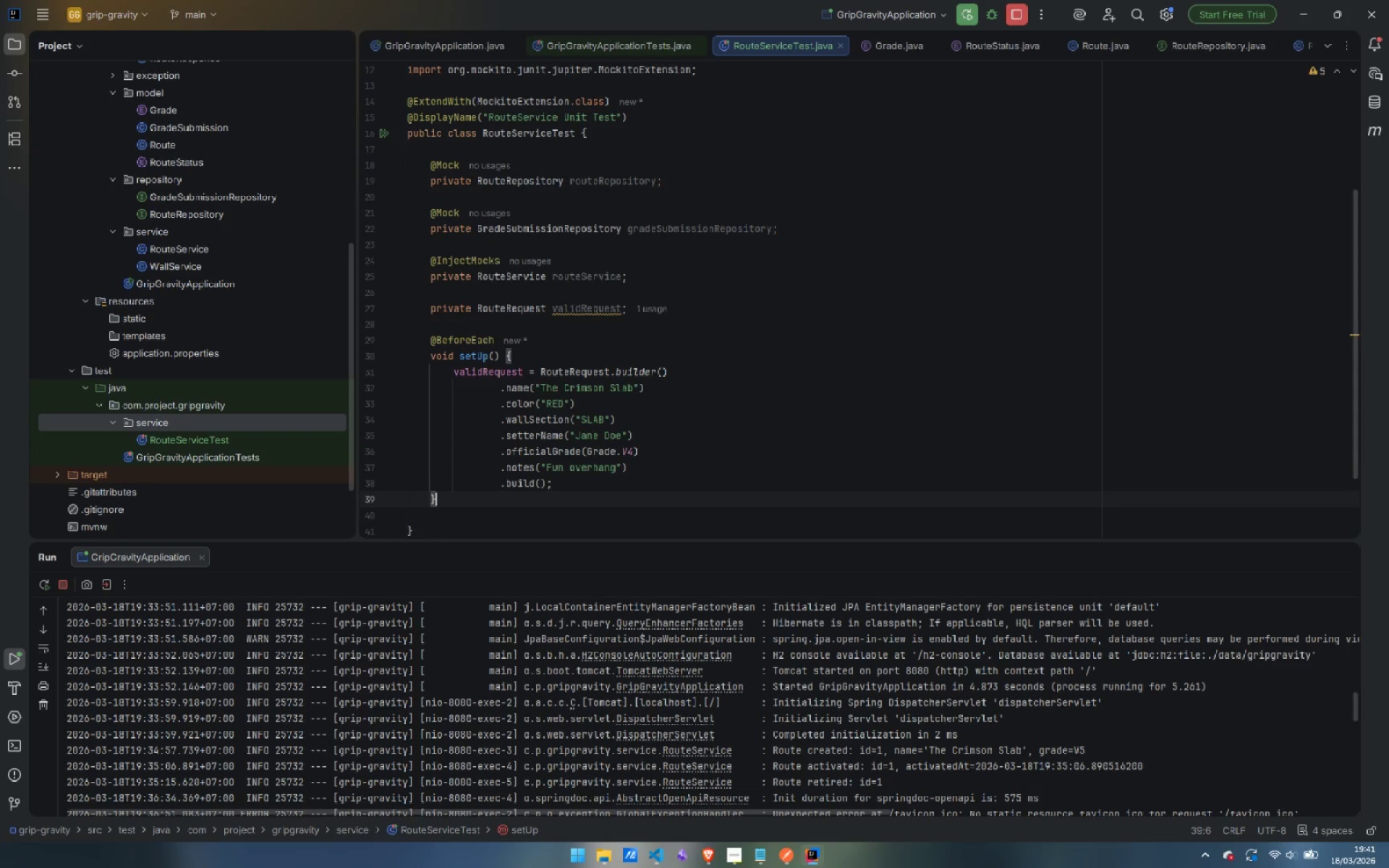 
key(Enter)
 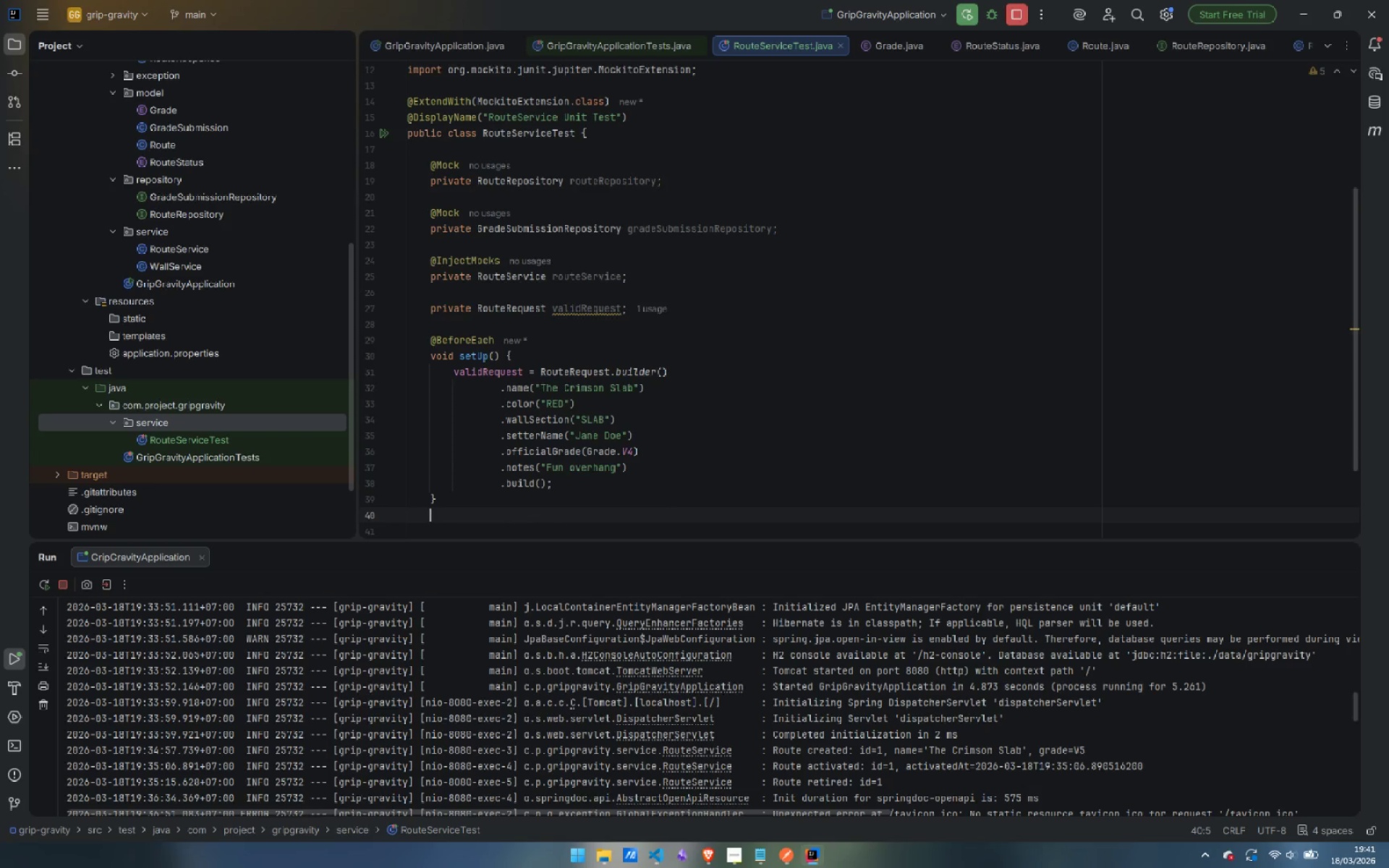 
key(Enter)
 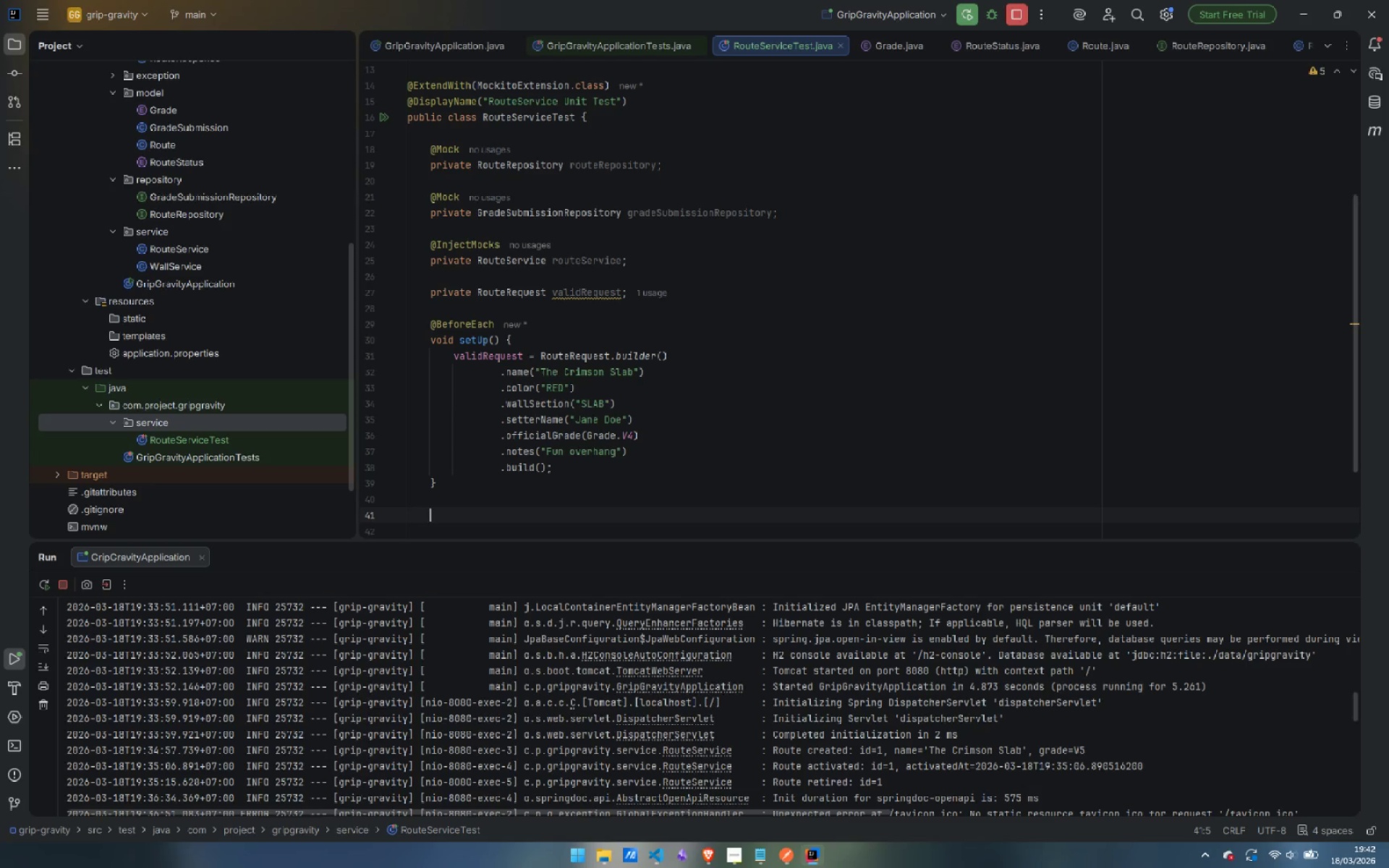 
wait(11.25)
 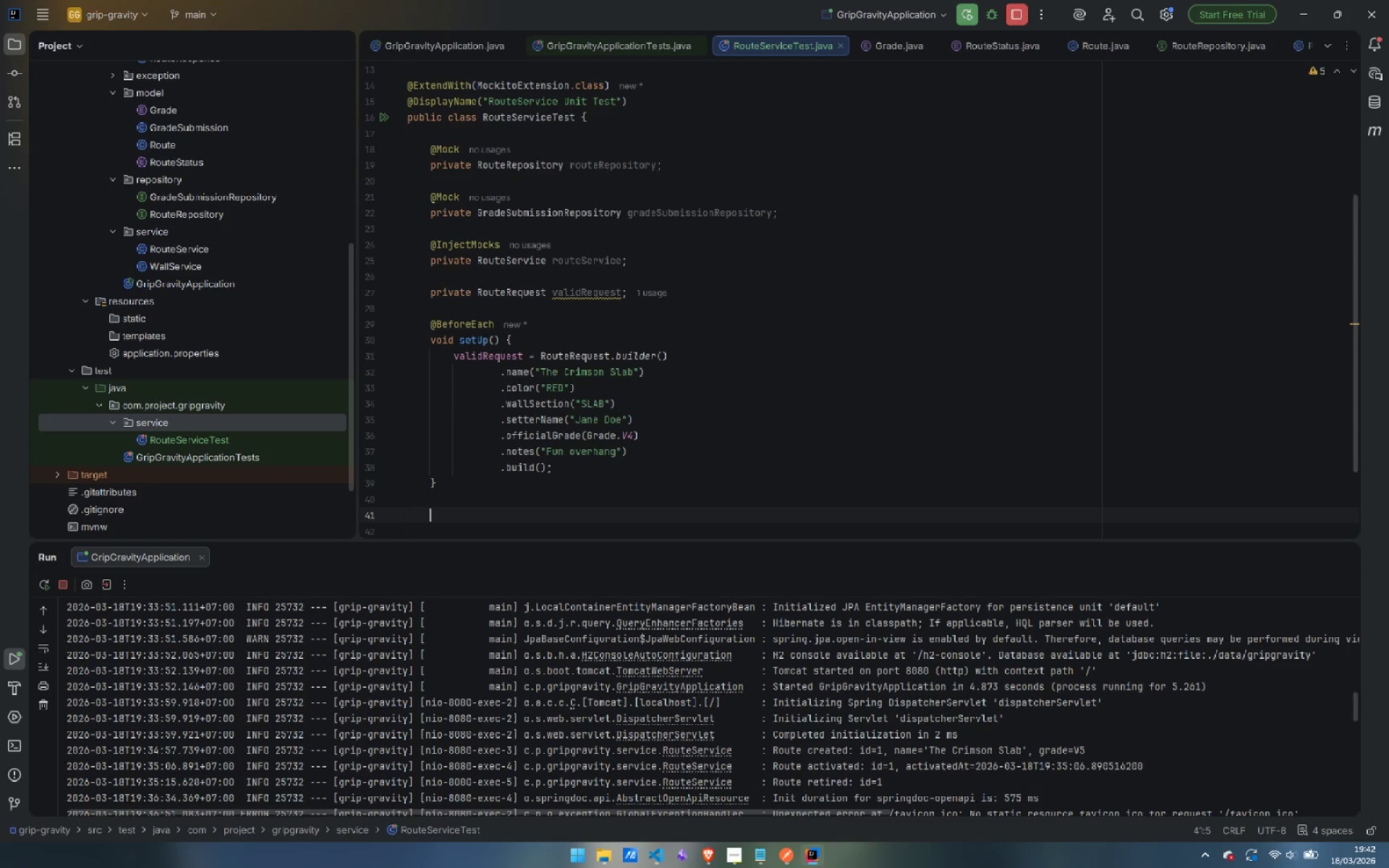 
type(privae)
key(Backspace)
type(te Route)
 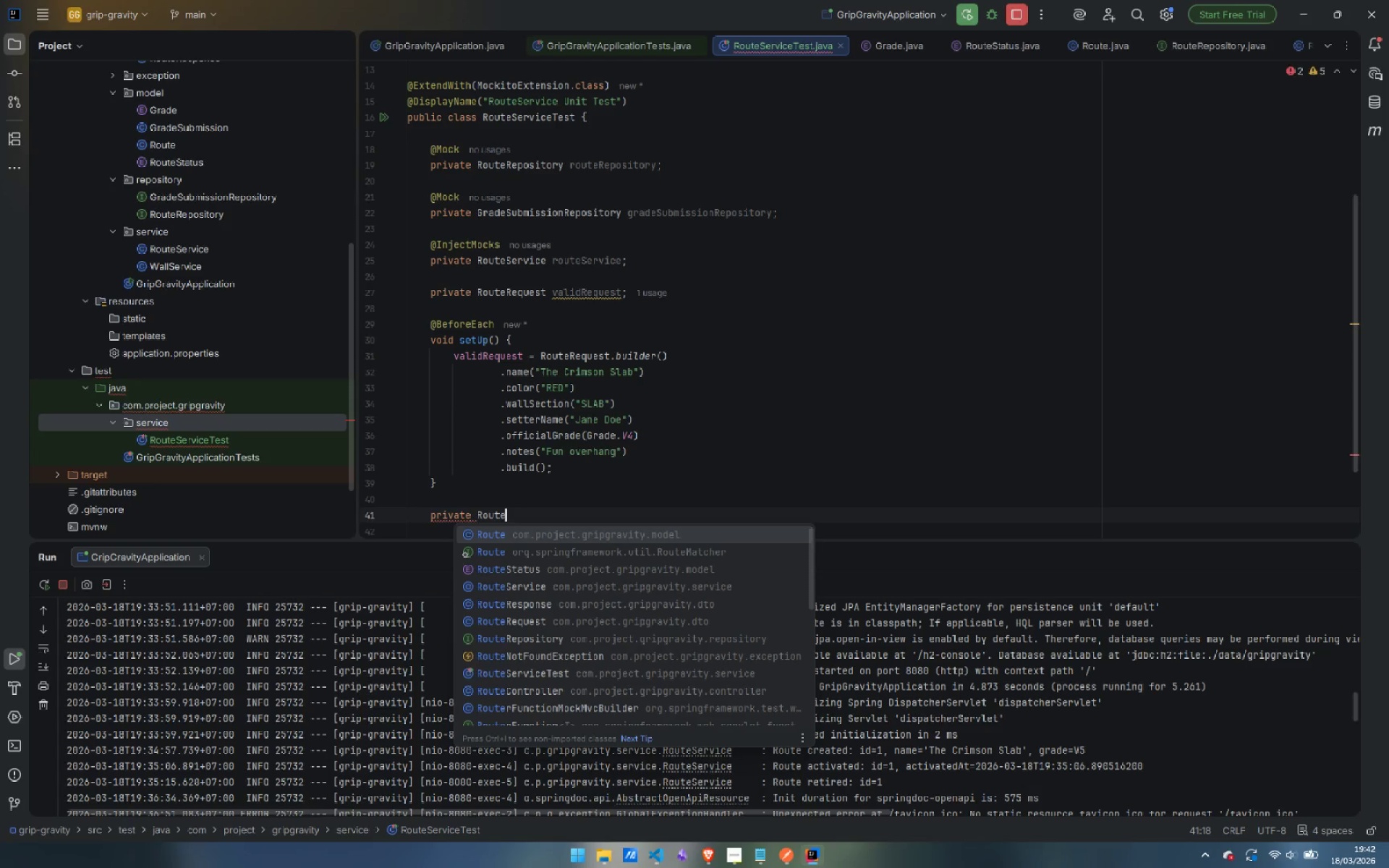 
wait(6.2)
 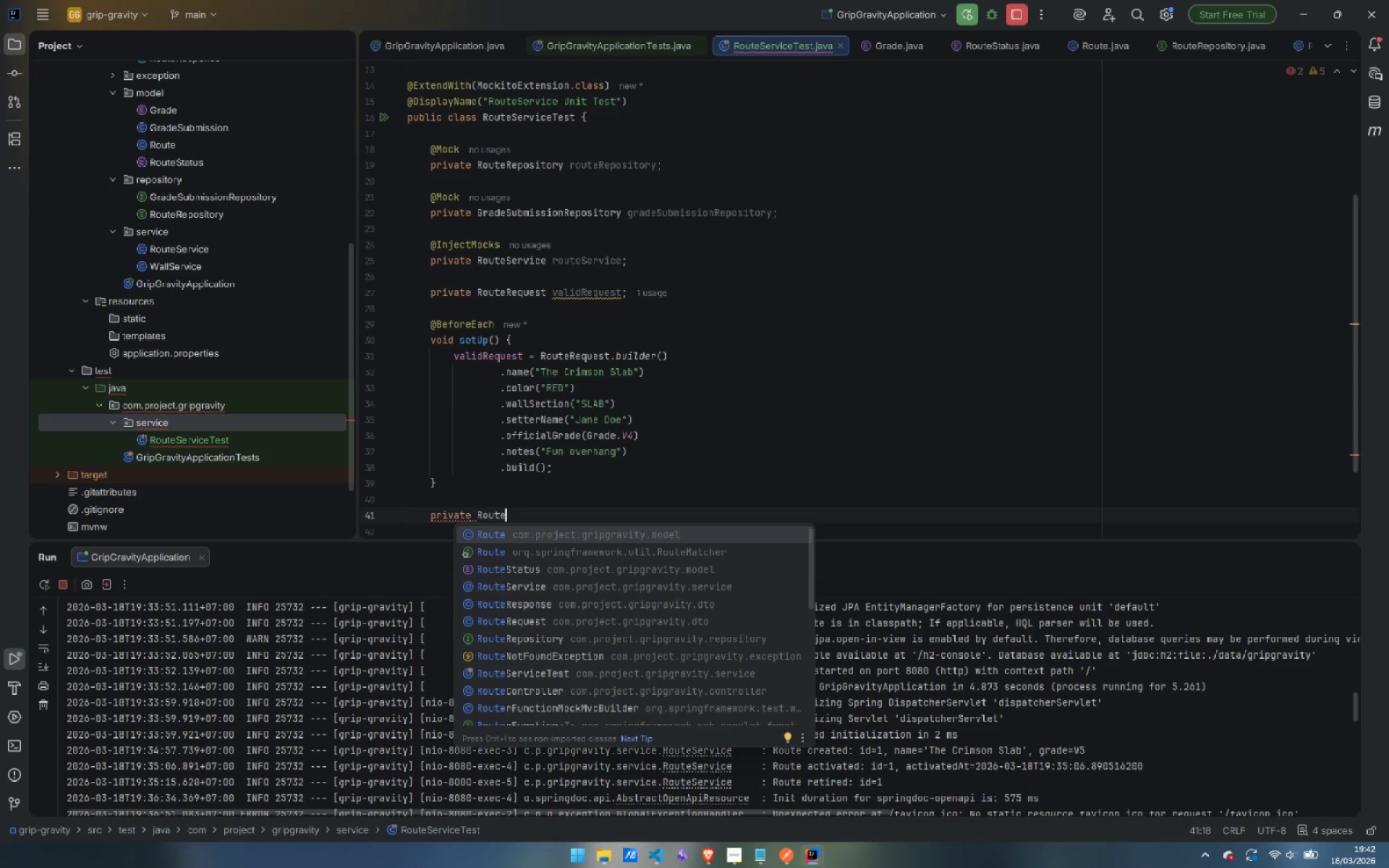 
key(Enter)
 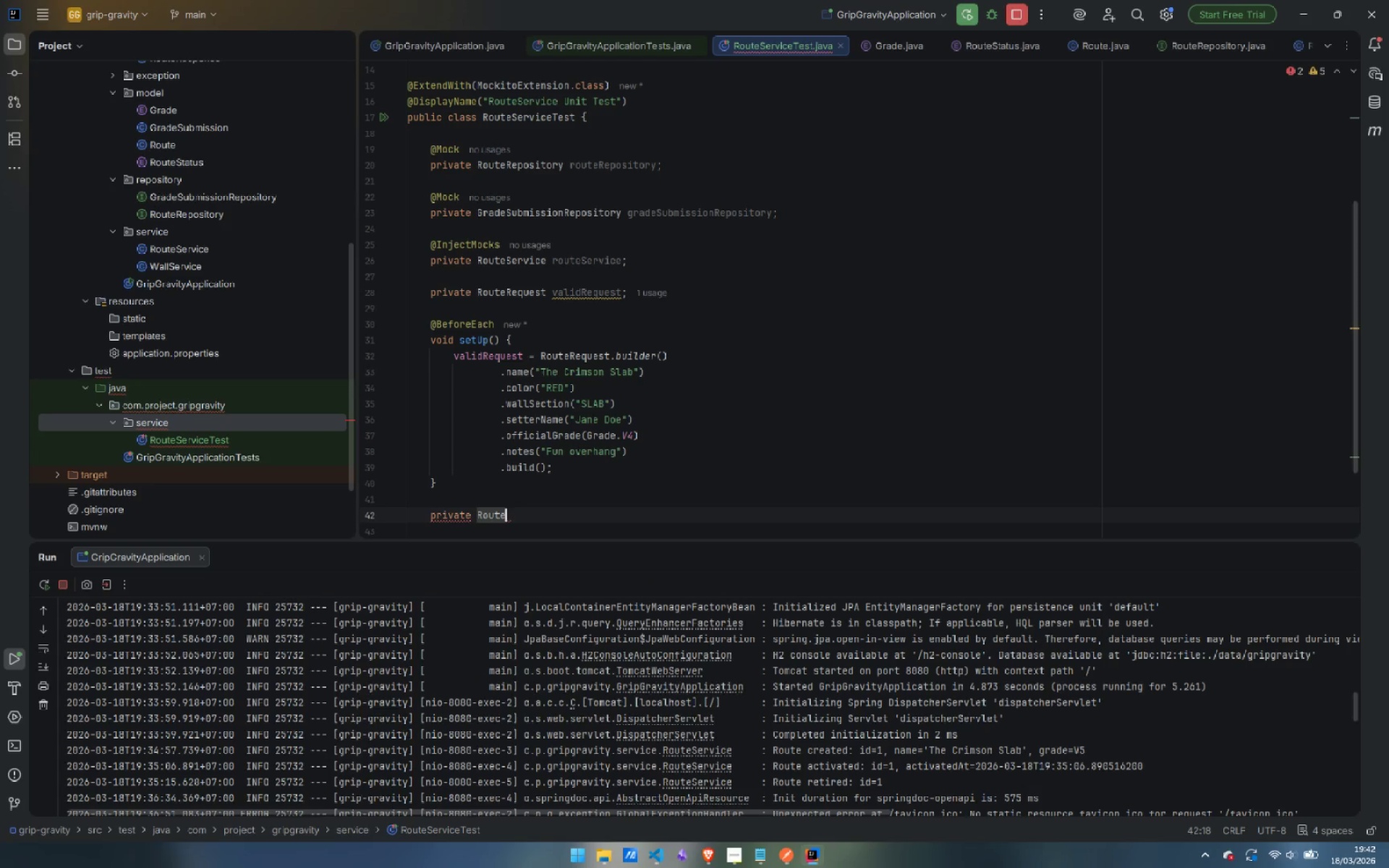 
type( buildRoute(Long id )
key(Backspace)
type(, RouteS)
 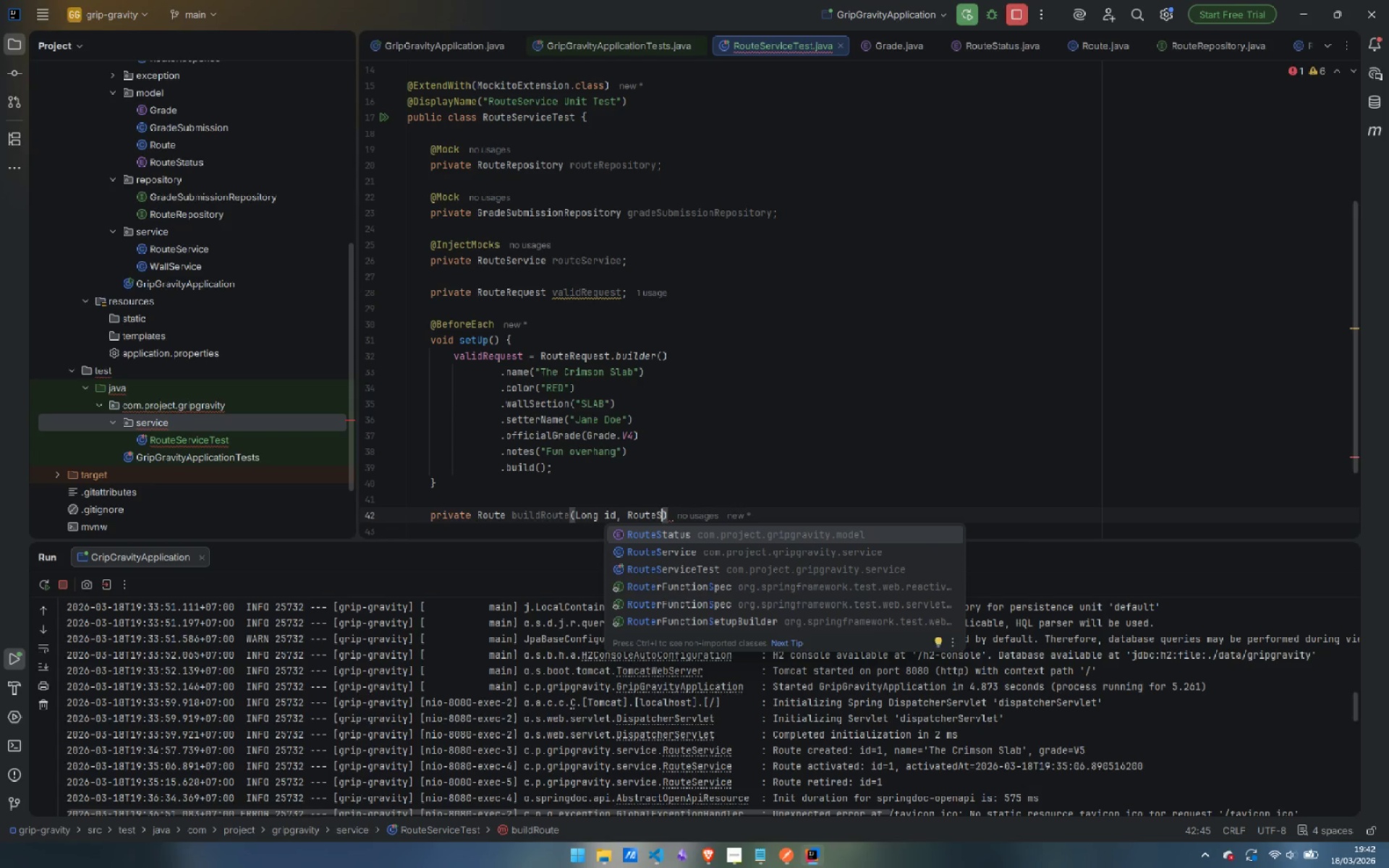 
key(Enter)
 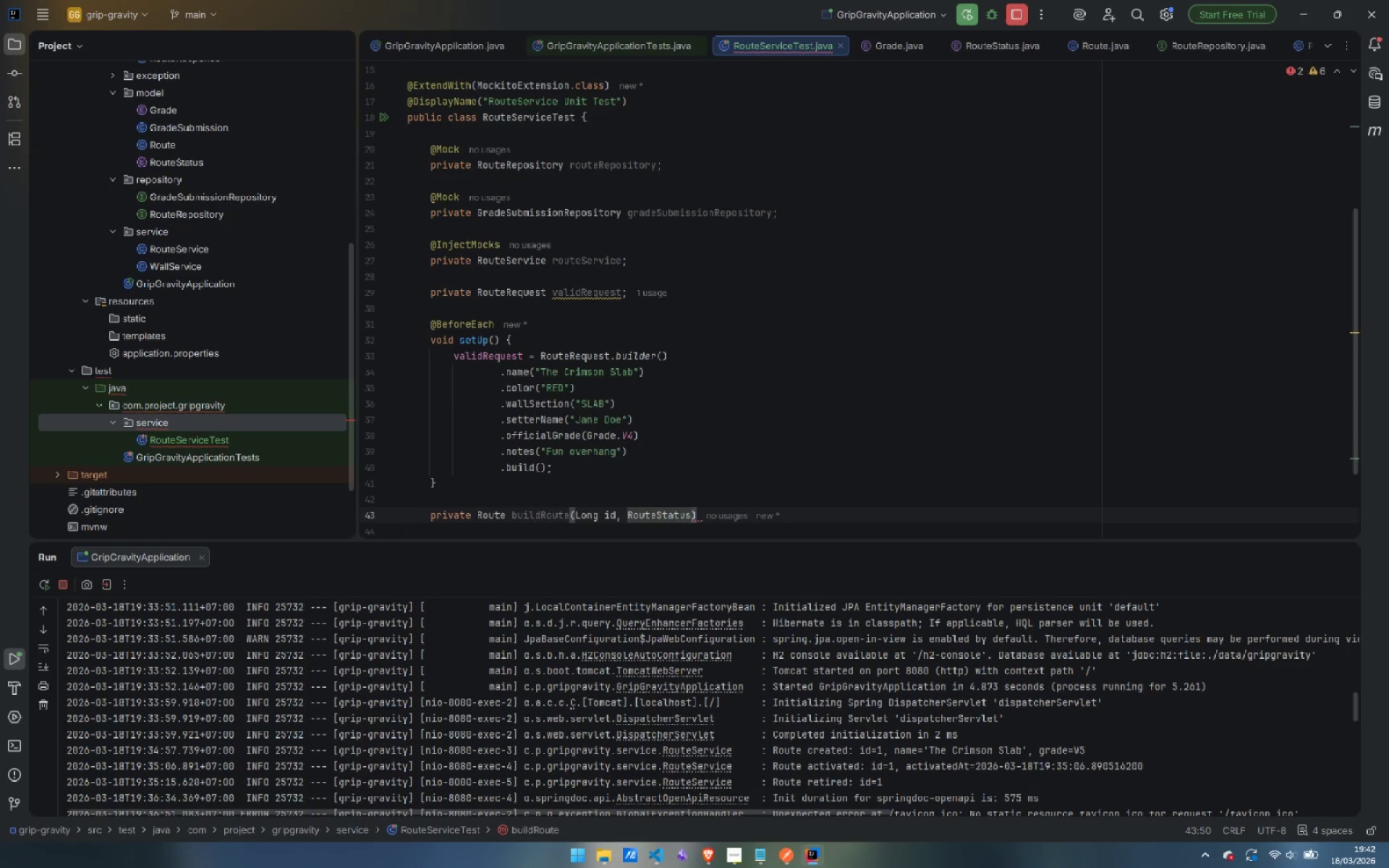 
type( status, Grade)
 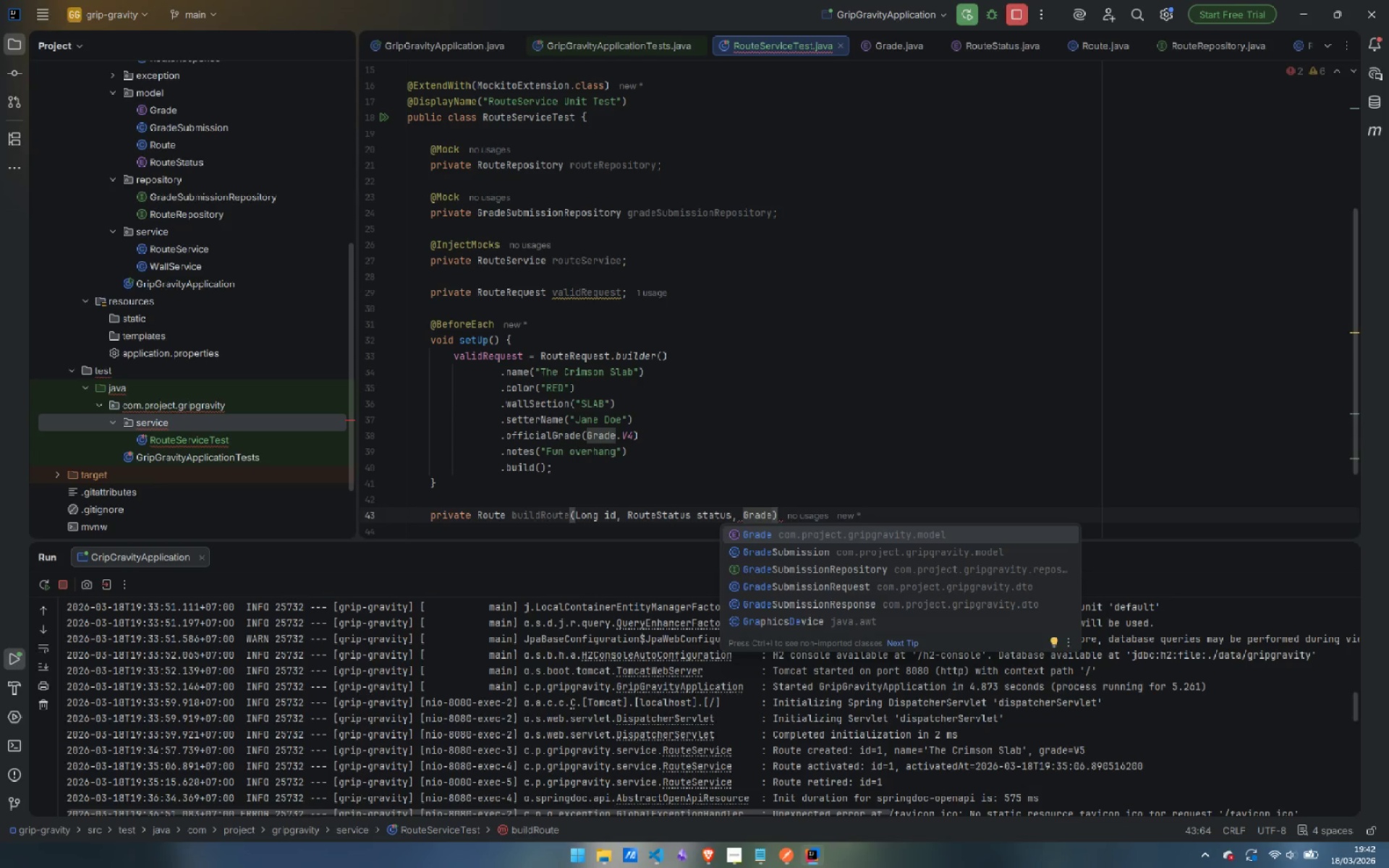 
key(Enter)
 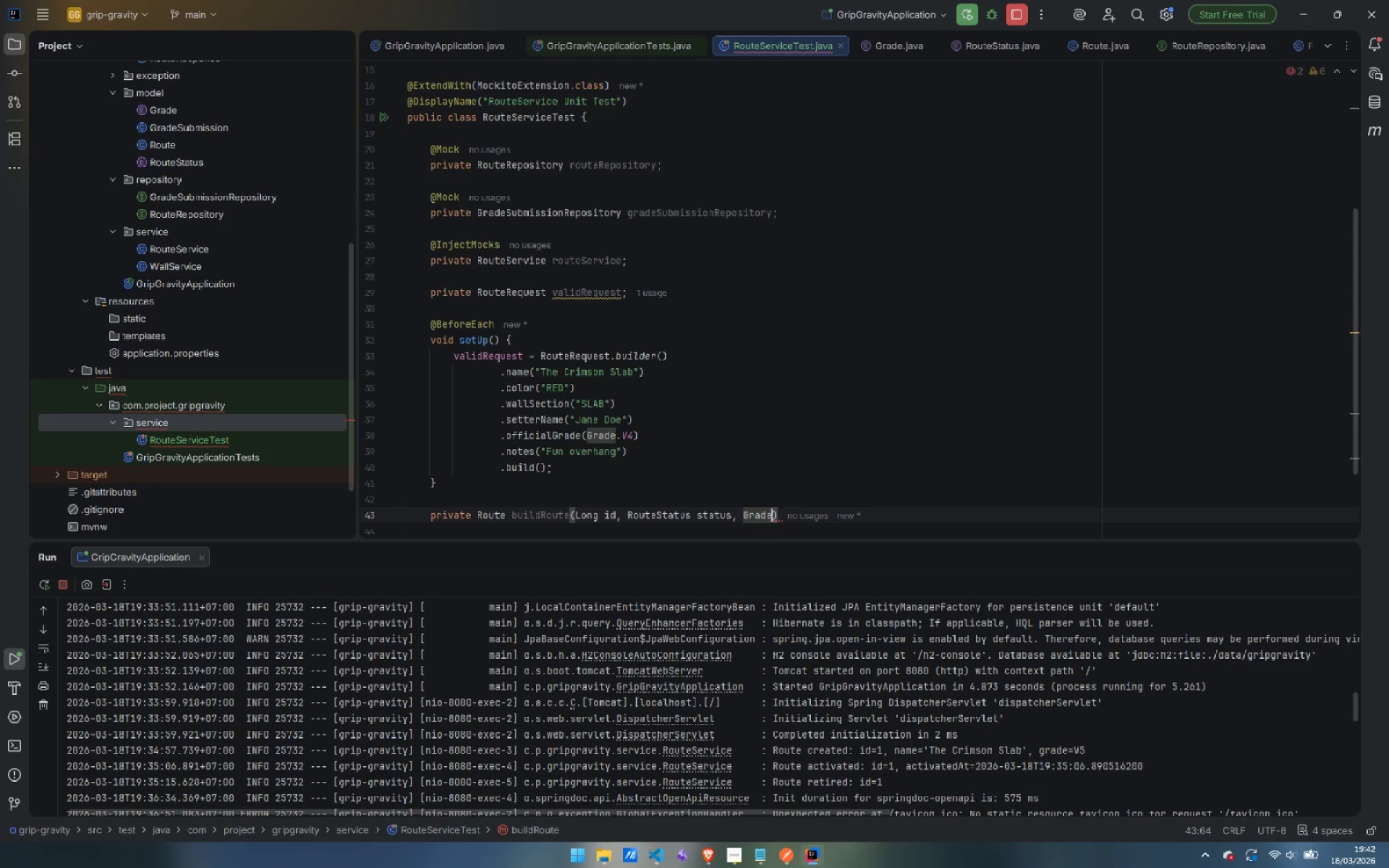 
type( grade, LocalDate)
 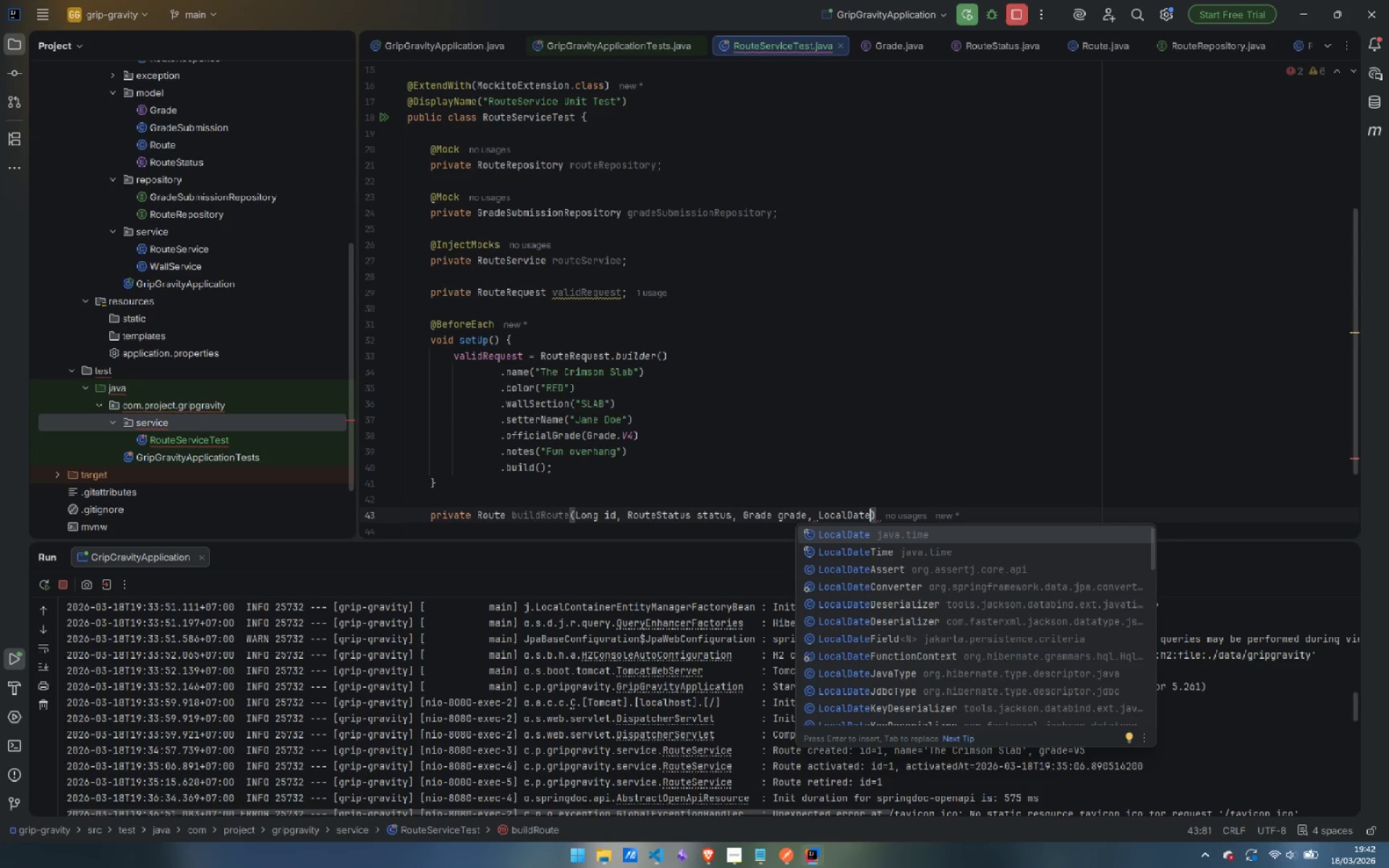 
key(ArrowDown)
 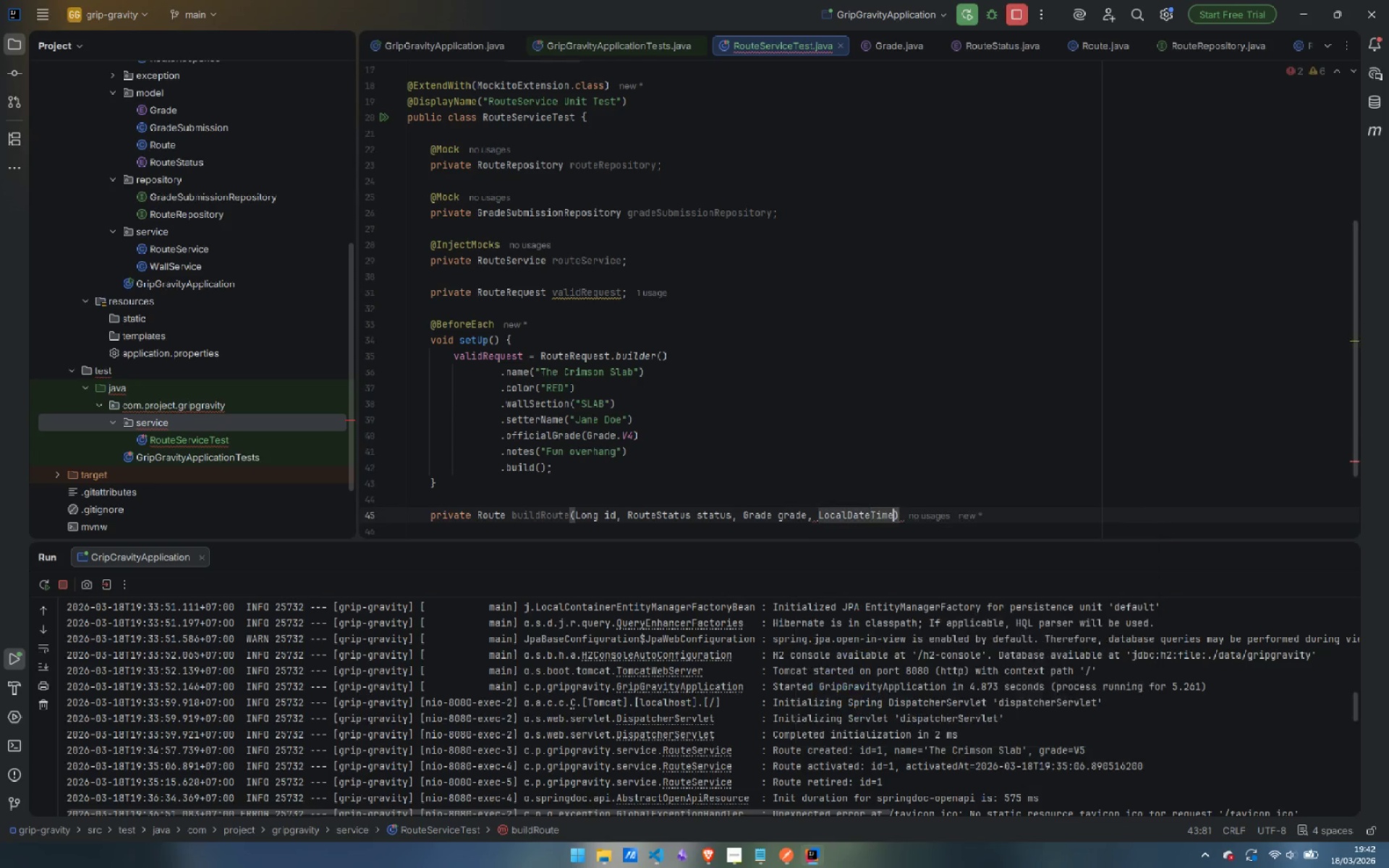 
key(Enter)
 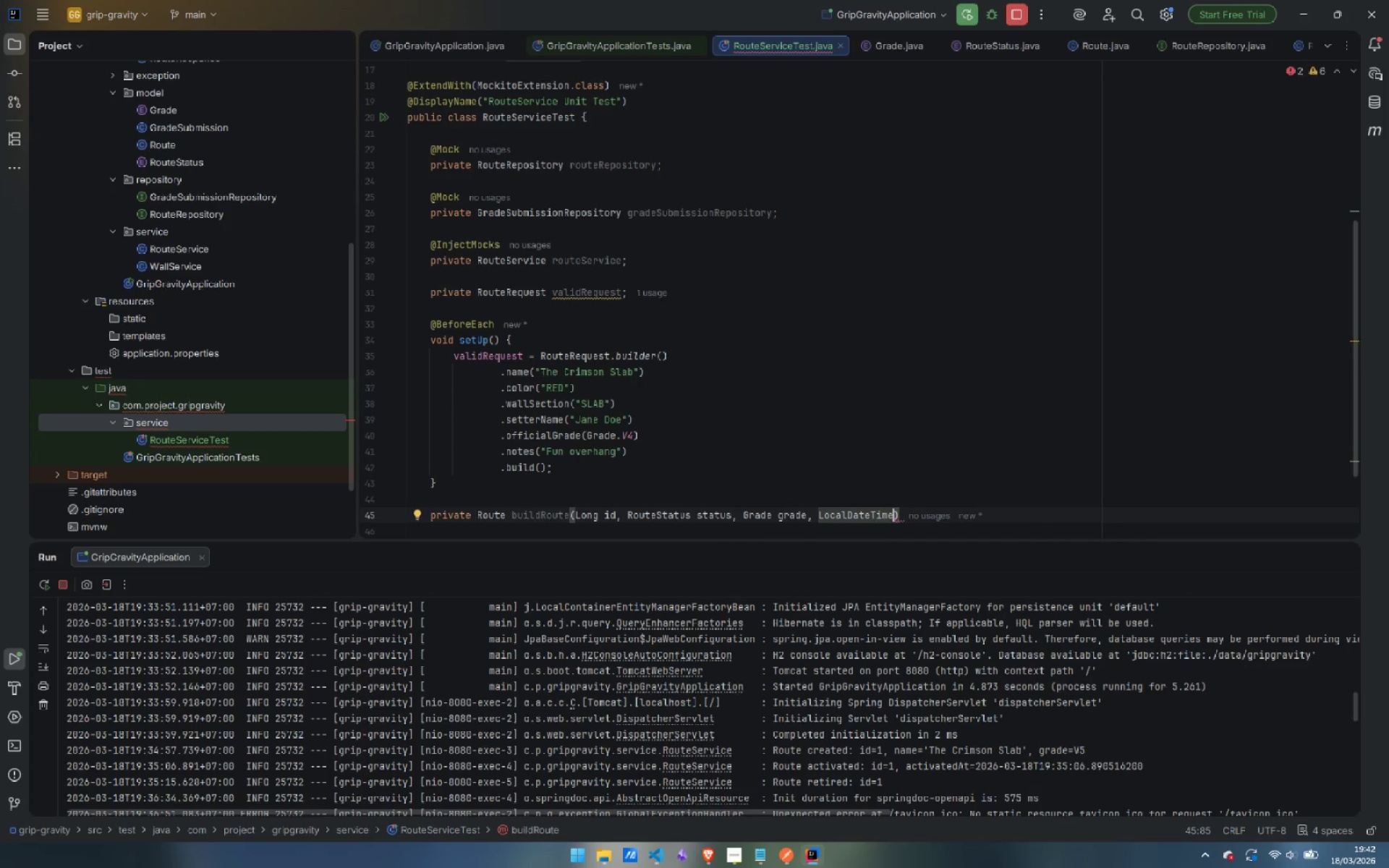 
type( activatedAt)
 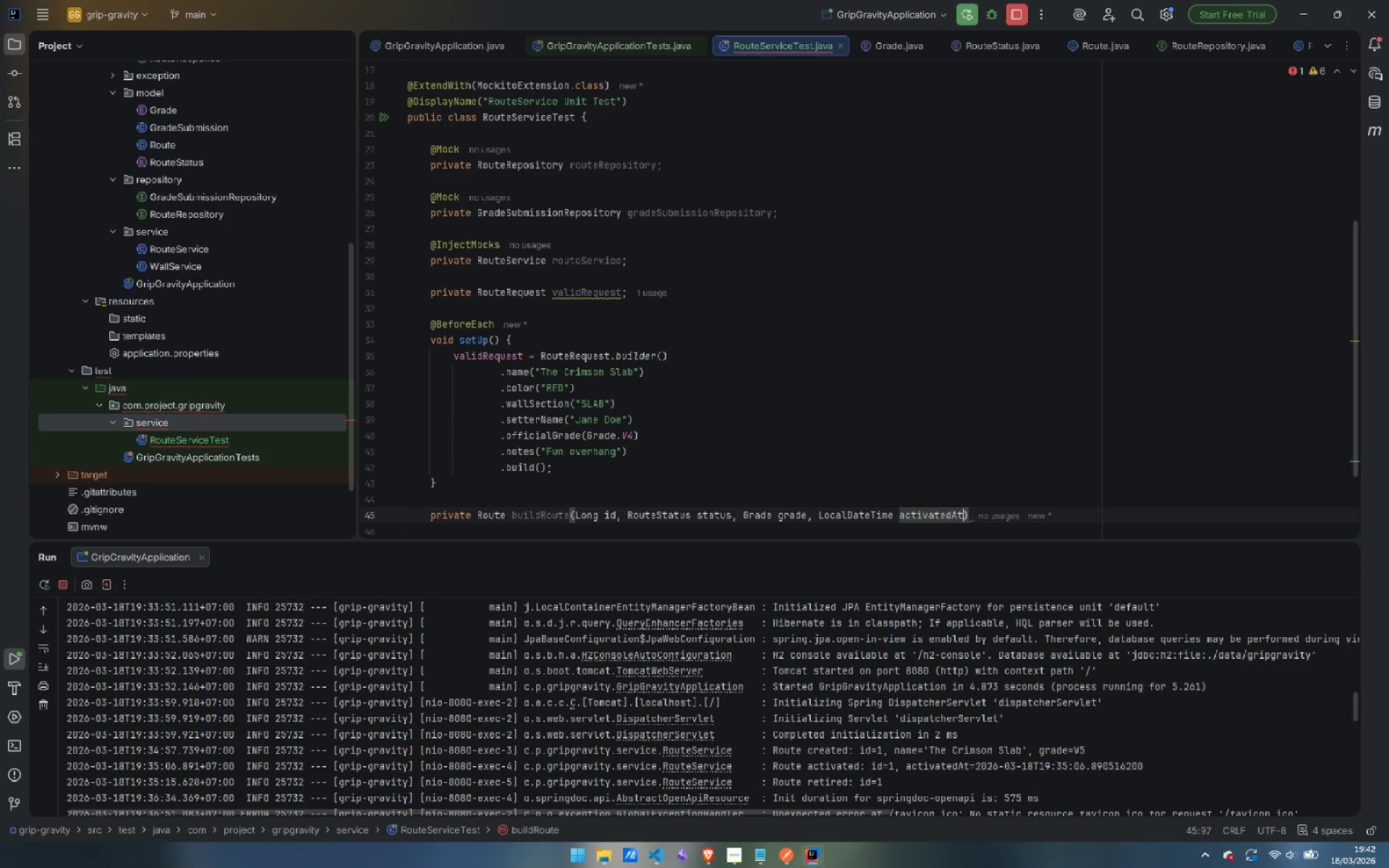 
key(ArrowRight)
 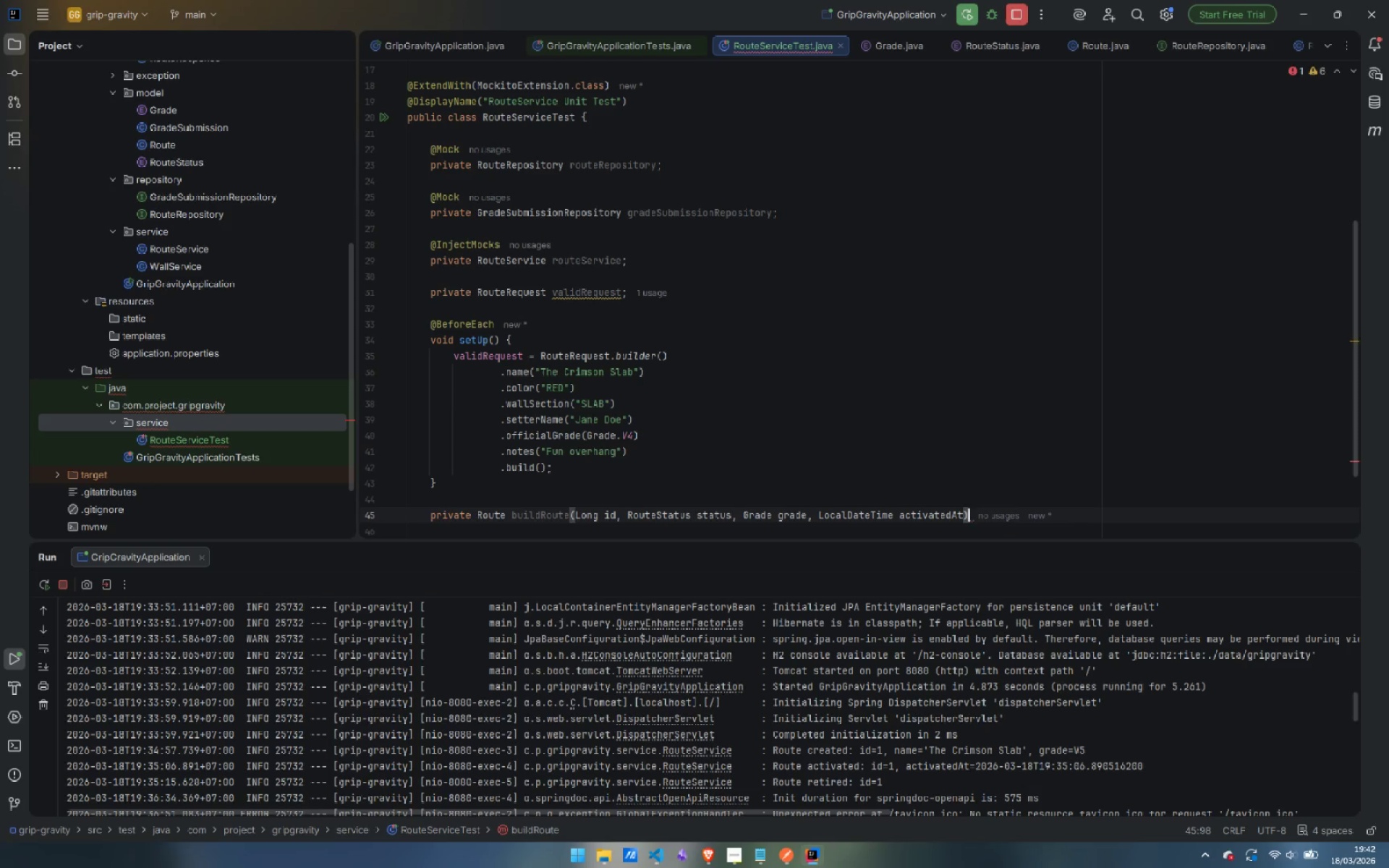 
key(Space)
 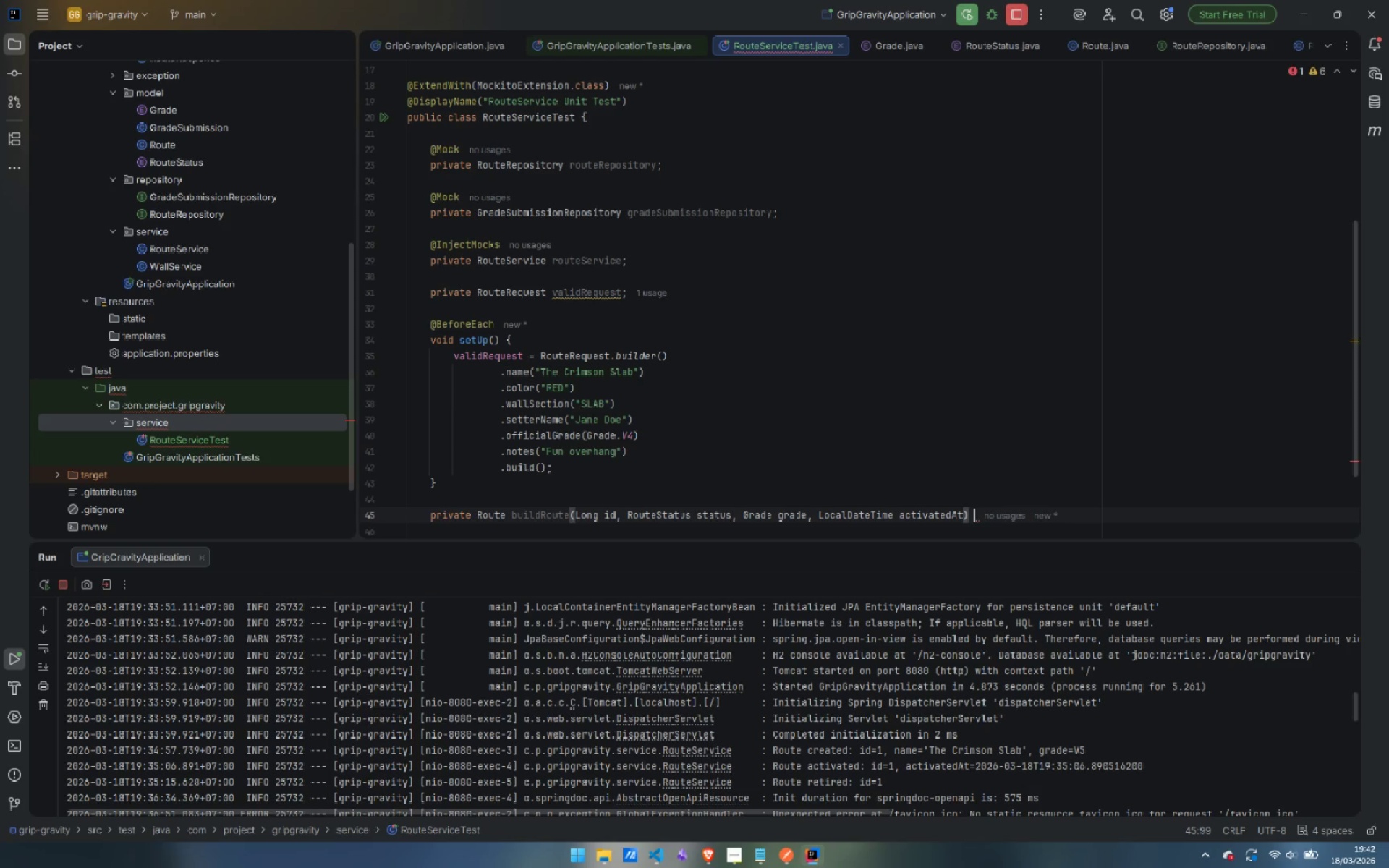 
key(Shift+BracketLeft)
 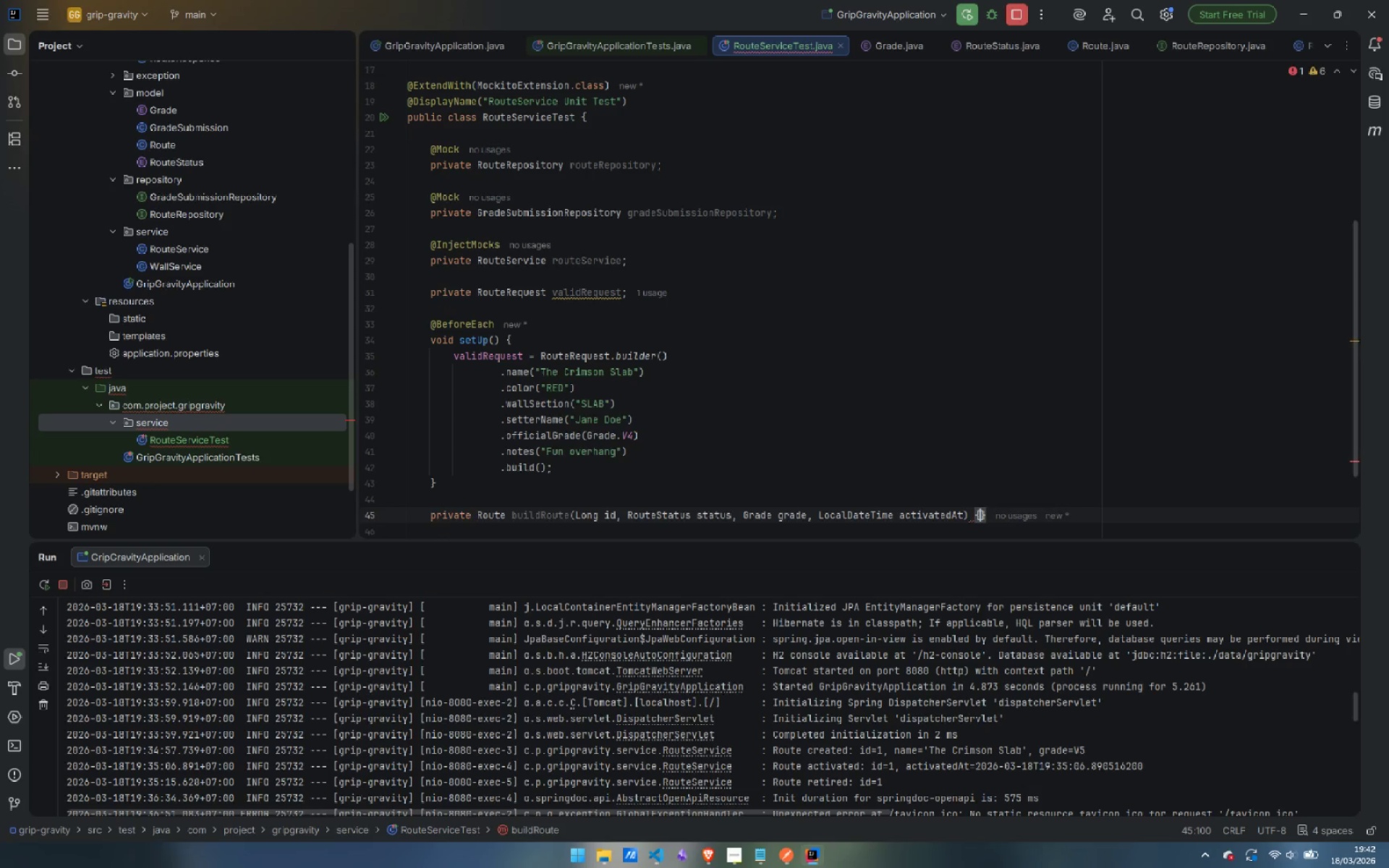 
key(Enter)
 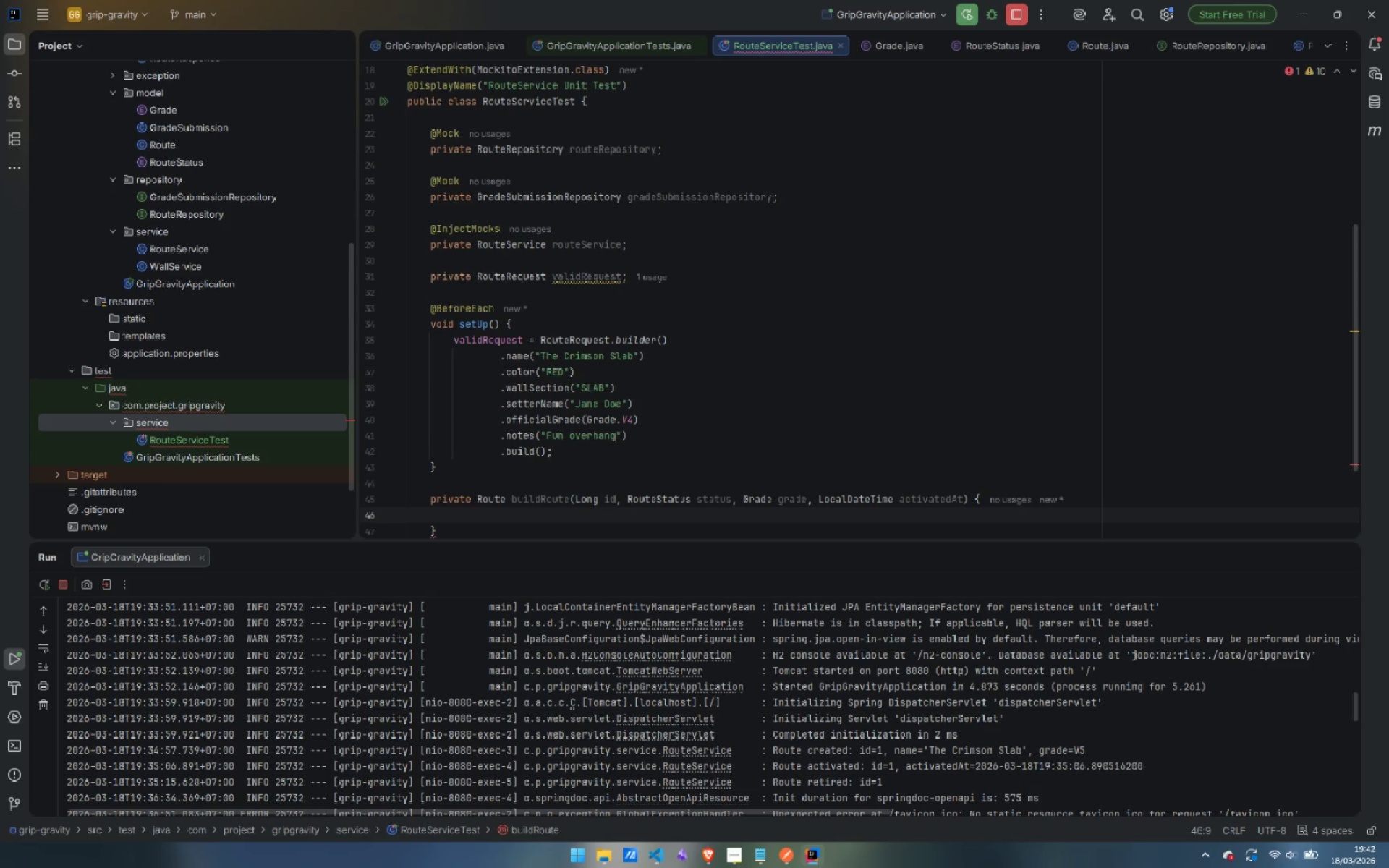 
type(return Route.bui)
 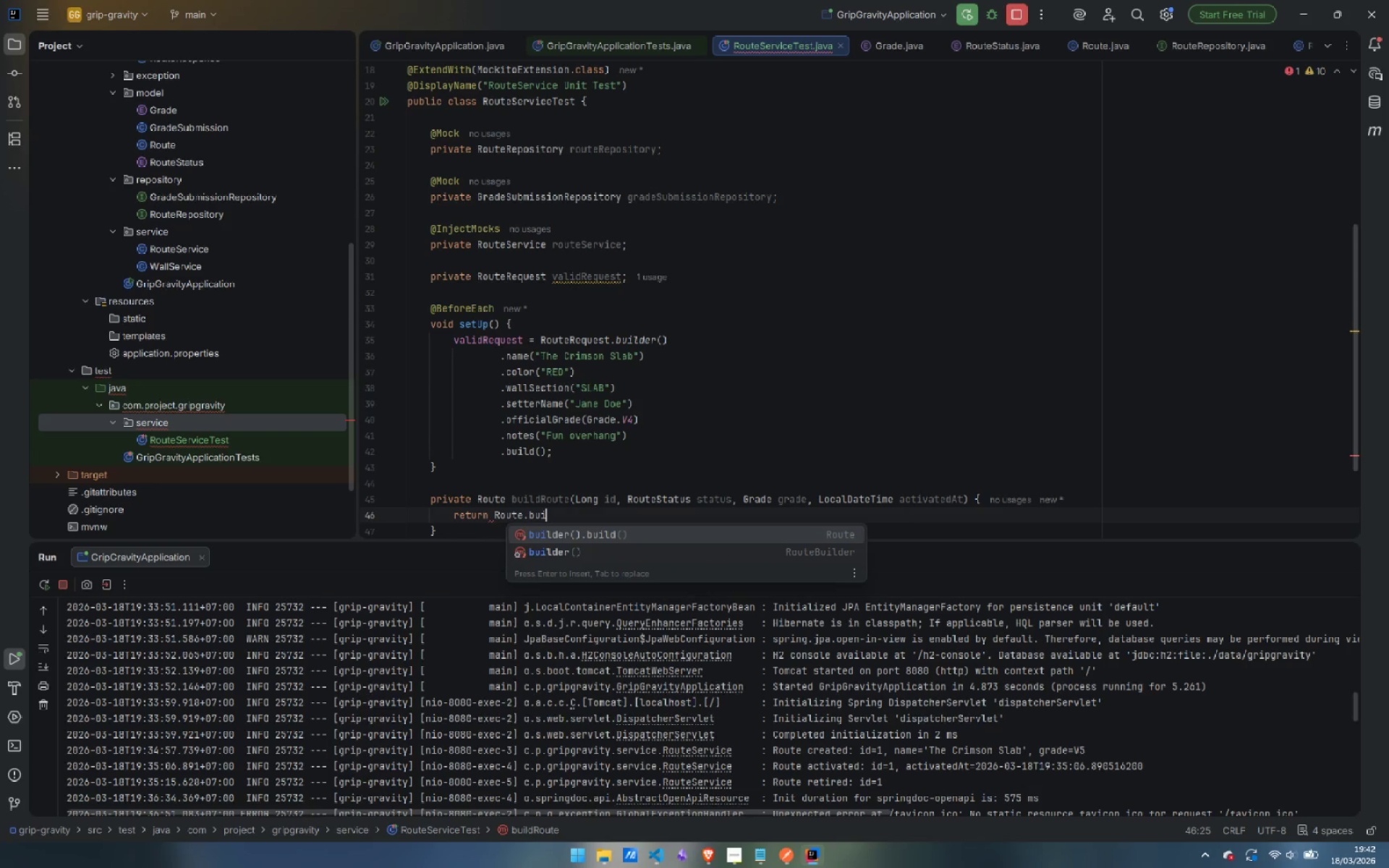 
key(ArrowDown)
 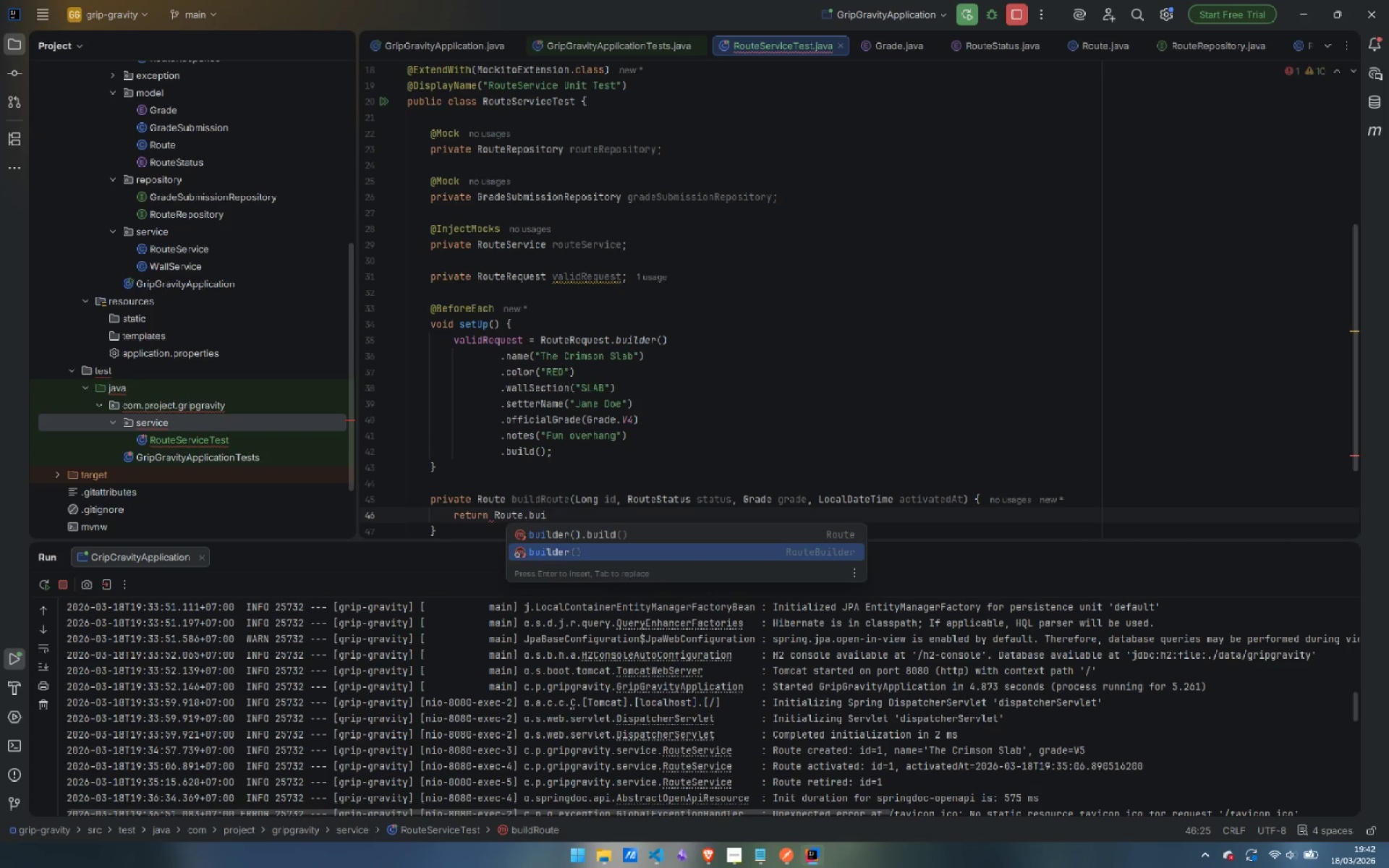 
key(Enter)
 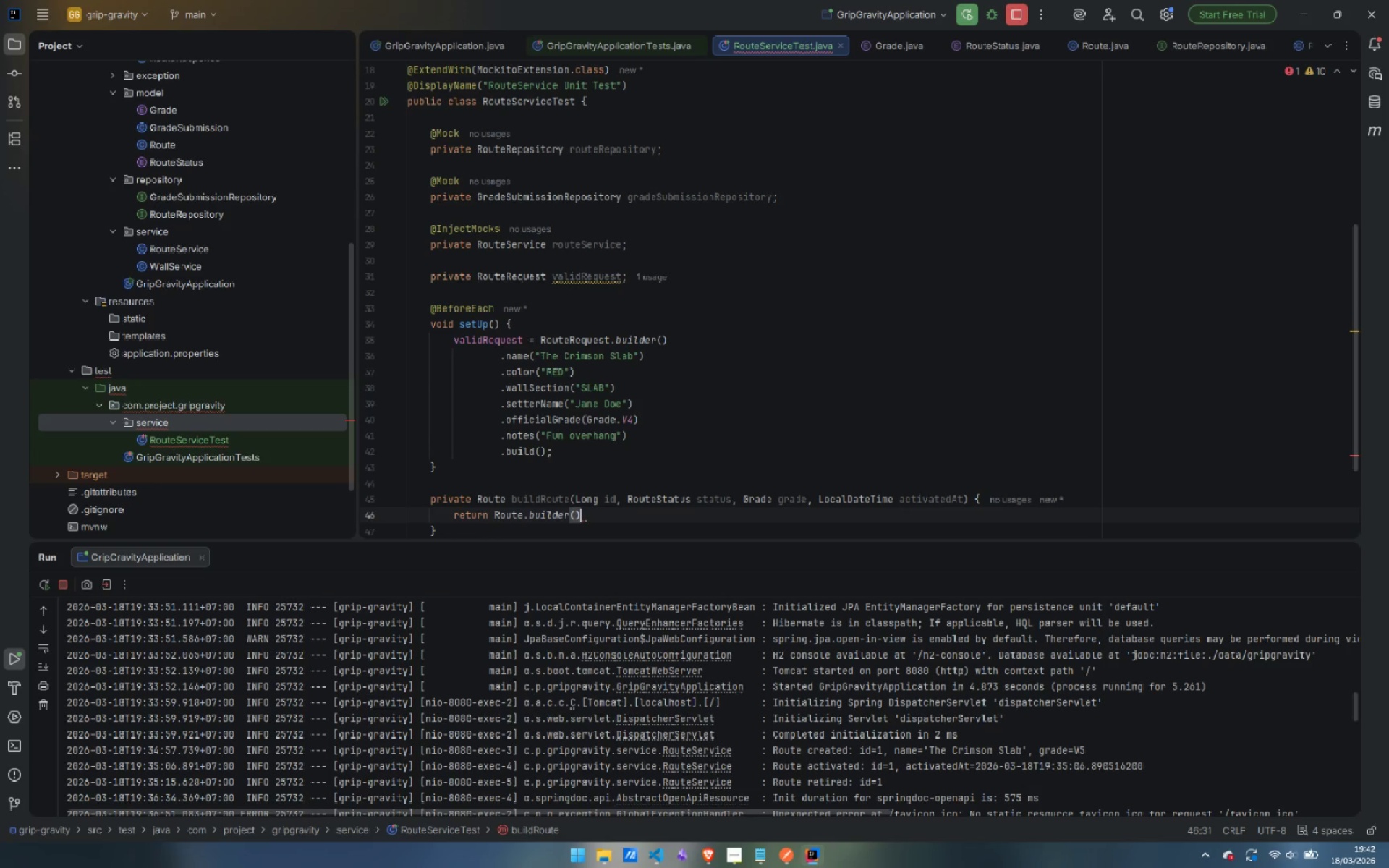 
key(Enter)
 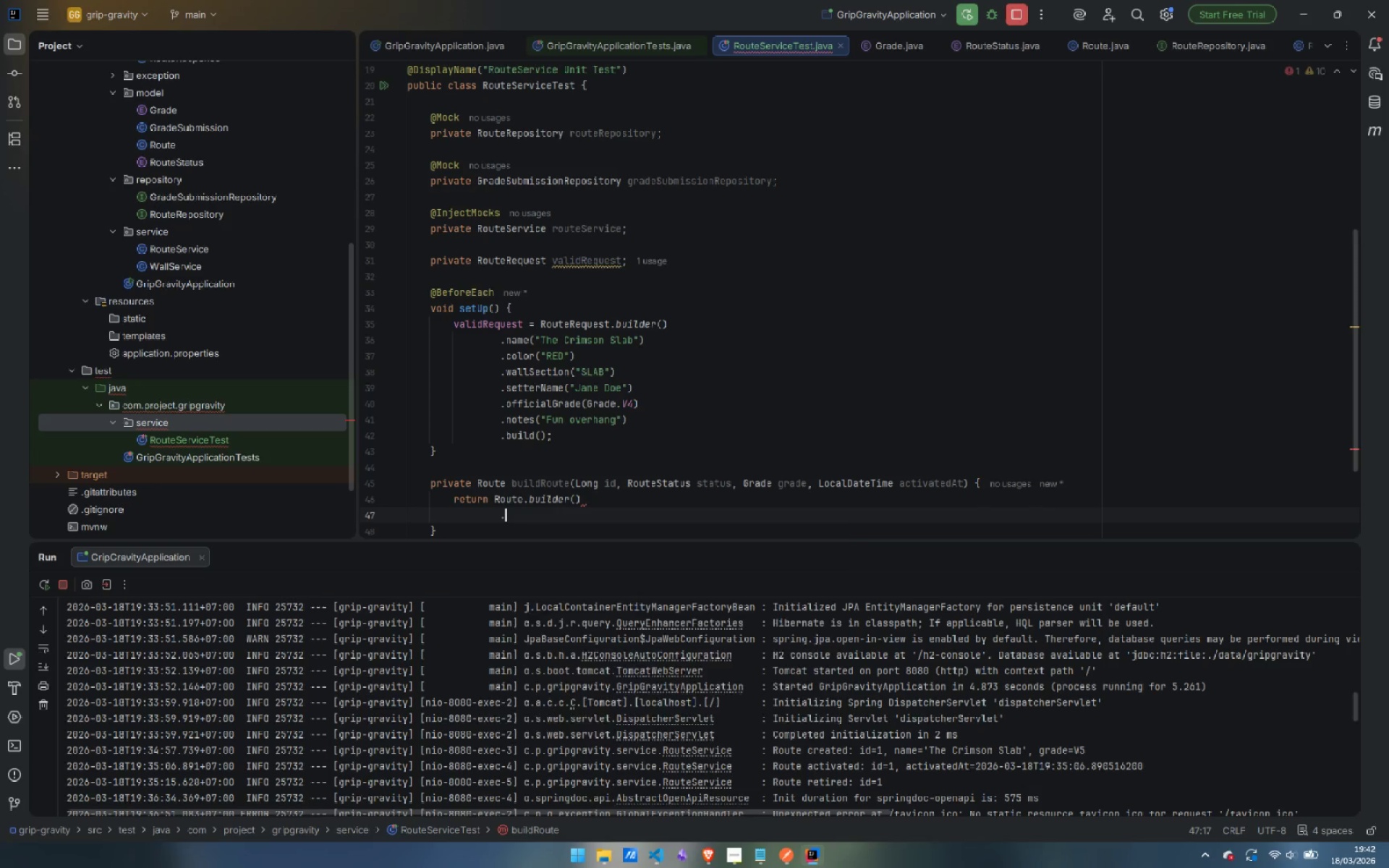 
type(.id)
 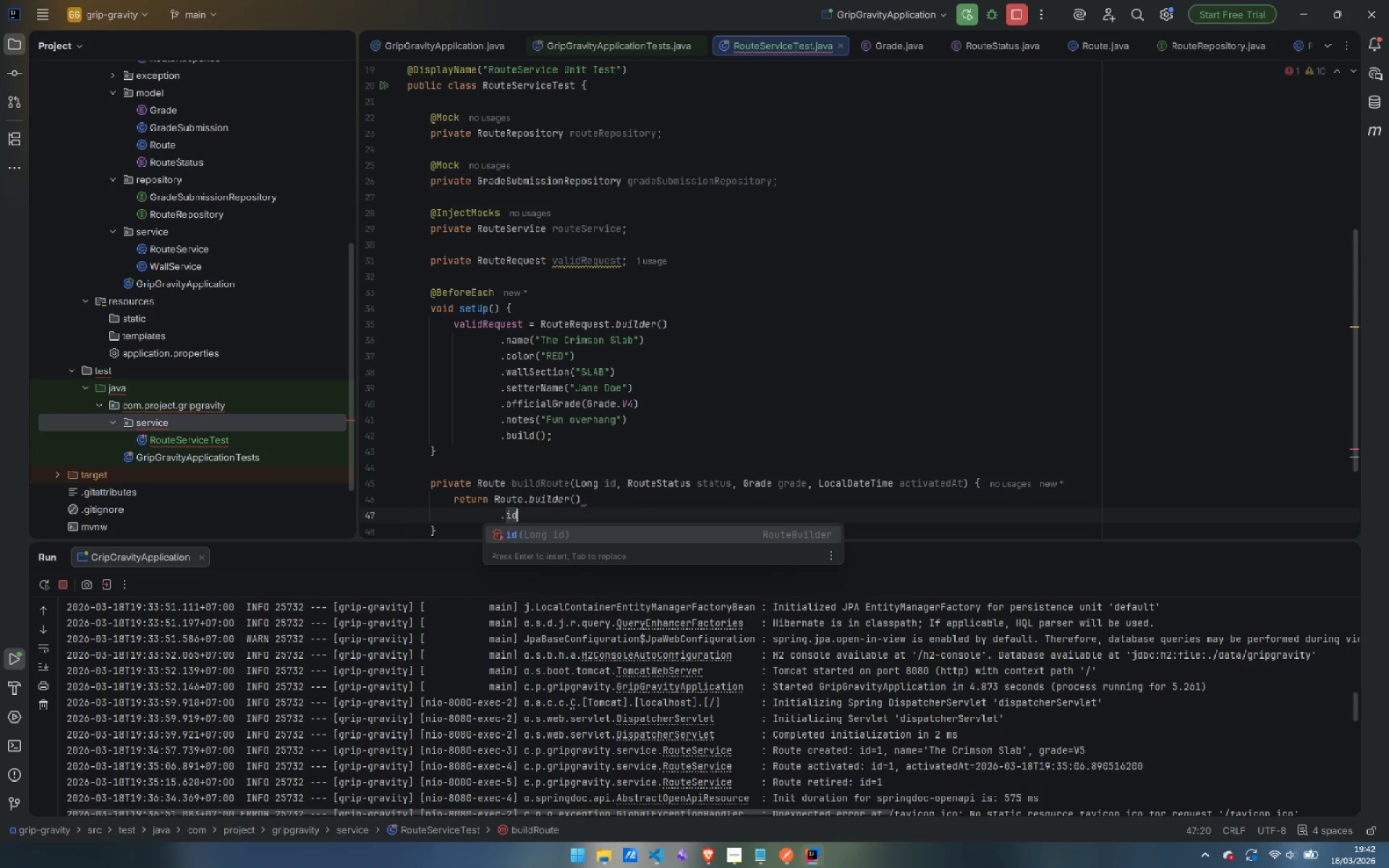 
key(Enter)
 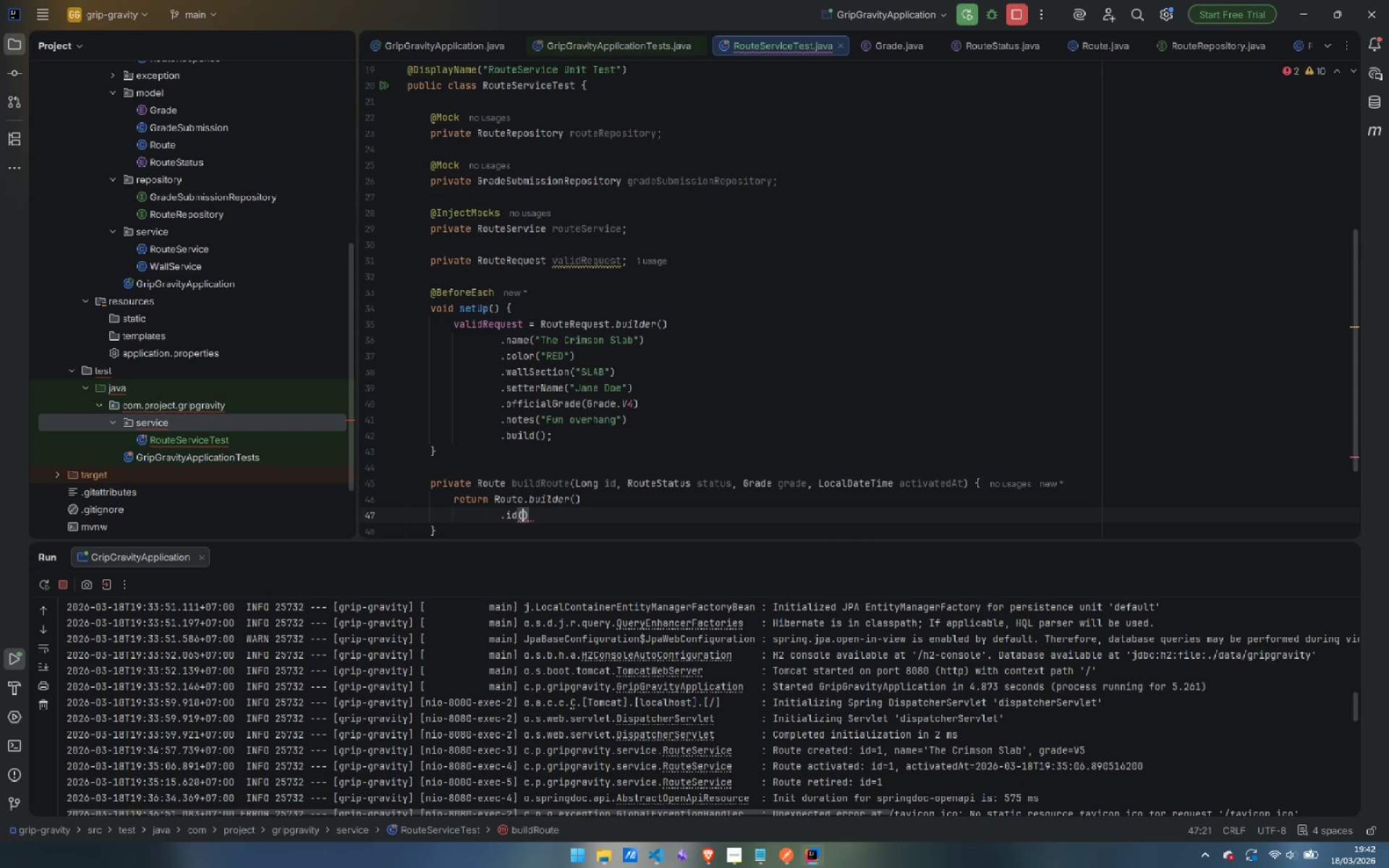 
type(id)
 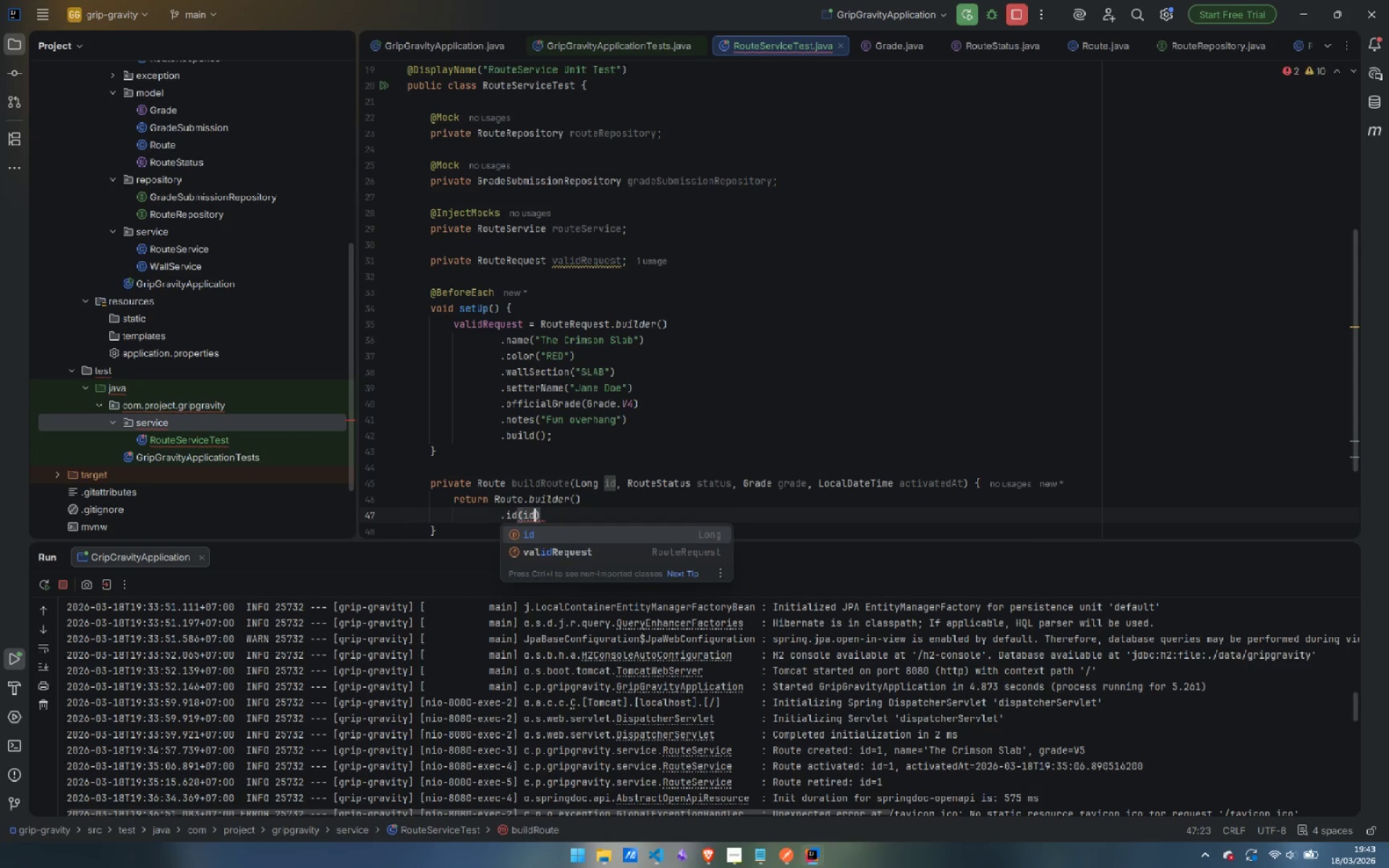 
key(Enter)
 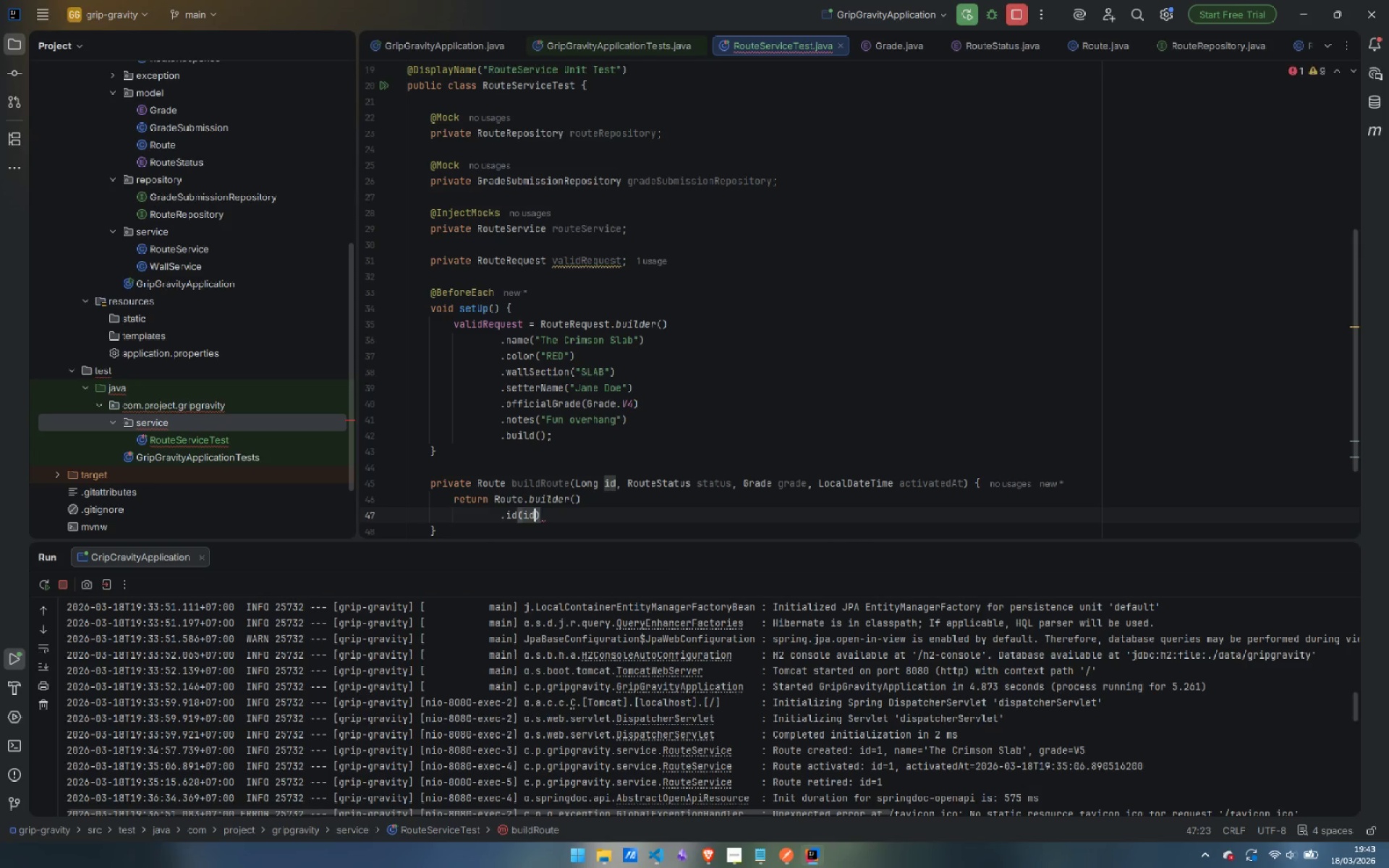 
key(ArrowRight)
 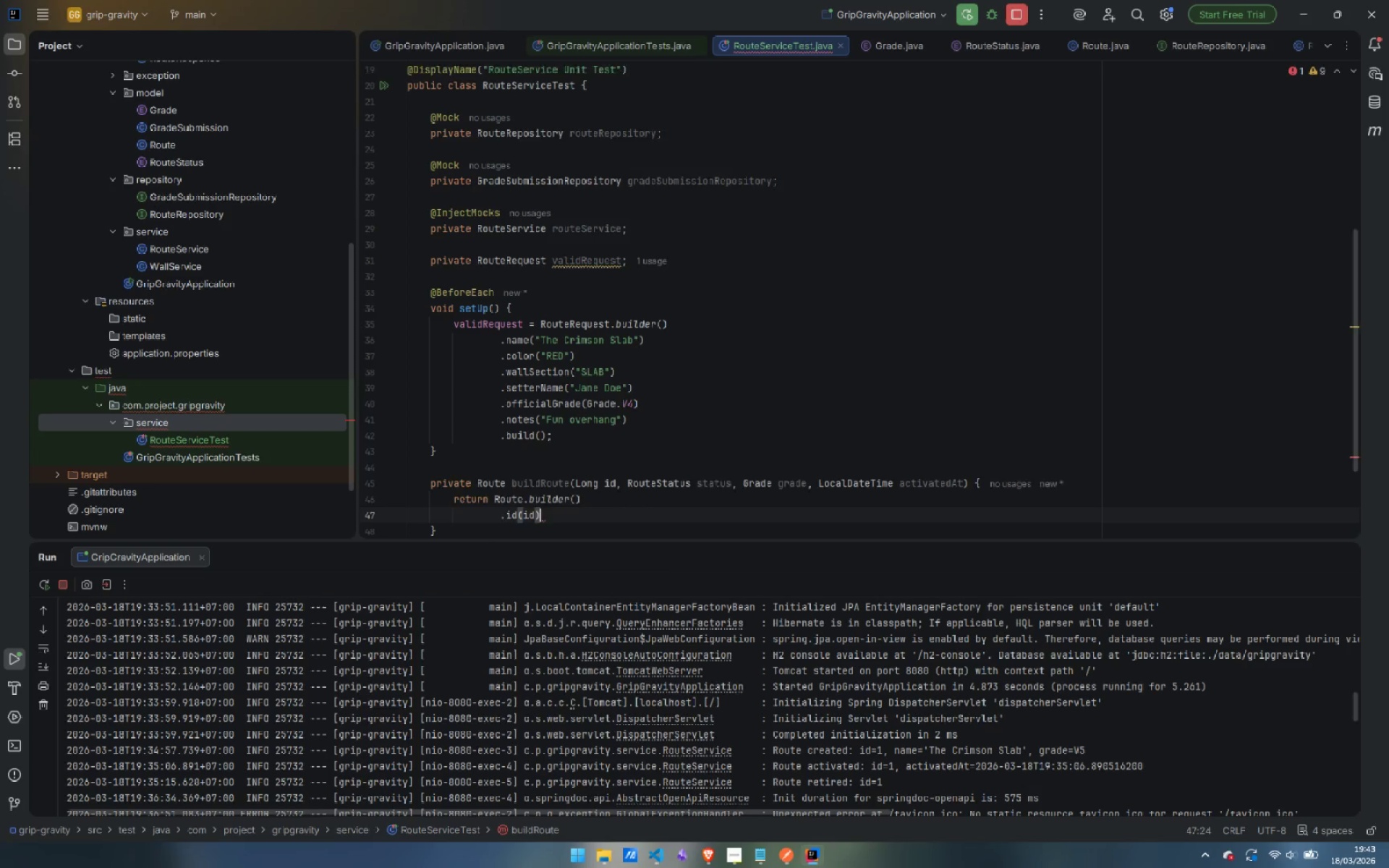 
key(Enter)
 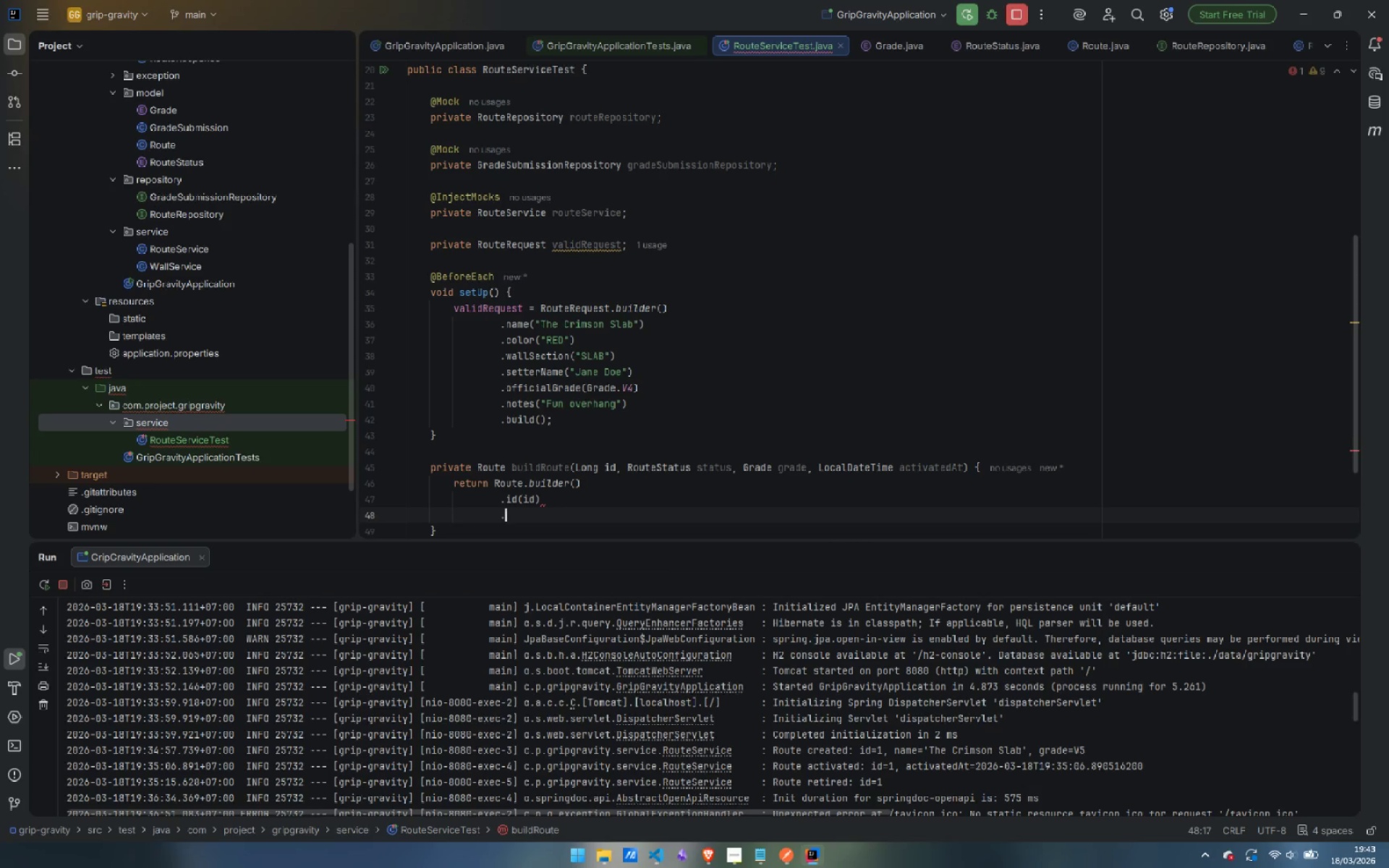 
type(.name)
 